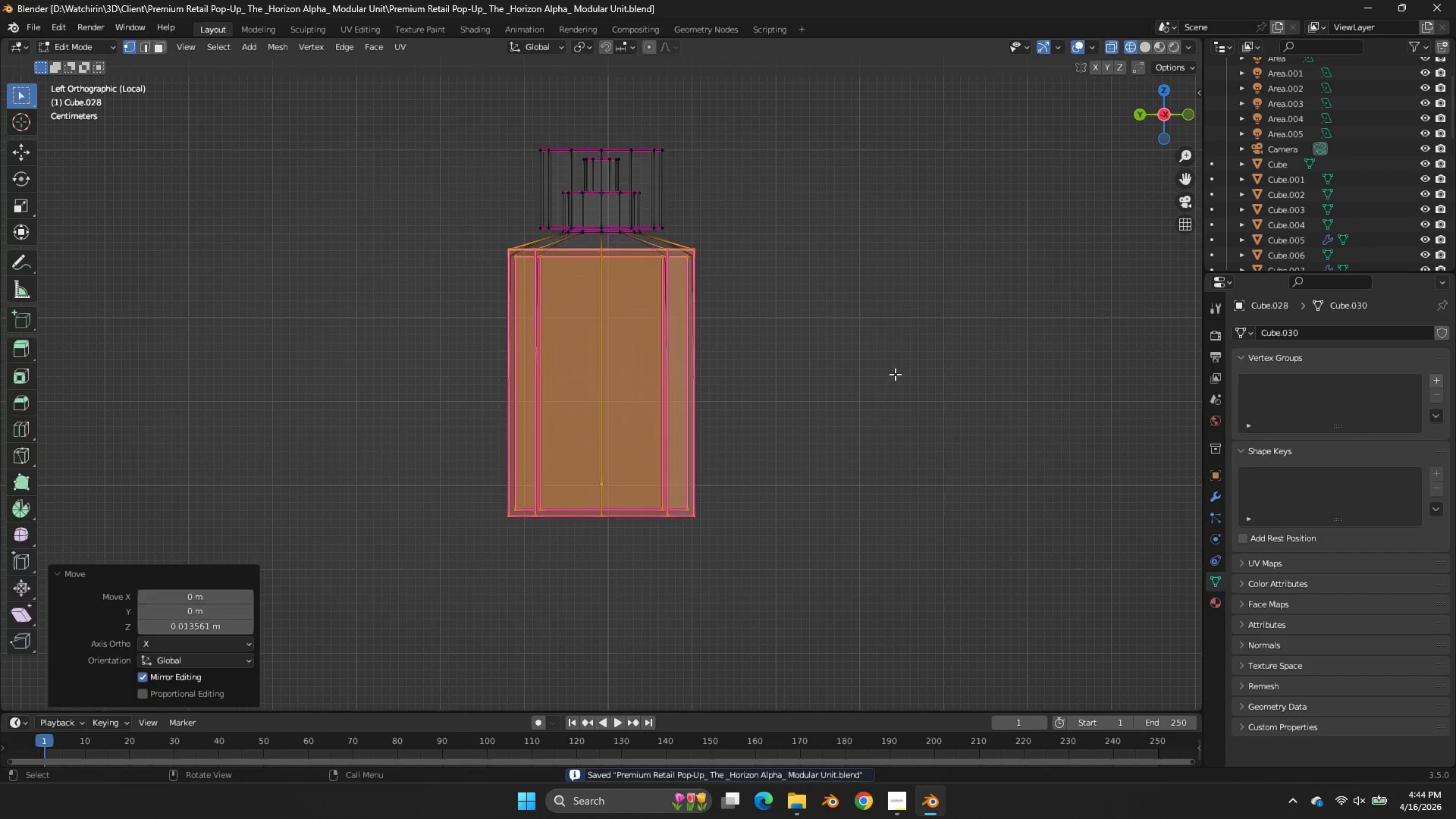 
key(Tab)
 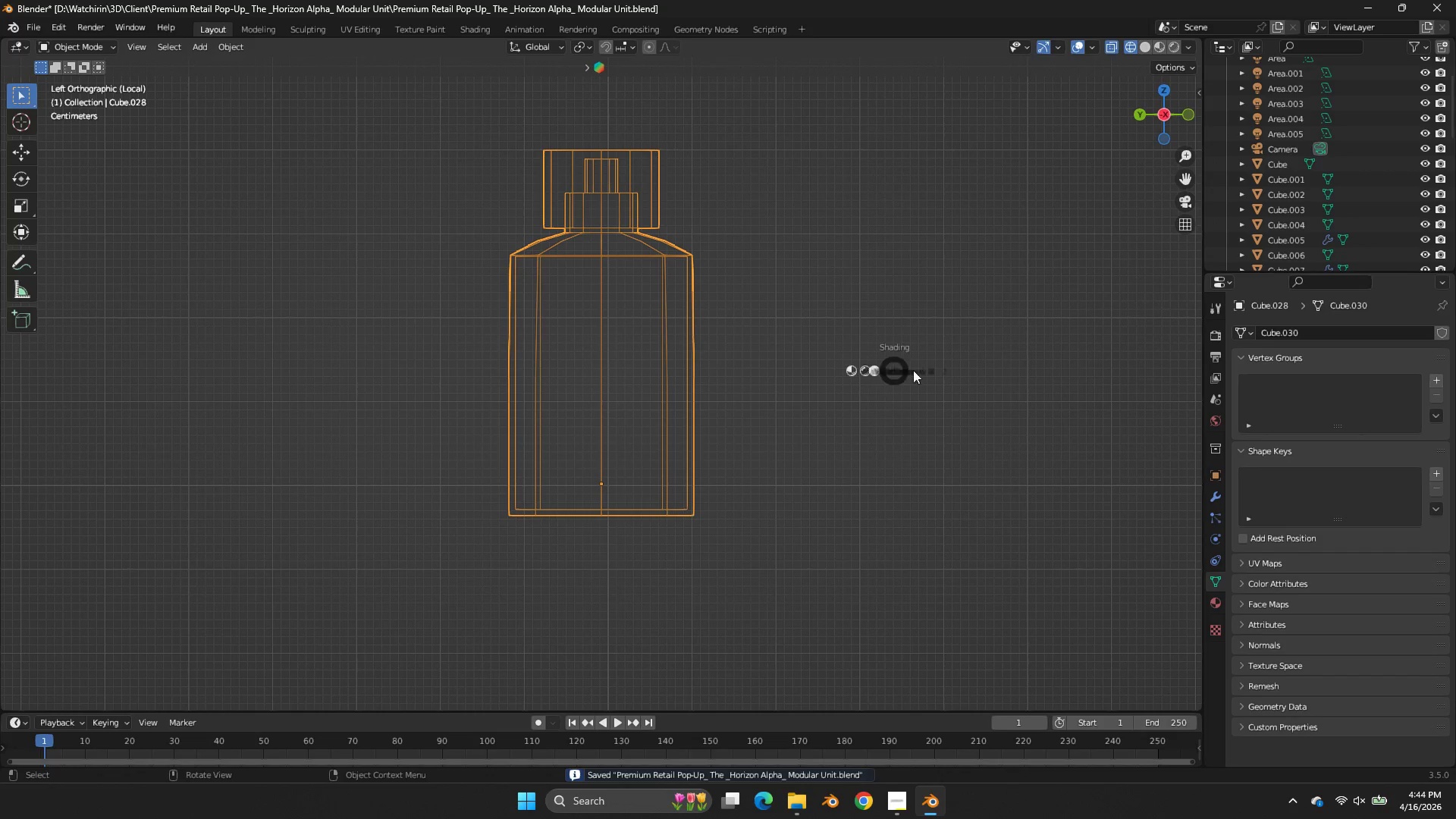 
key(Z)
 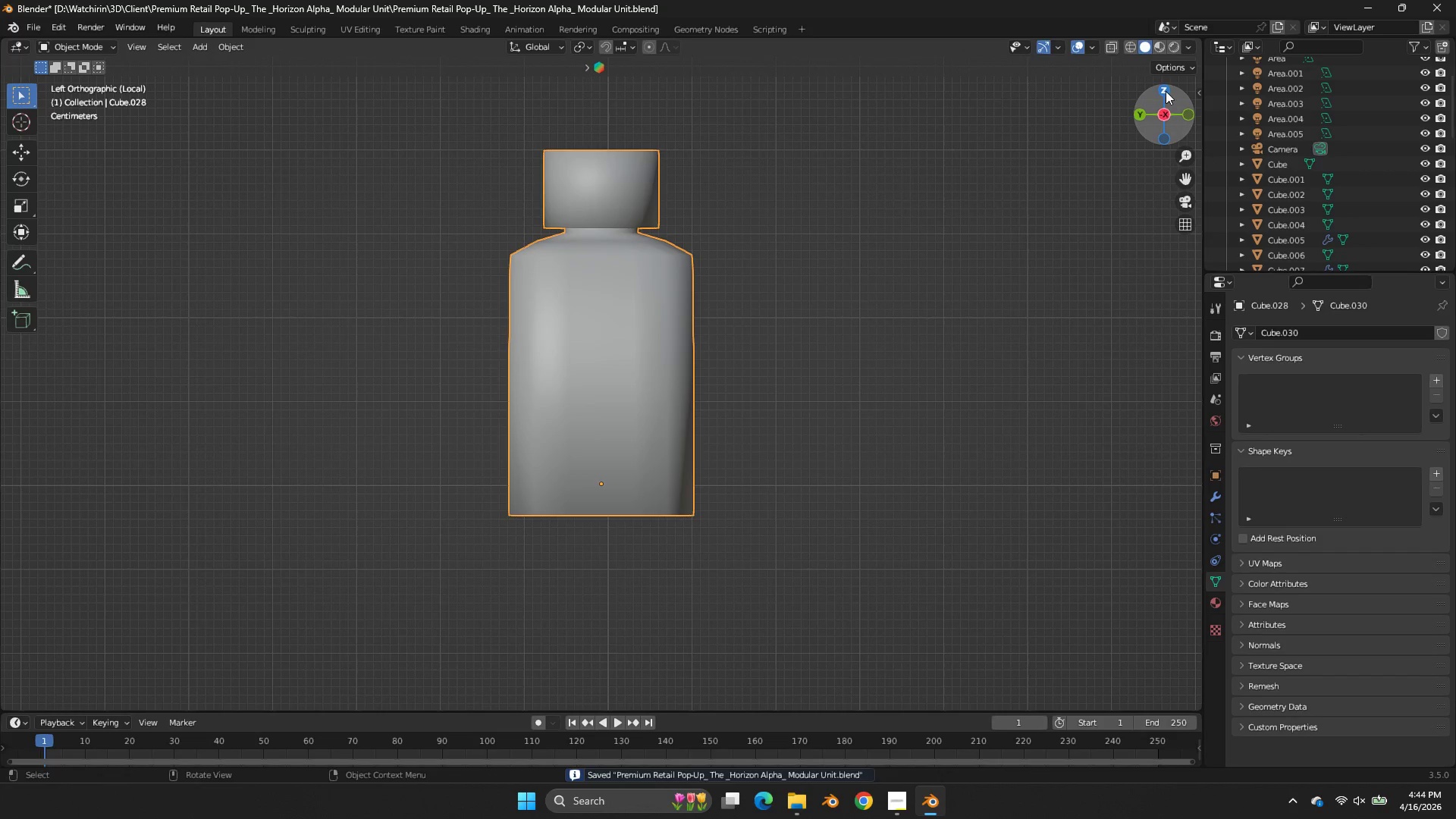 
left_click_drag(start_coordinate=[1166, 91], to_coordinate=[1134, 154])
 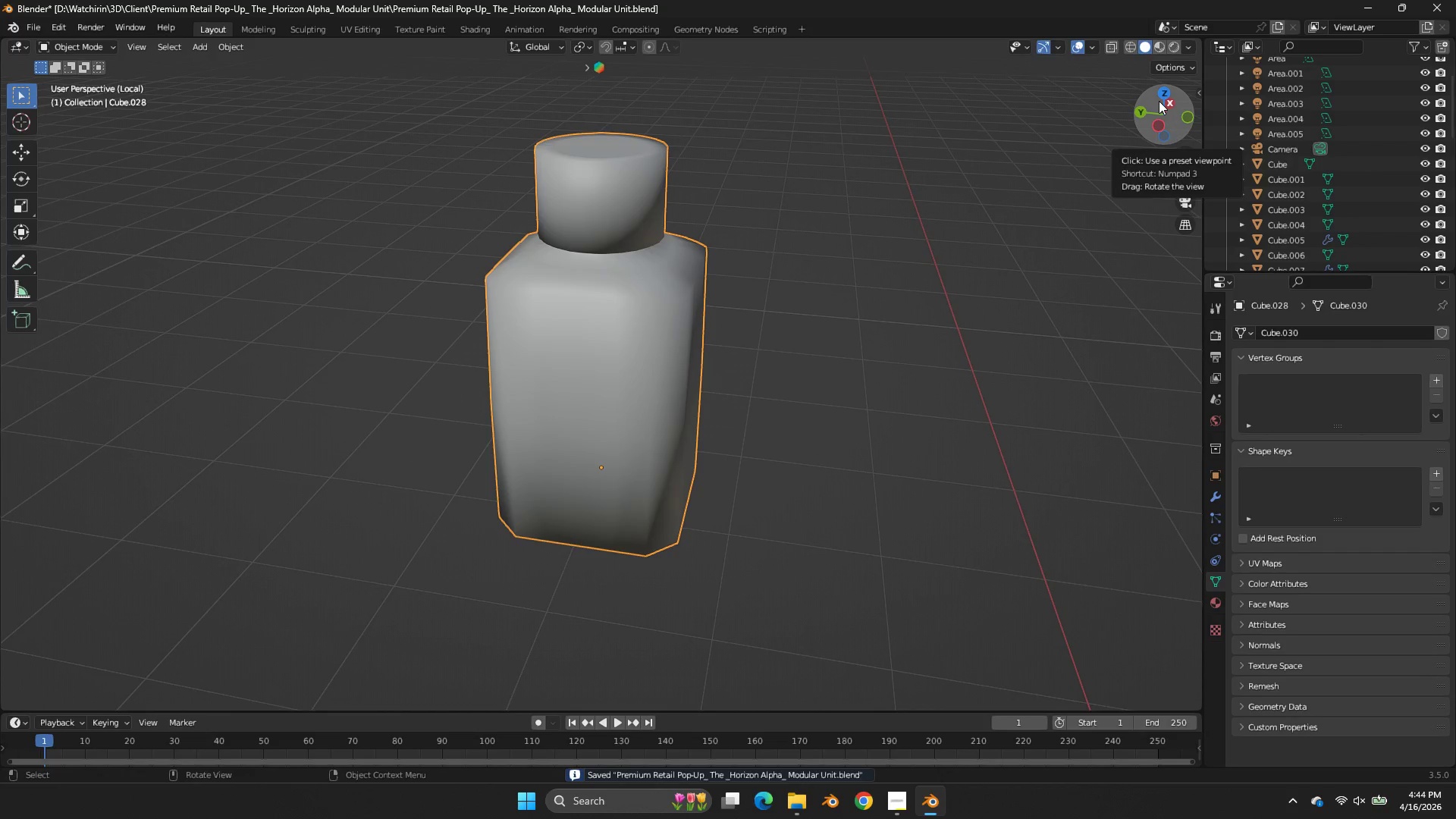 
key(NumpadDivide)
 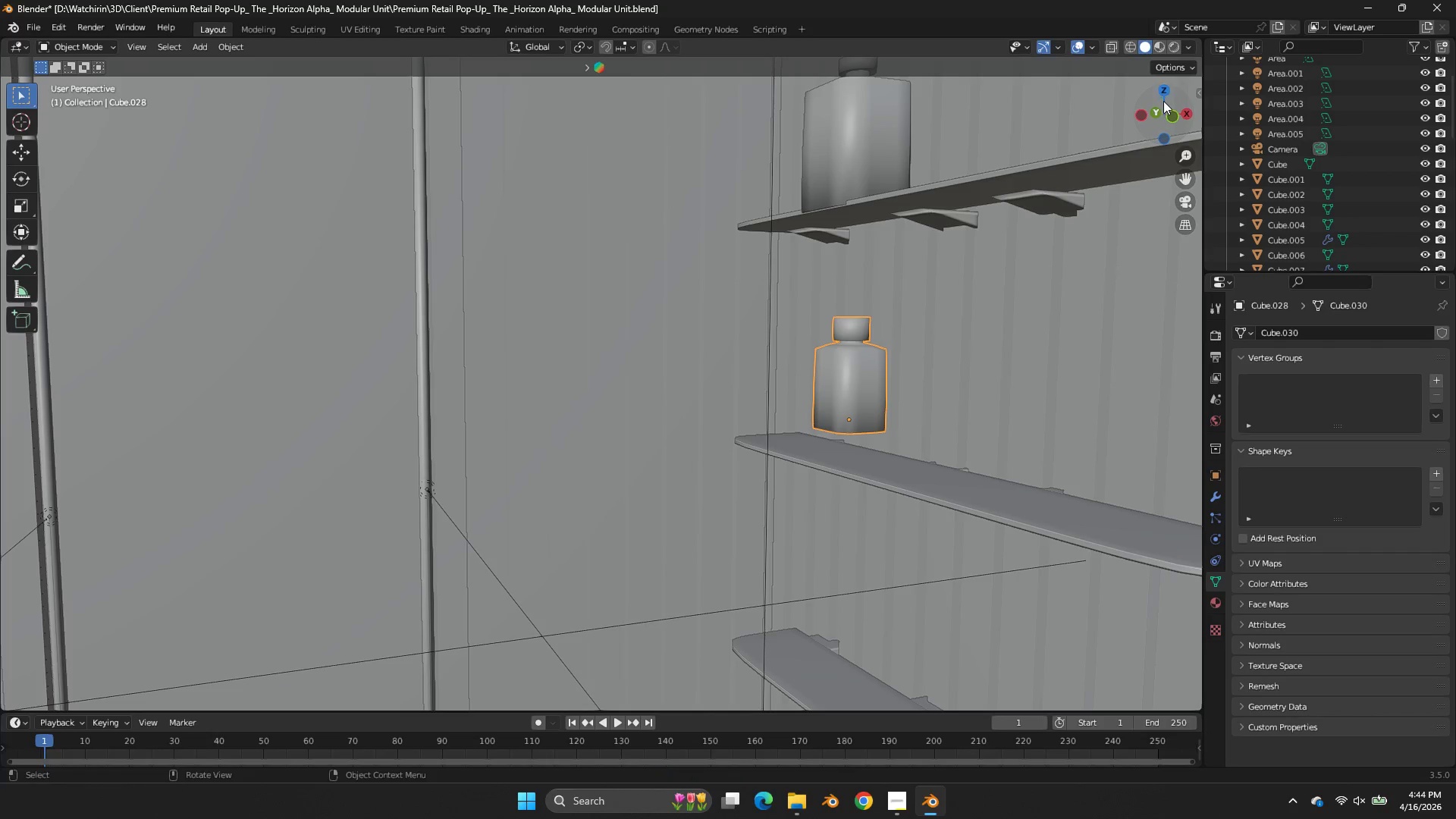 
left_click_drag(start_coordinate=[1156, 106], to_coordinate=[29, 113])
 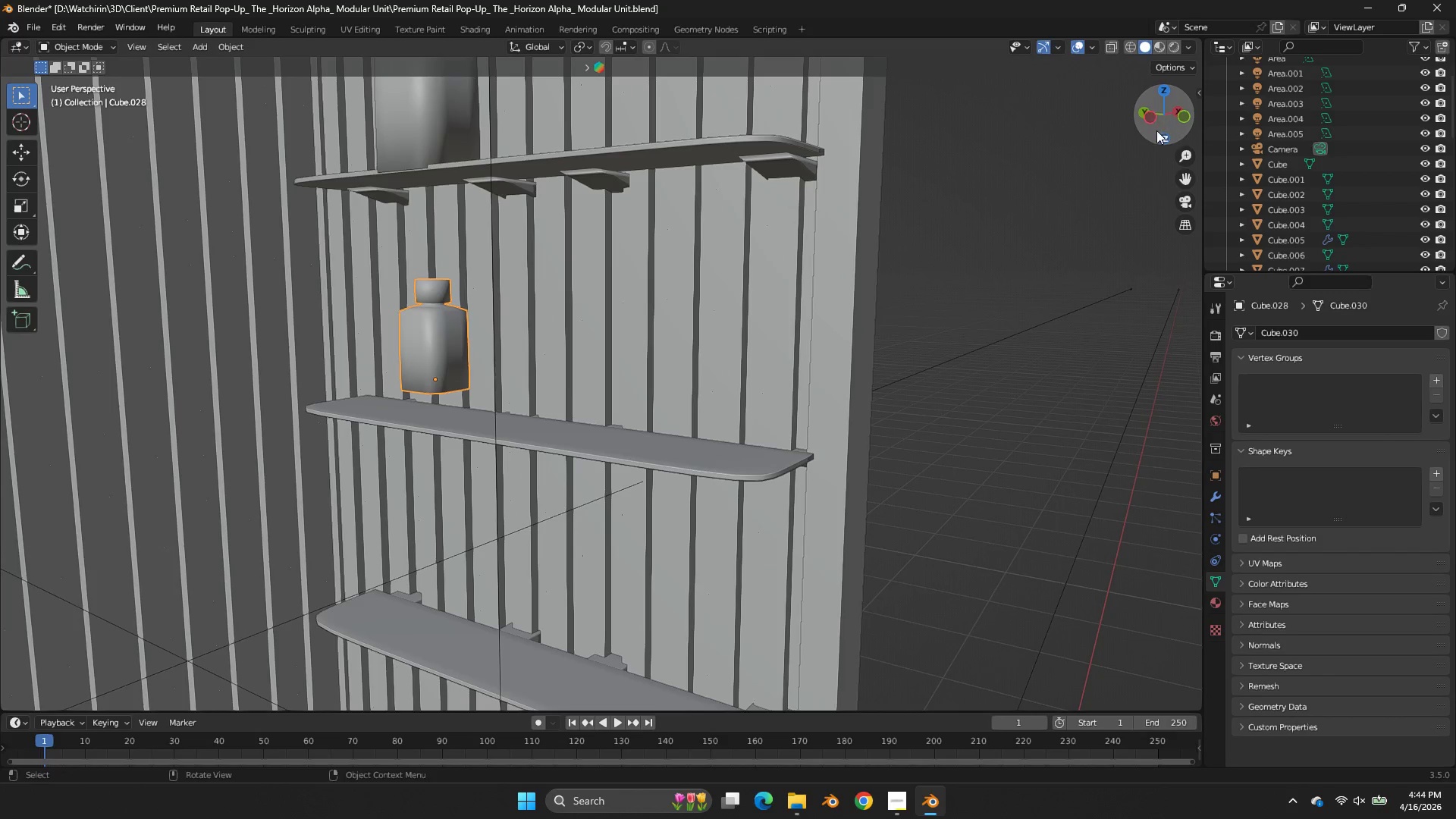 
left_click_drag(start_coordinate=[1156, 130], to_coordinate=[1190, 124])
 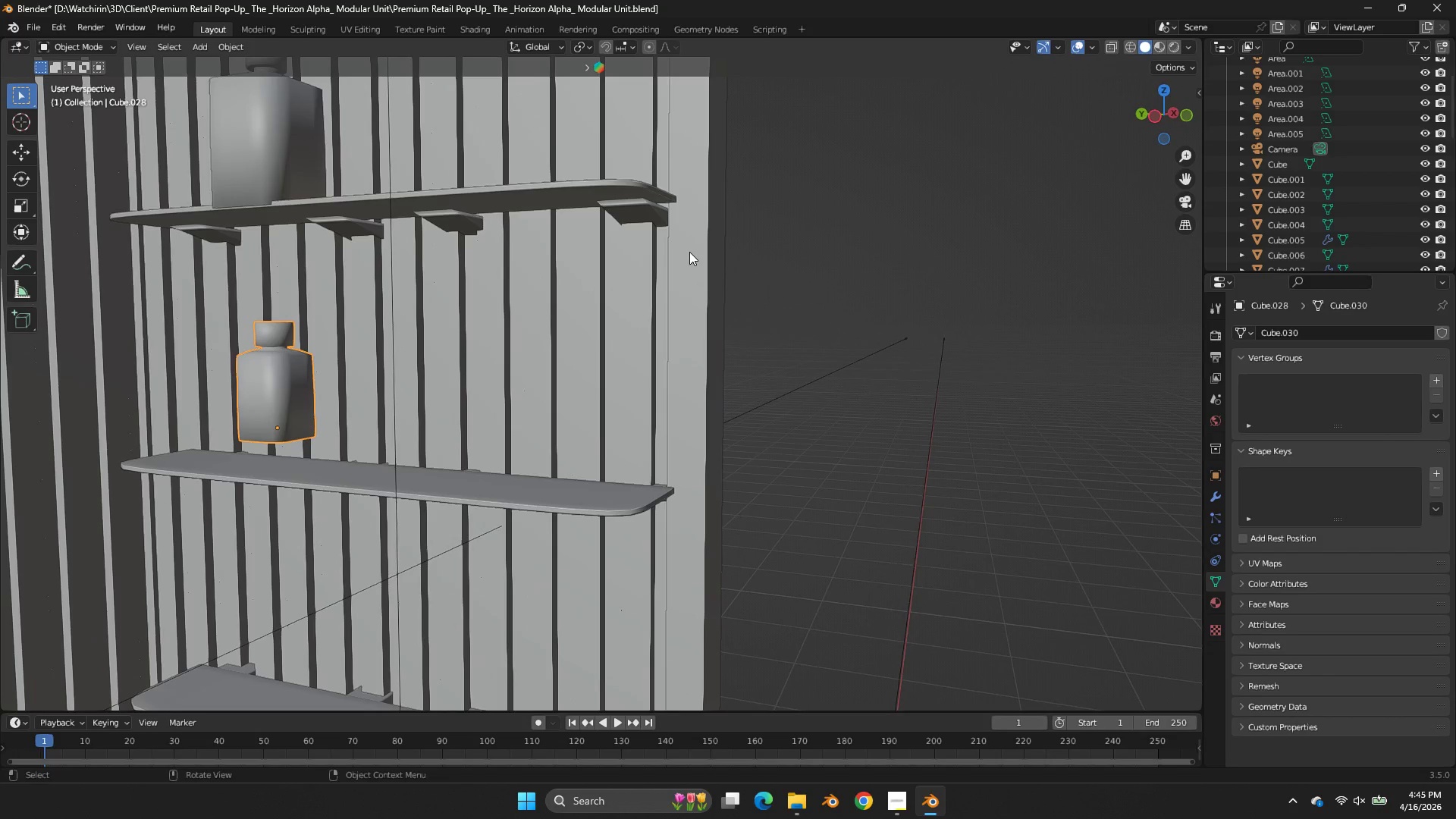 
type(gz)
 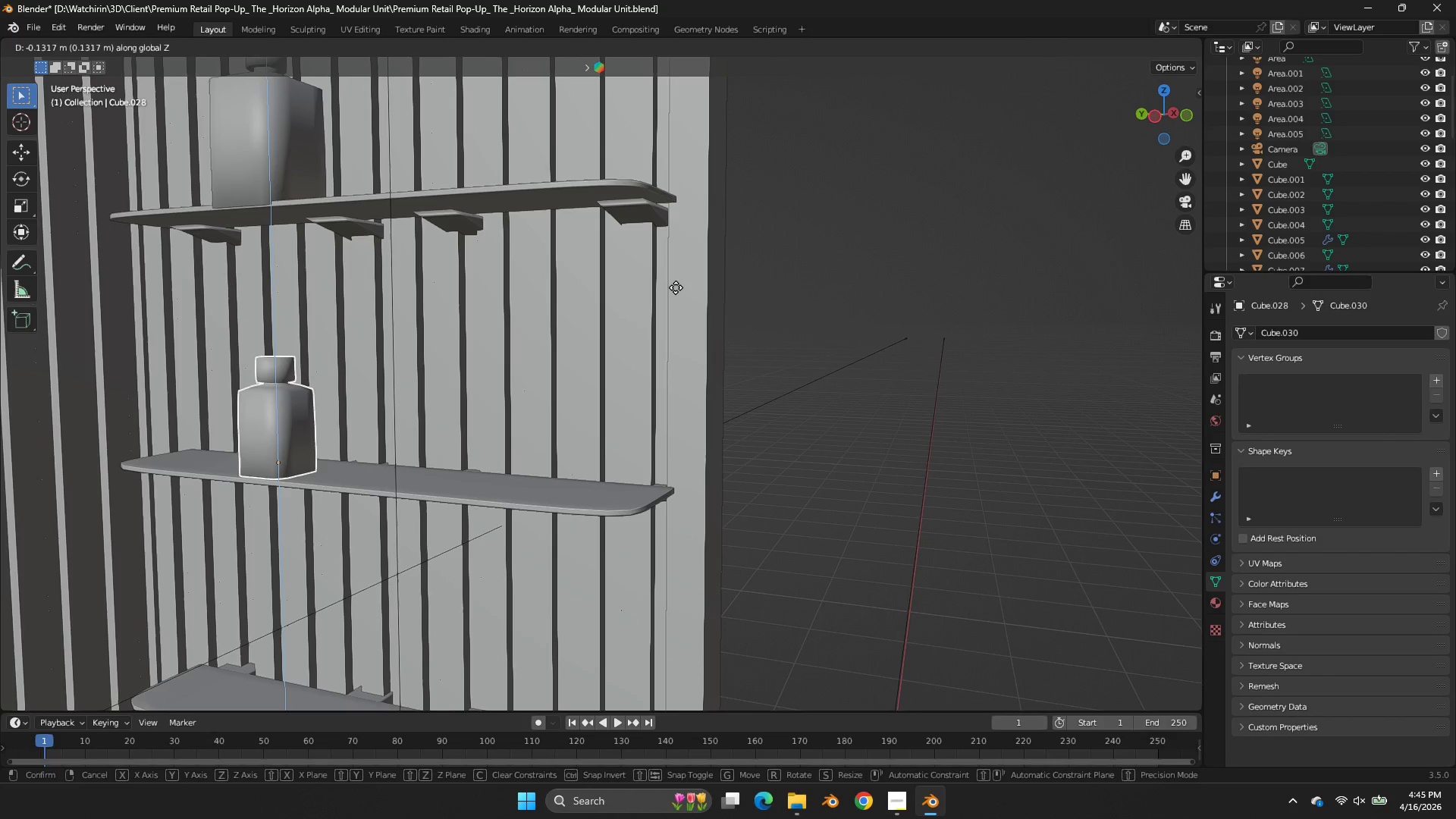 
left_click([676, 287])
 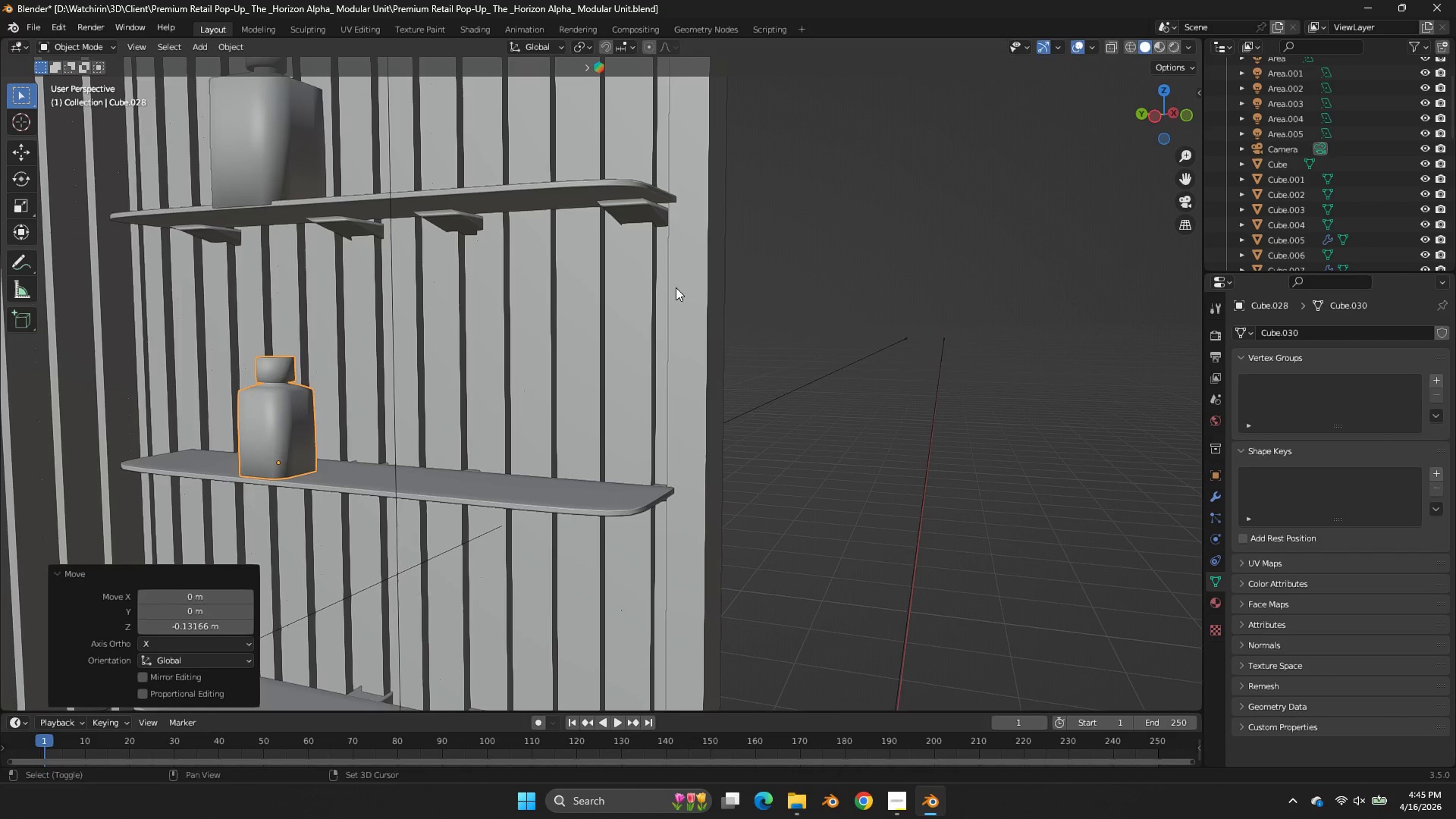 
key(Shift+ShiftLeft)
 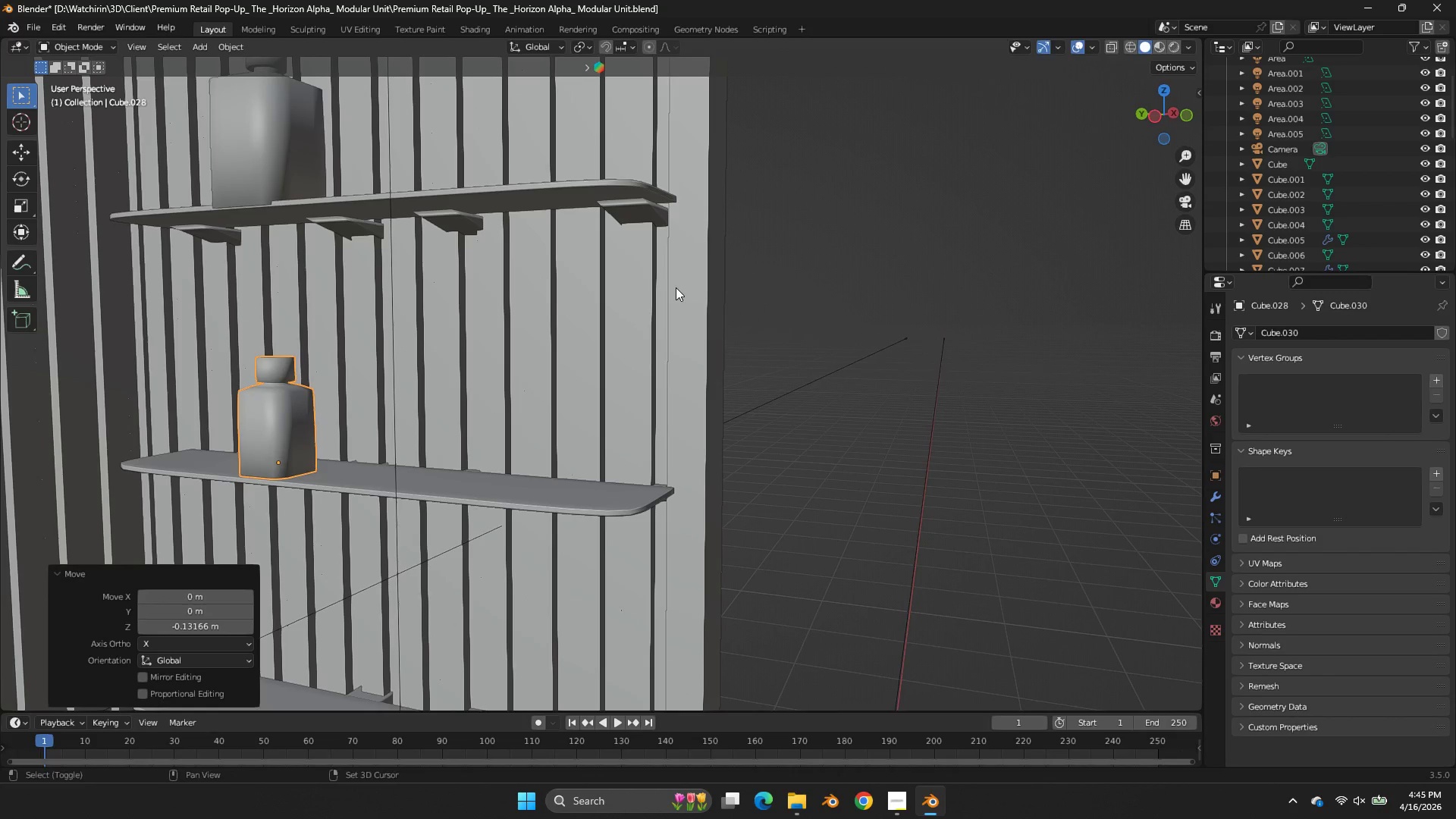 
key(Shift+D)
 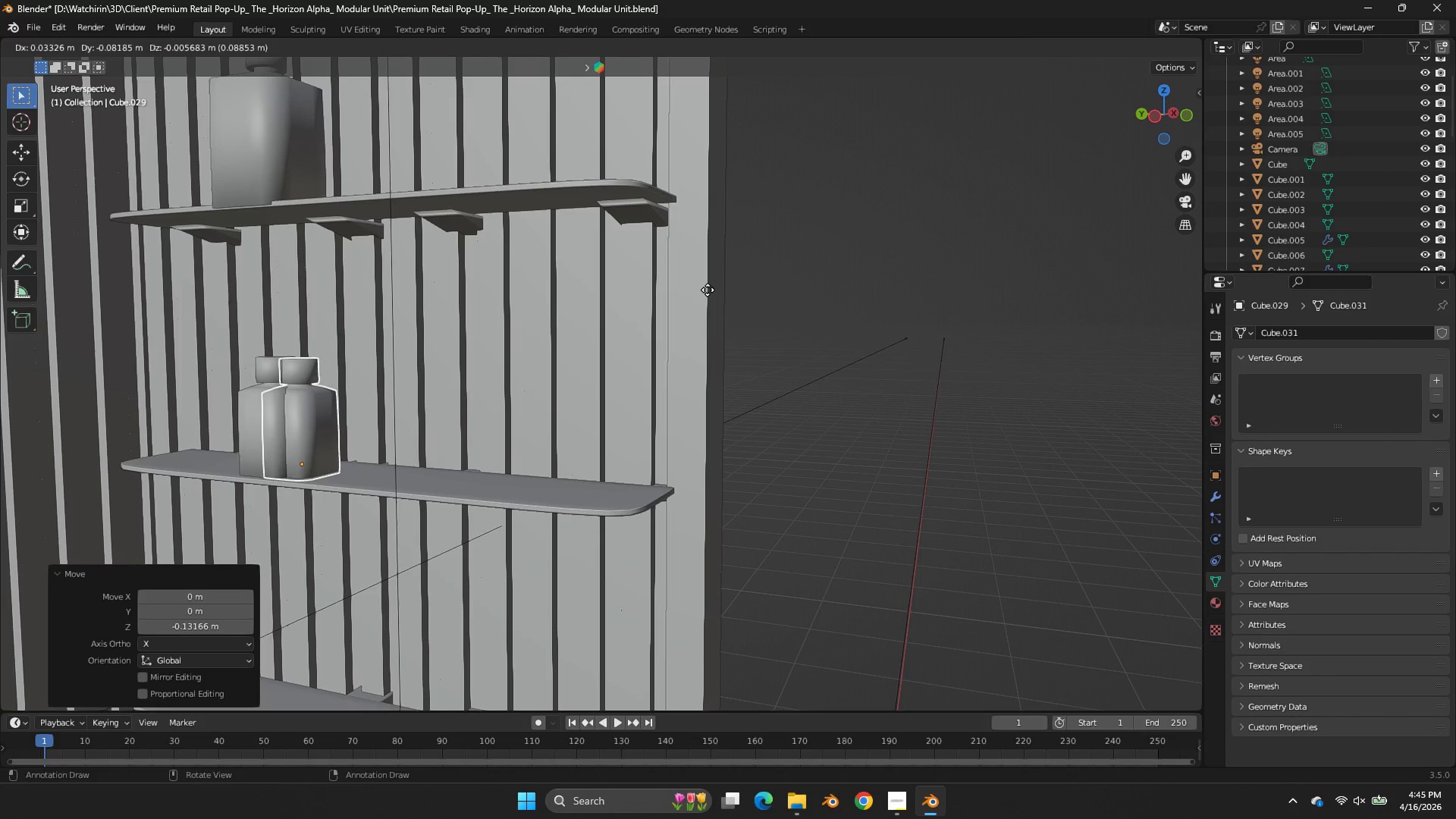 
type(xy)
 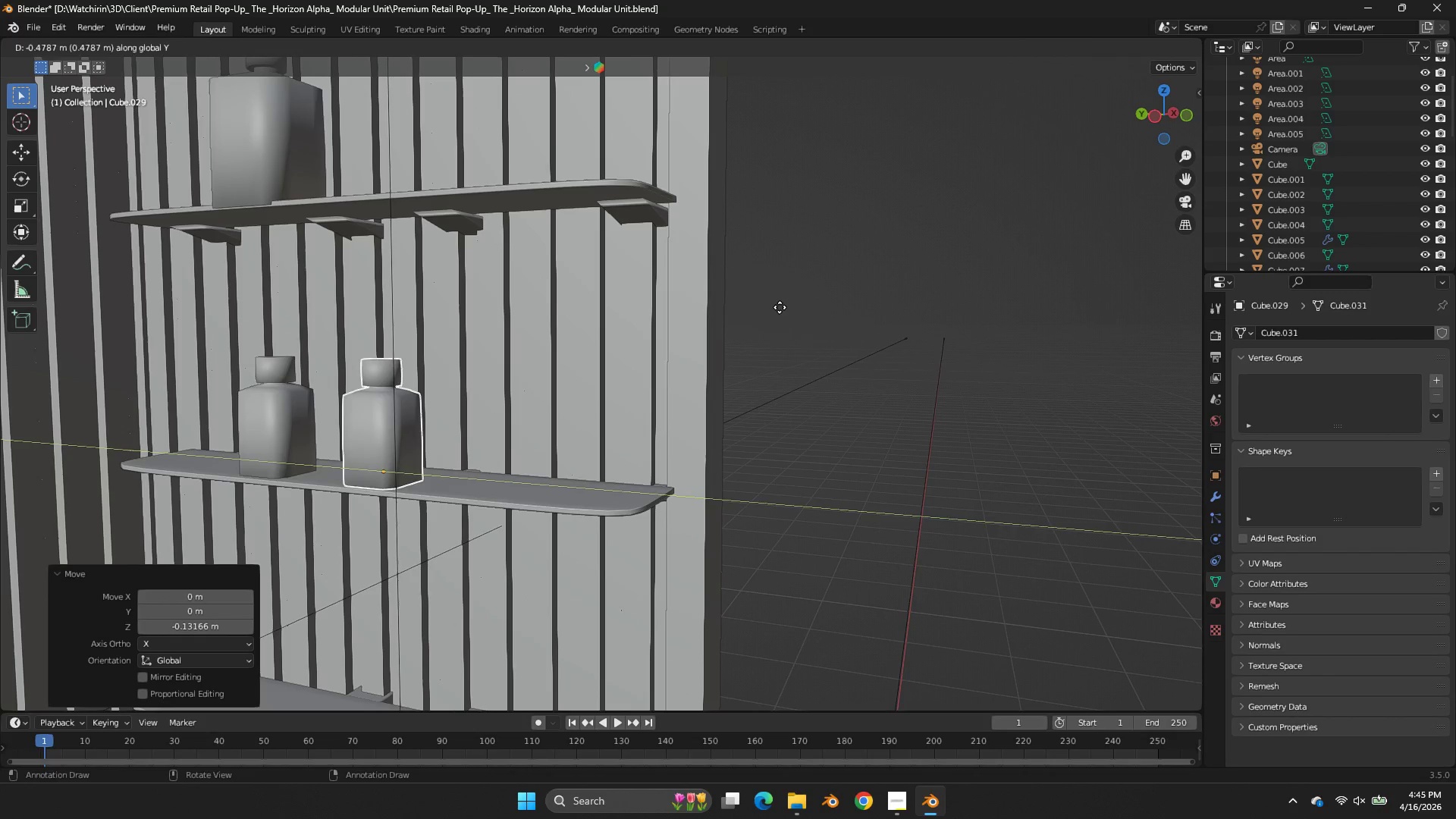 
left_click([783, 307])
 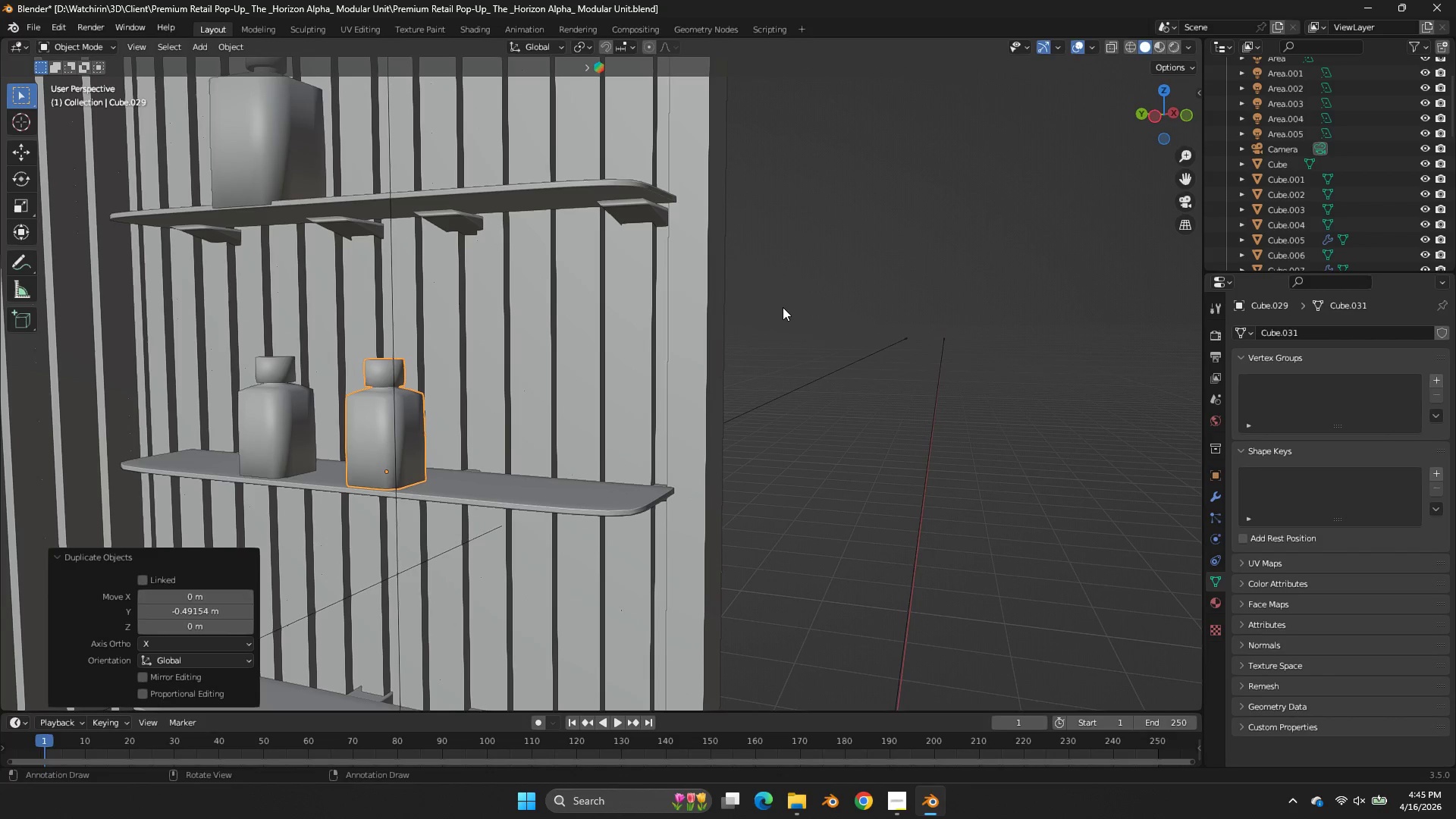 
type(rz)
 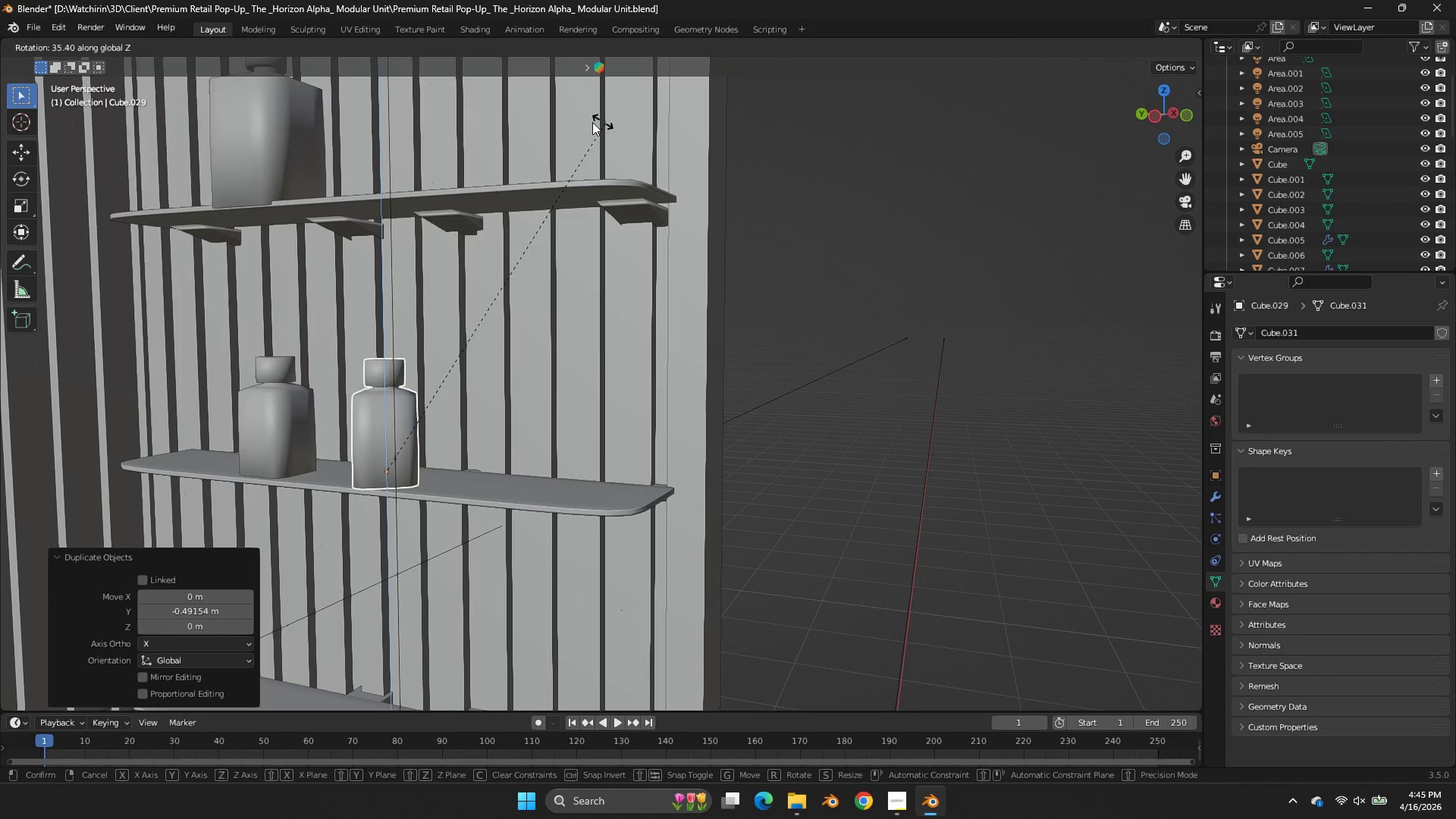 
left_click([576, 124])
 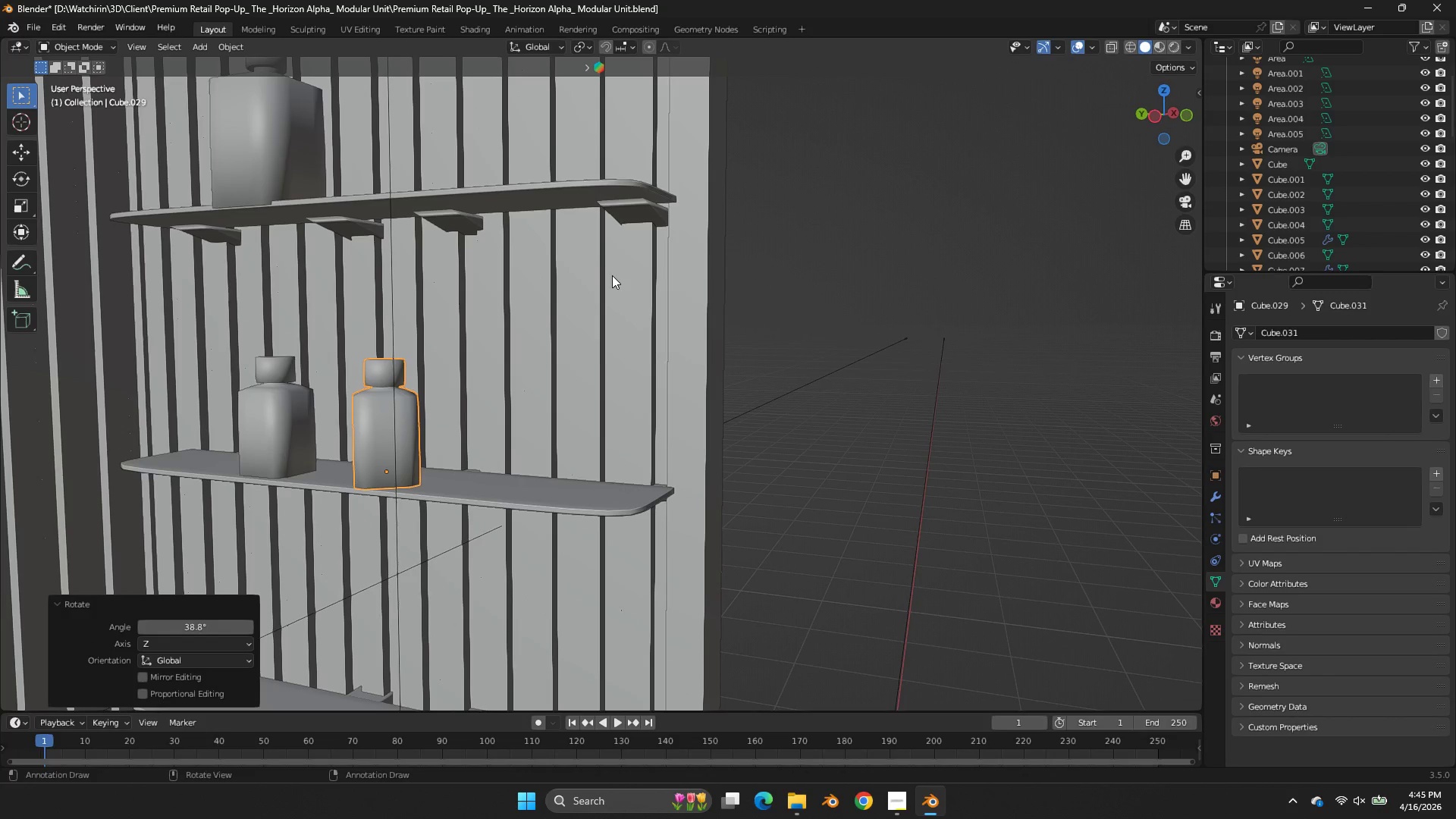 
type(zDxy)
 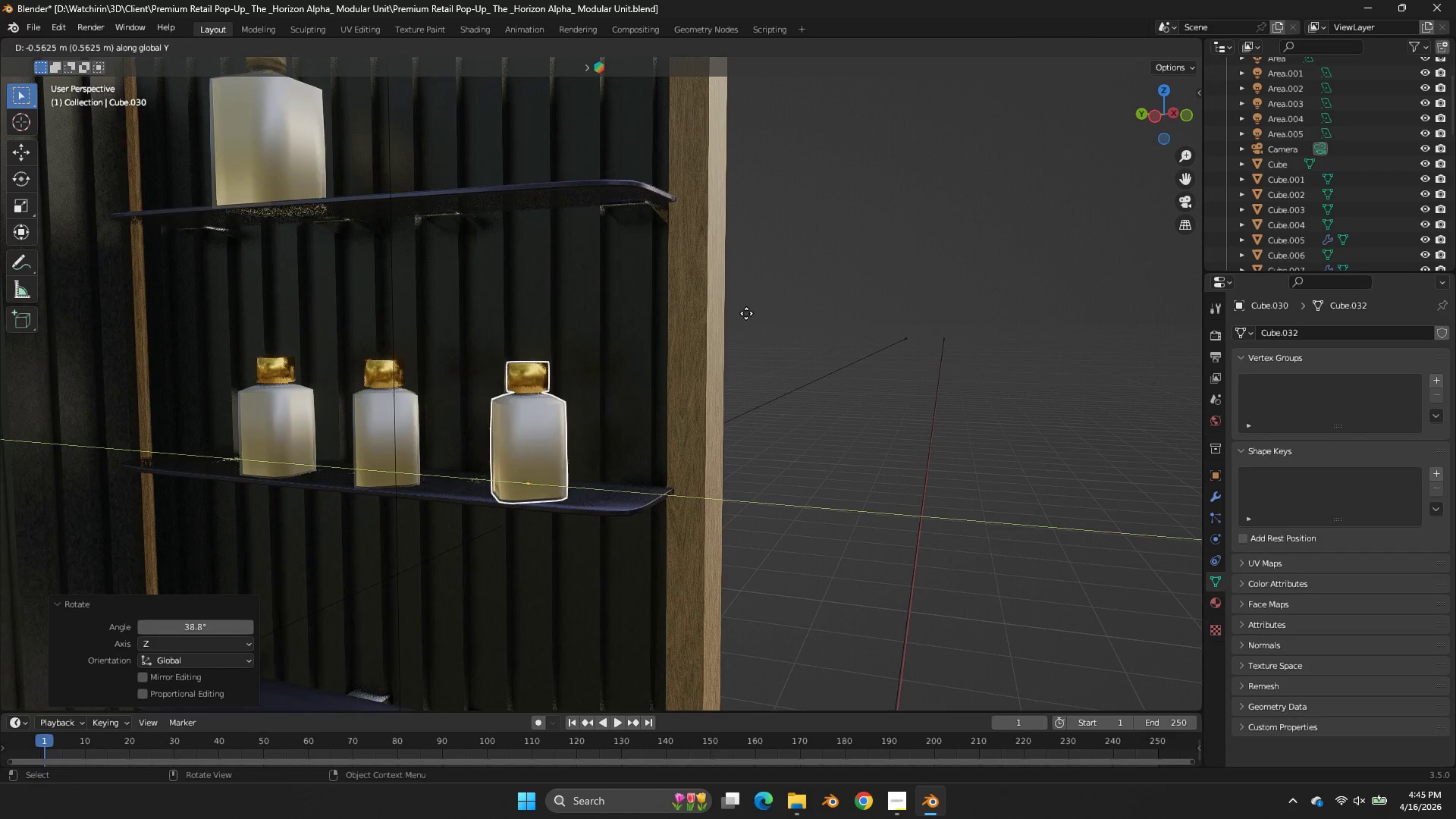 
left_click([746, 313])
 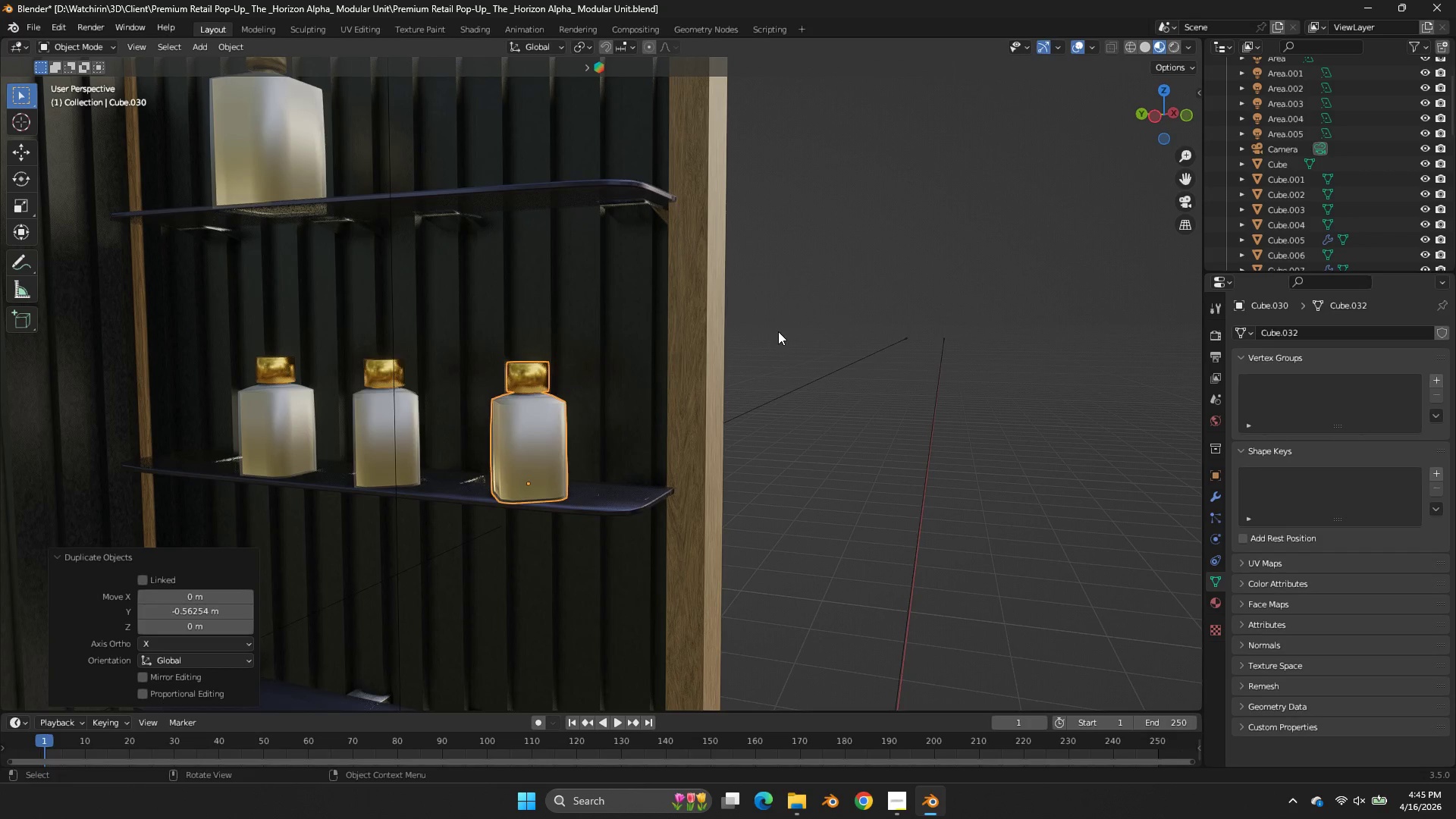 
type(rz)
 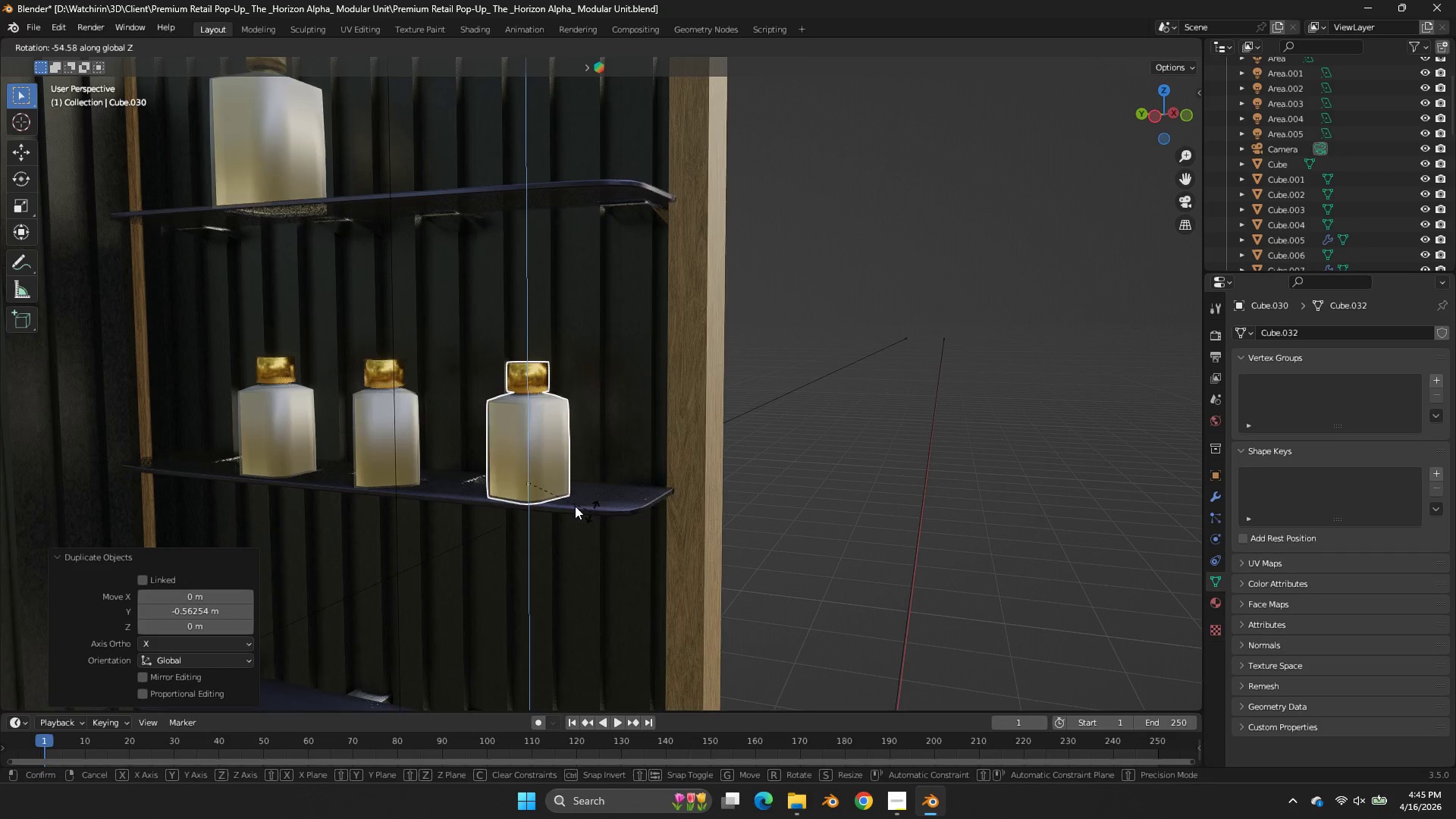 
double_click([526, 493])
 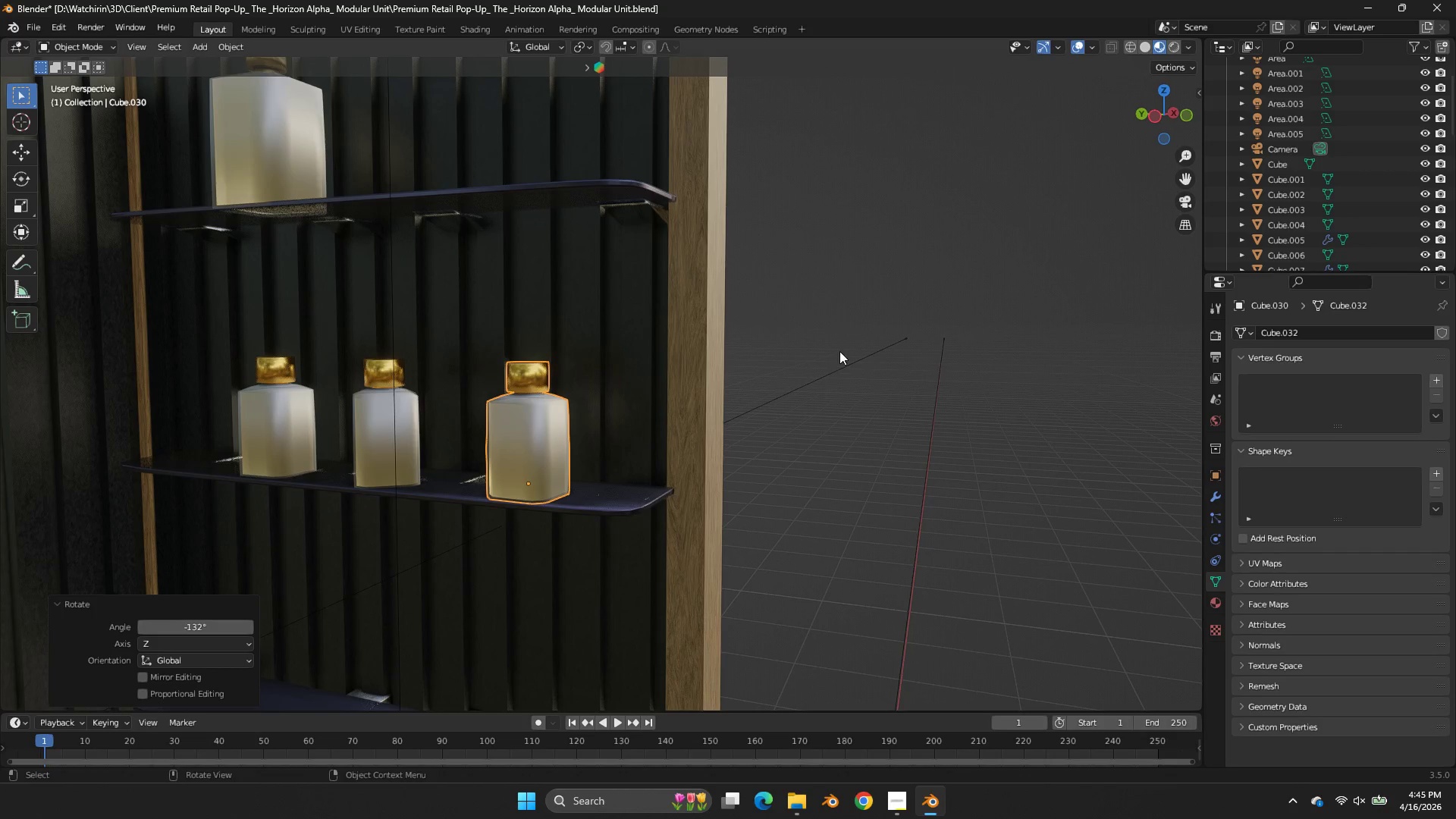 
left_click([526, 493])
 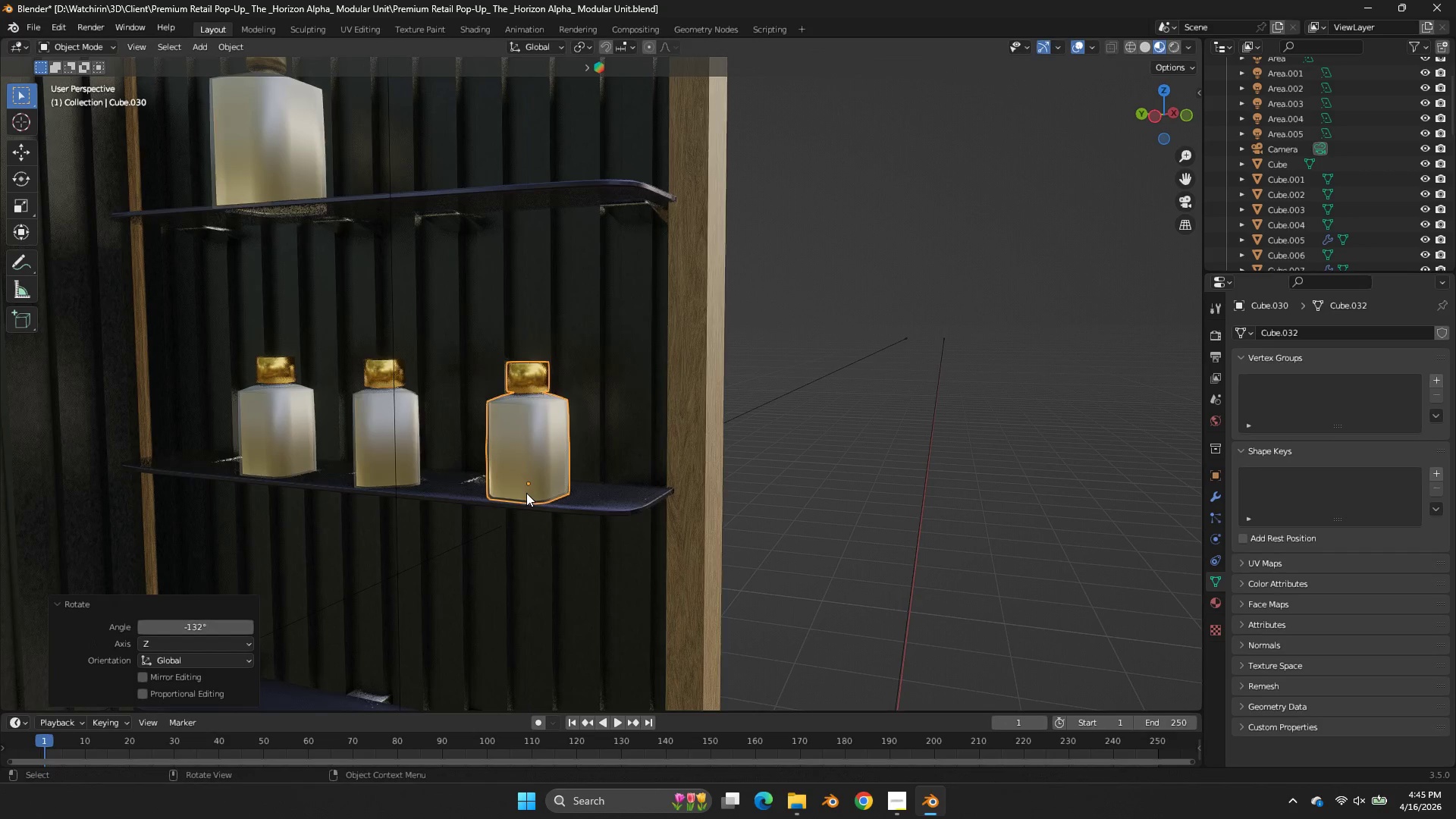 
triple_click([526, 493])
 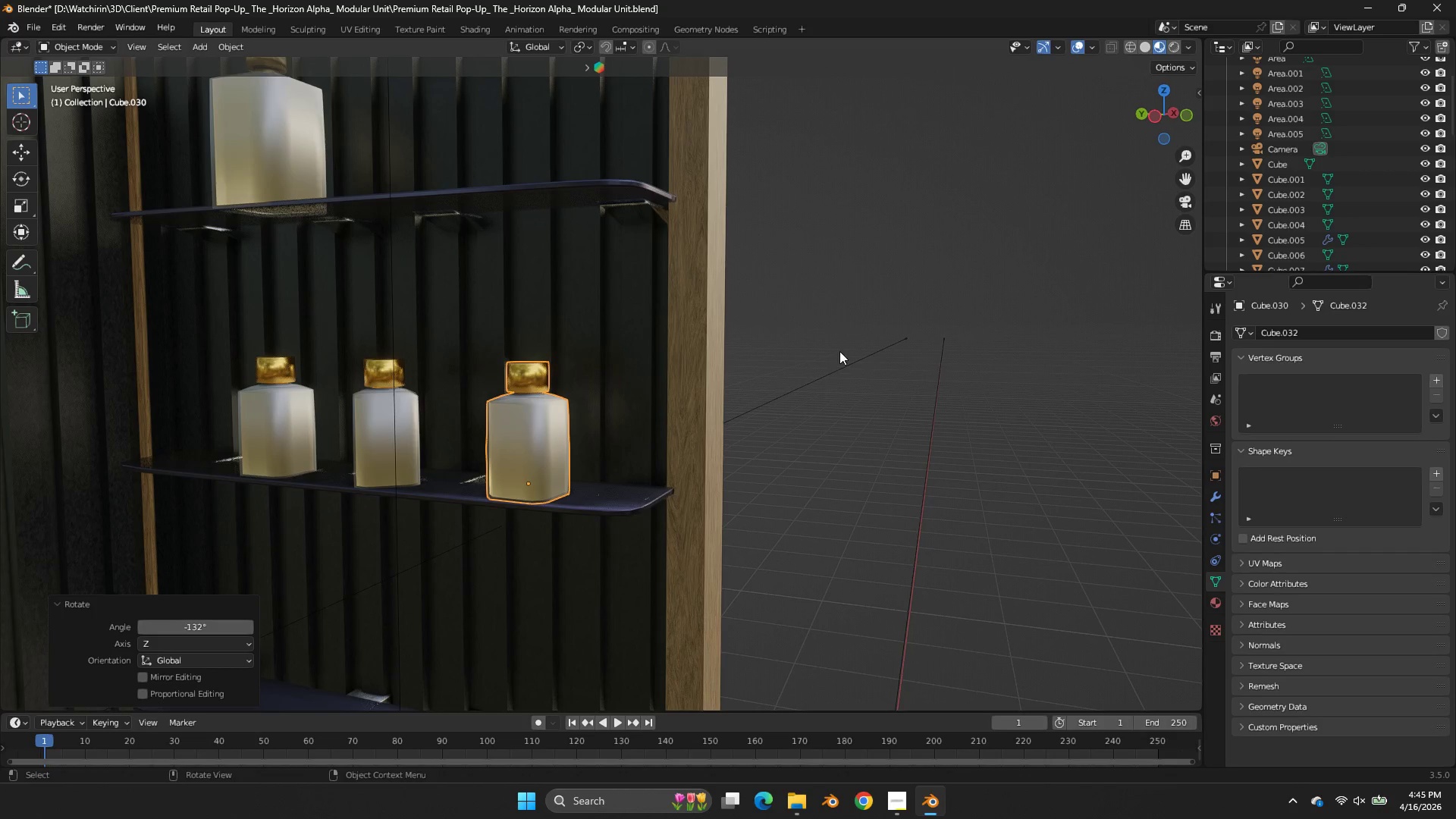 
type(Dz)
 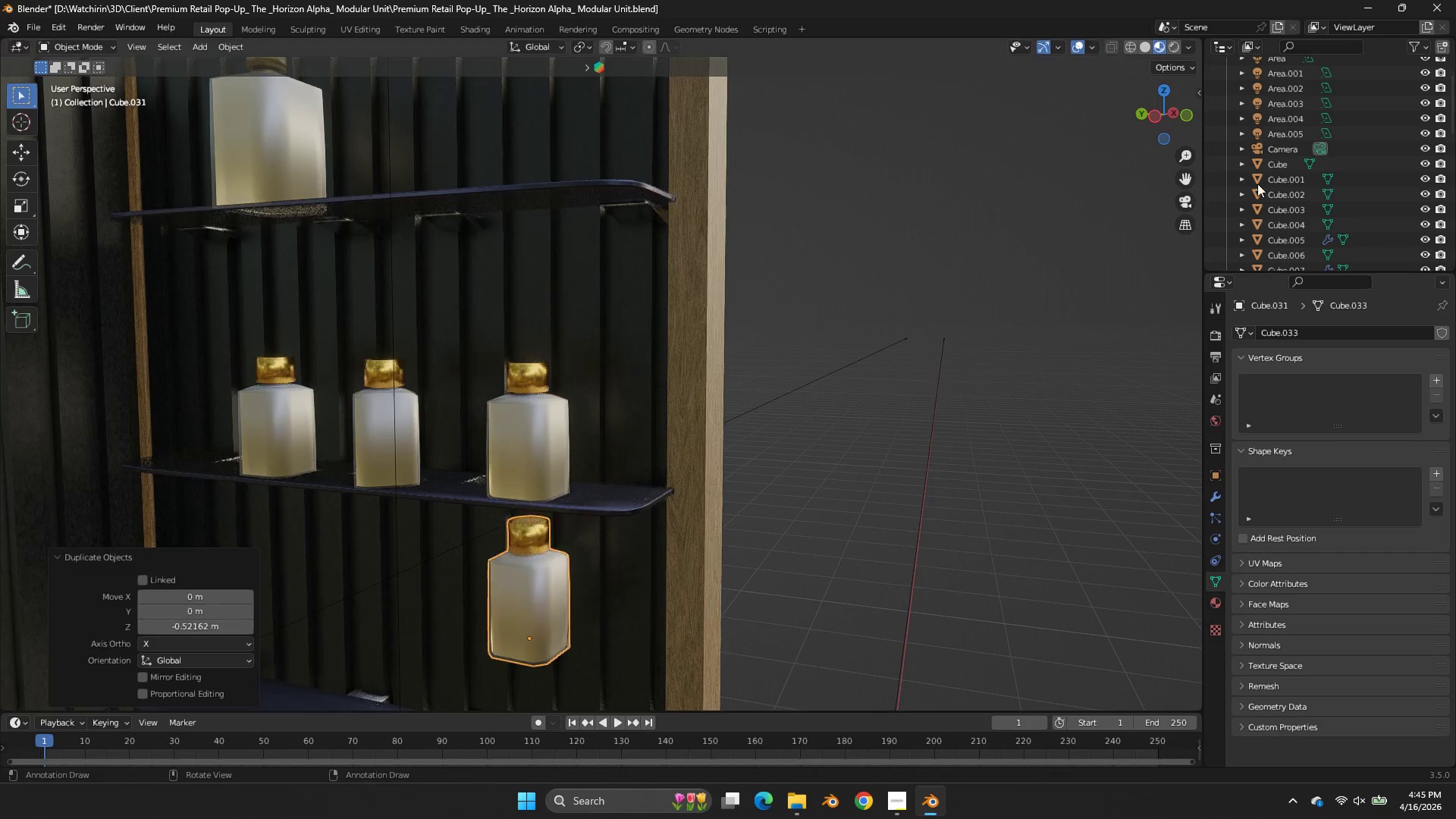 
left_click_drag(start_coordinate=[1190, 177], to_coordinate=[1013, 106])
 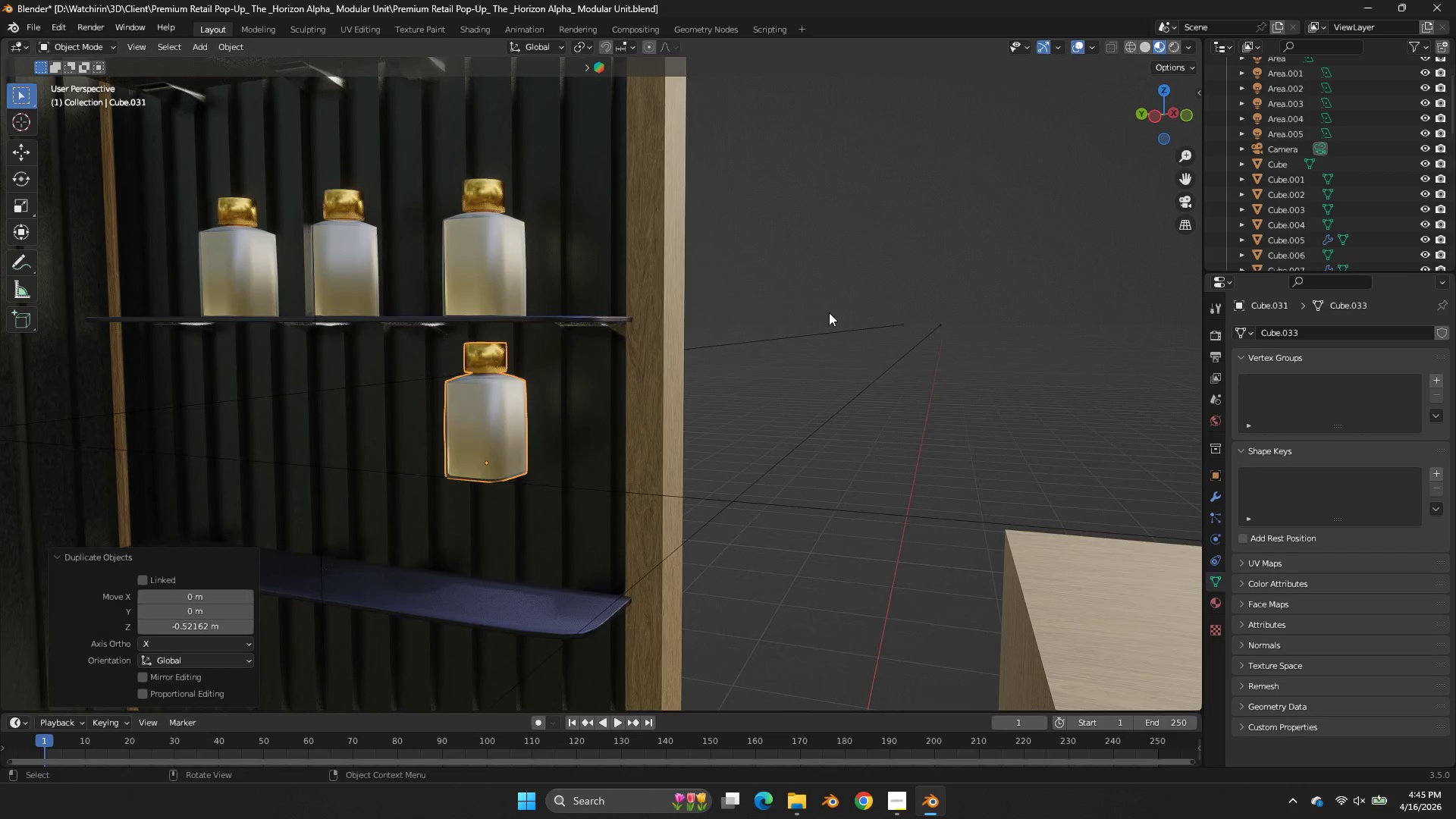 
type(gz)
 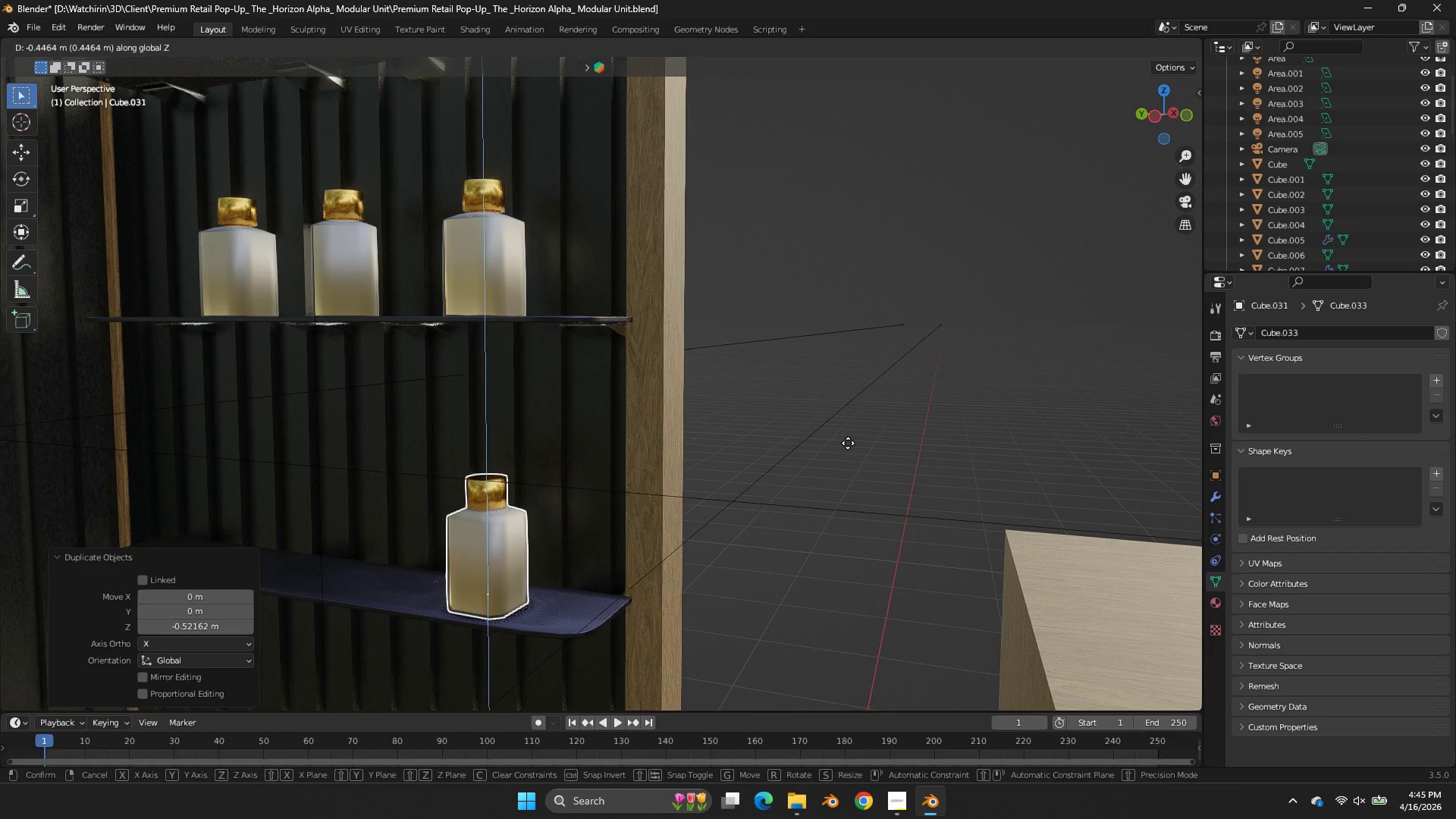 
left_click([849, 444])
 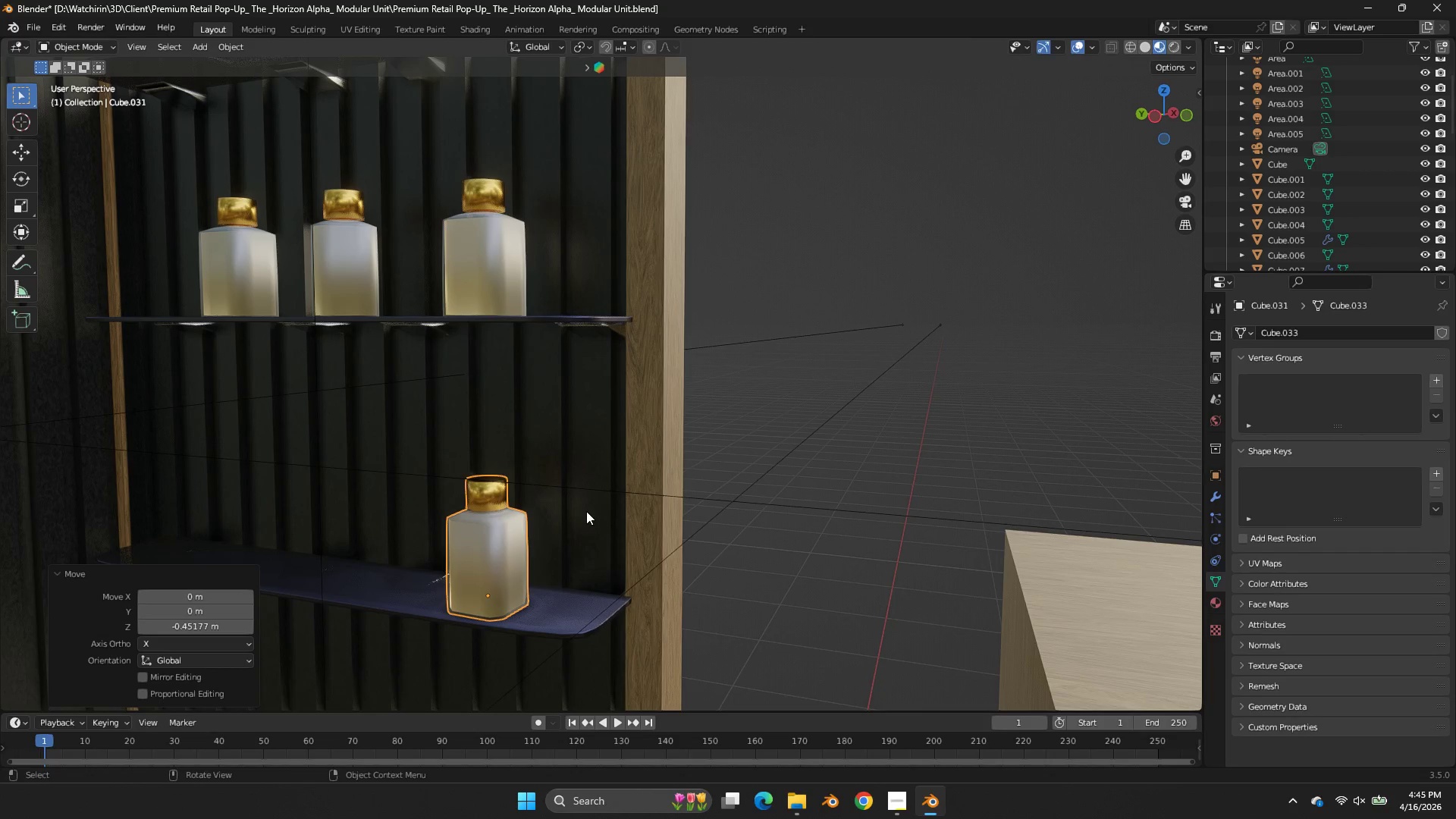 
type(rz)
 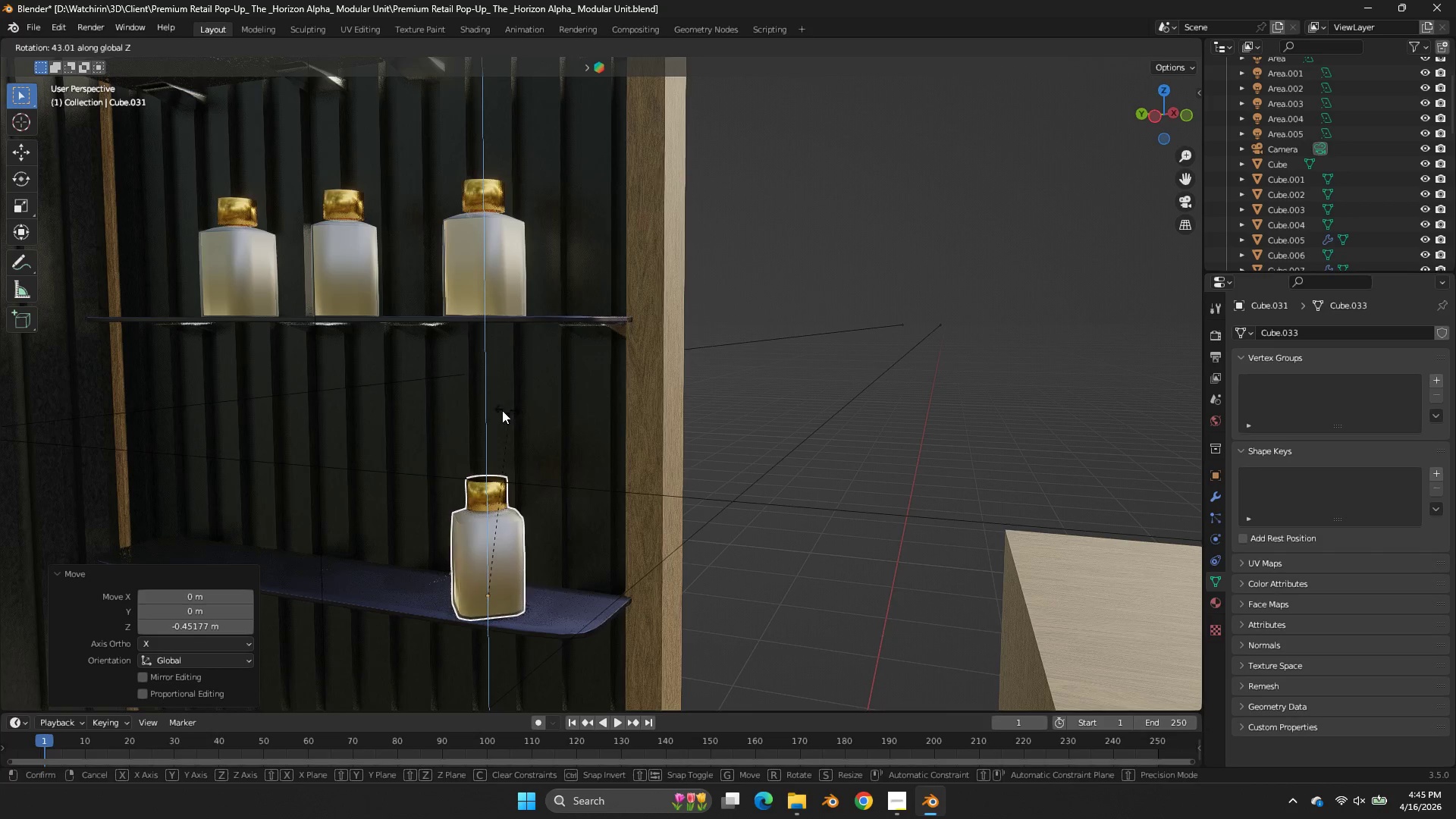 
left_click([484, 413])
 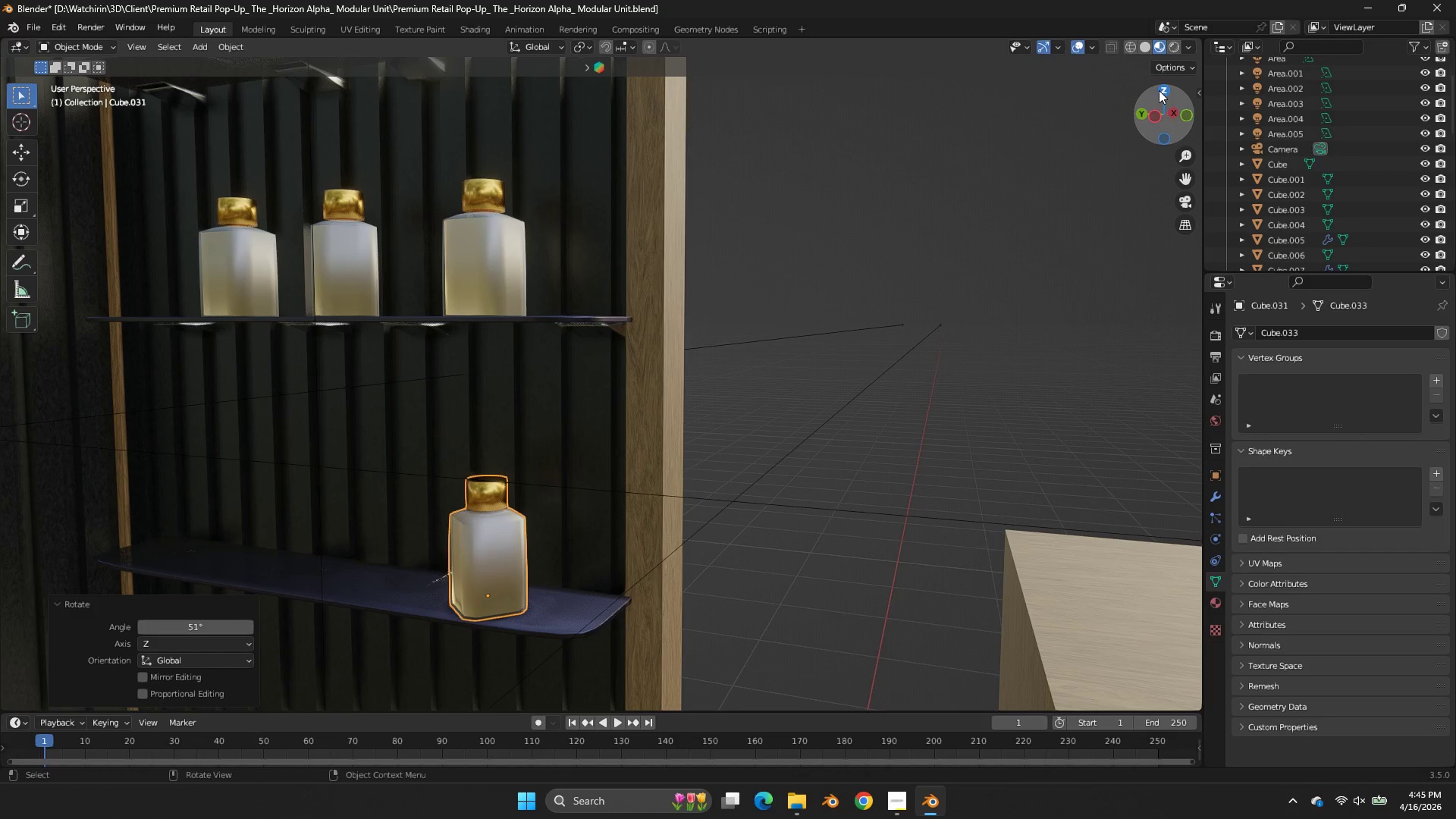 
key(Z)
 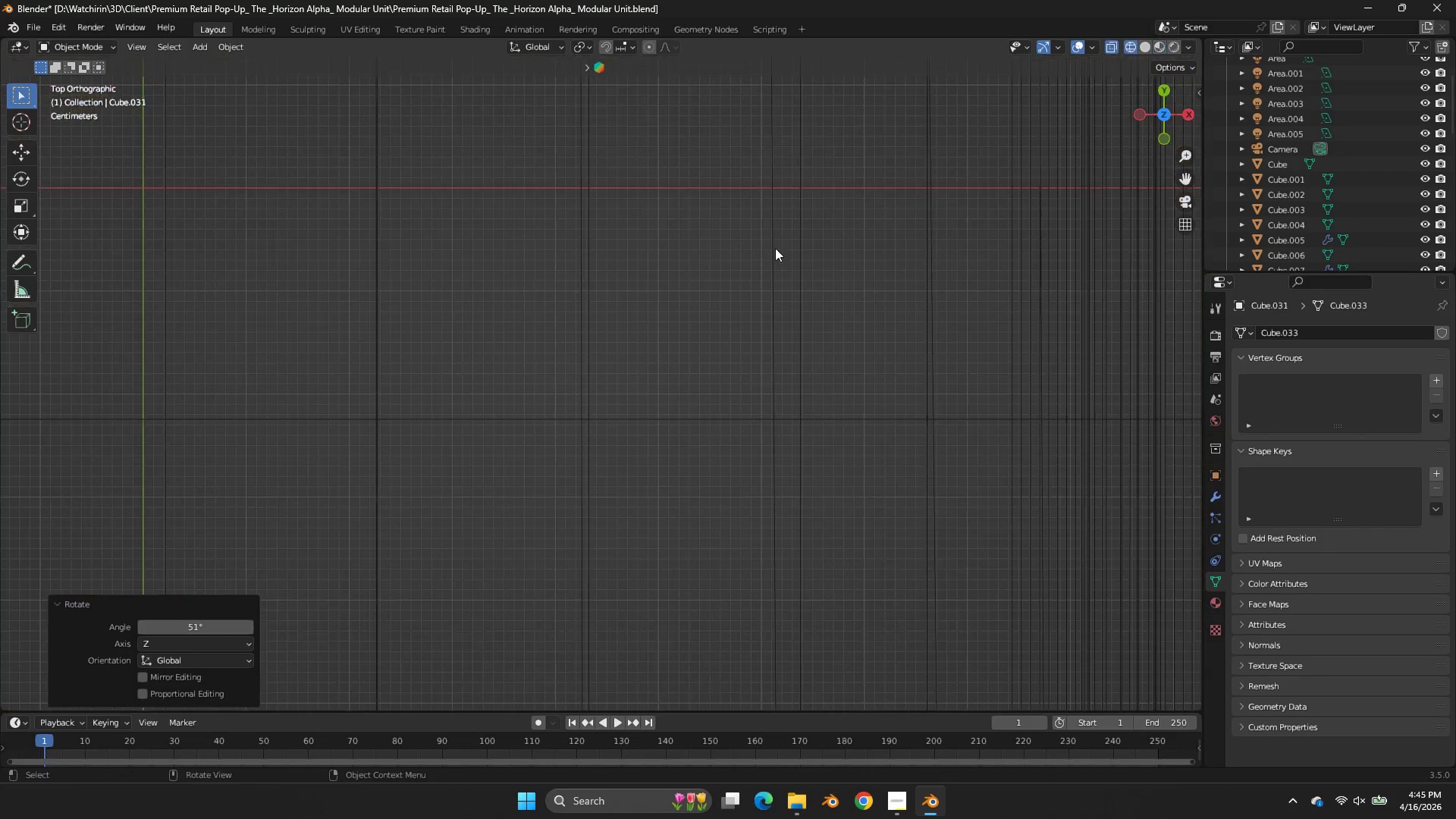 
scroll: coordinate [864, 306], scroll_direction: down, amount: 12.0
 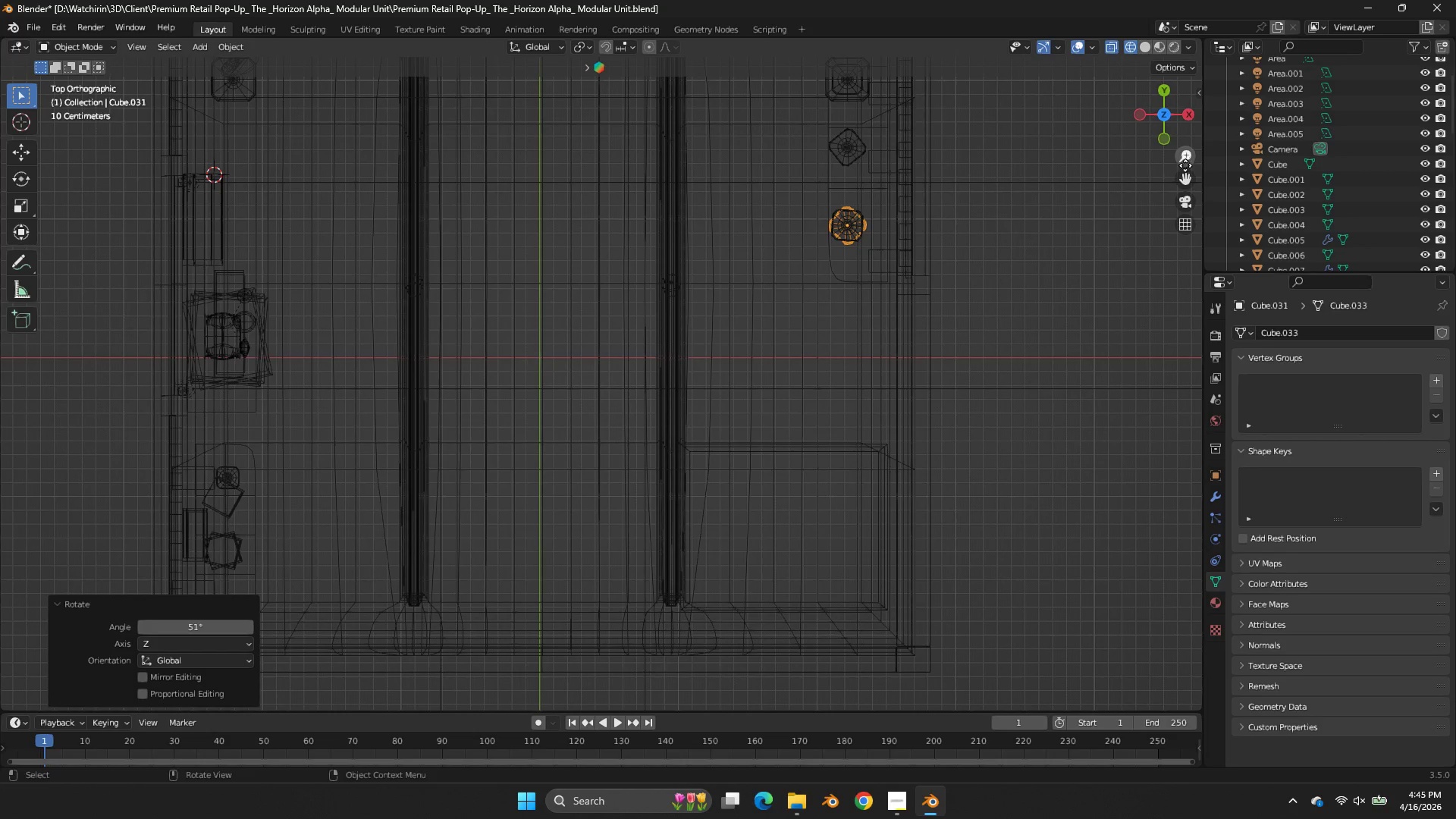 
left_click_drag(start_coordinate=[1185, 176], to_coordinate=[1084, 358])
 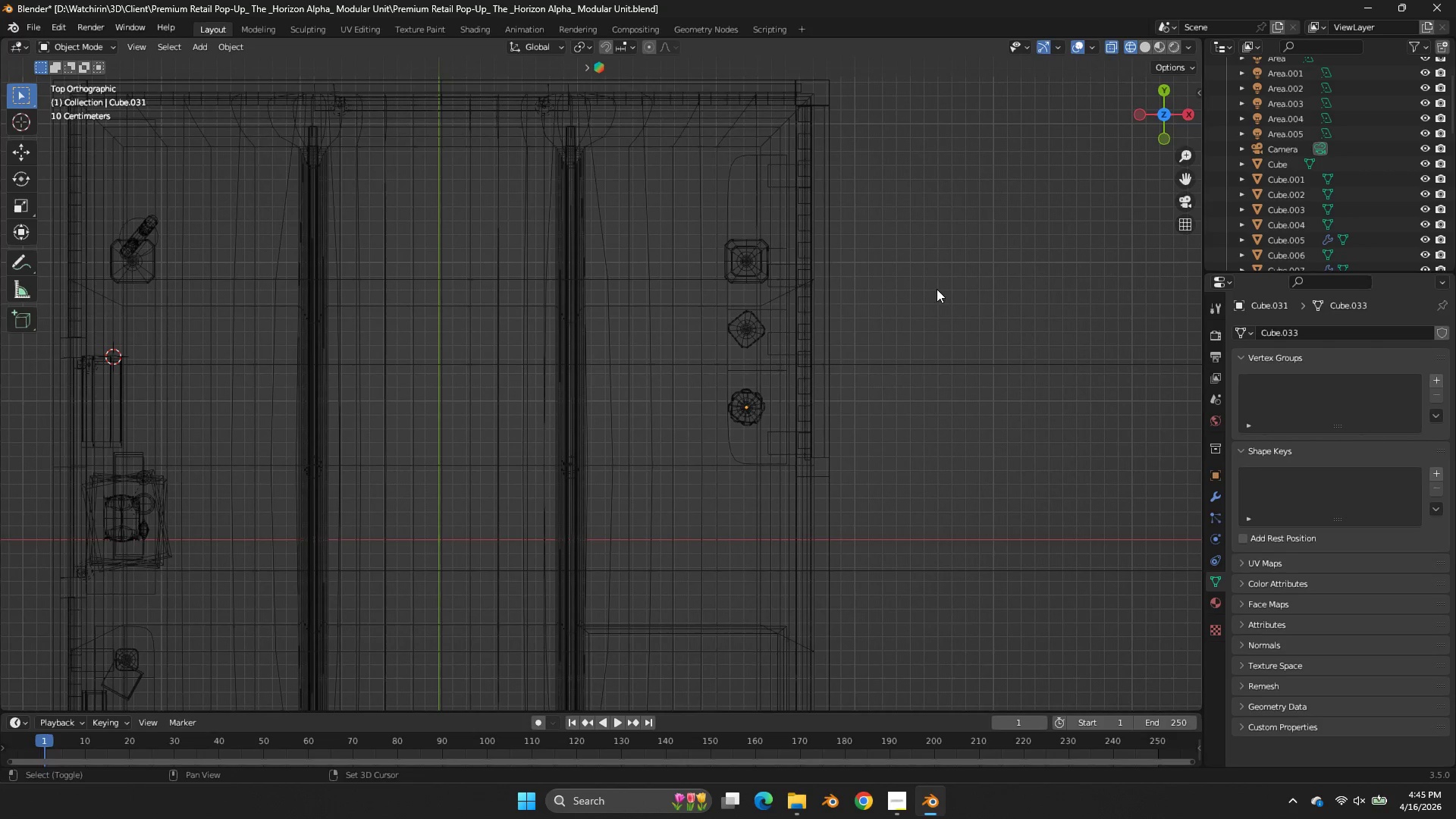 
key(Shift+ShiftLeft)
 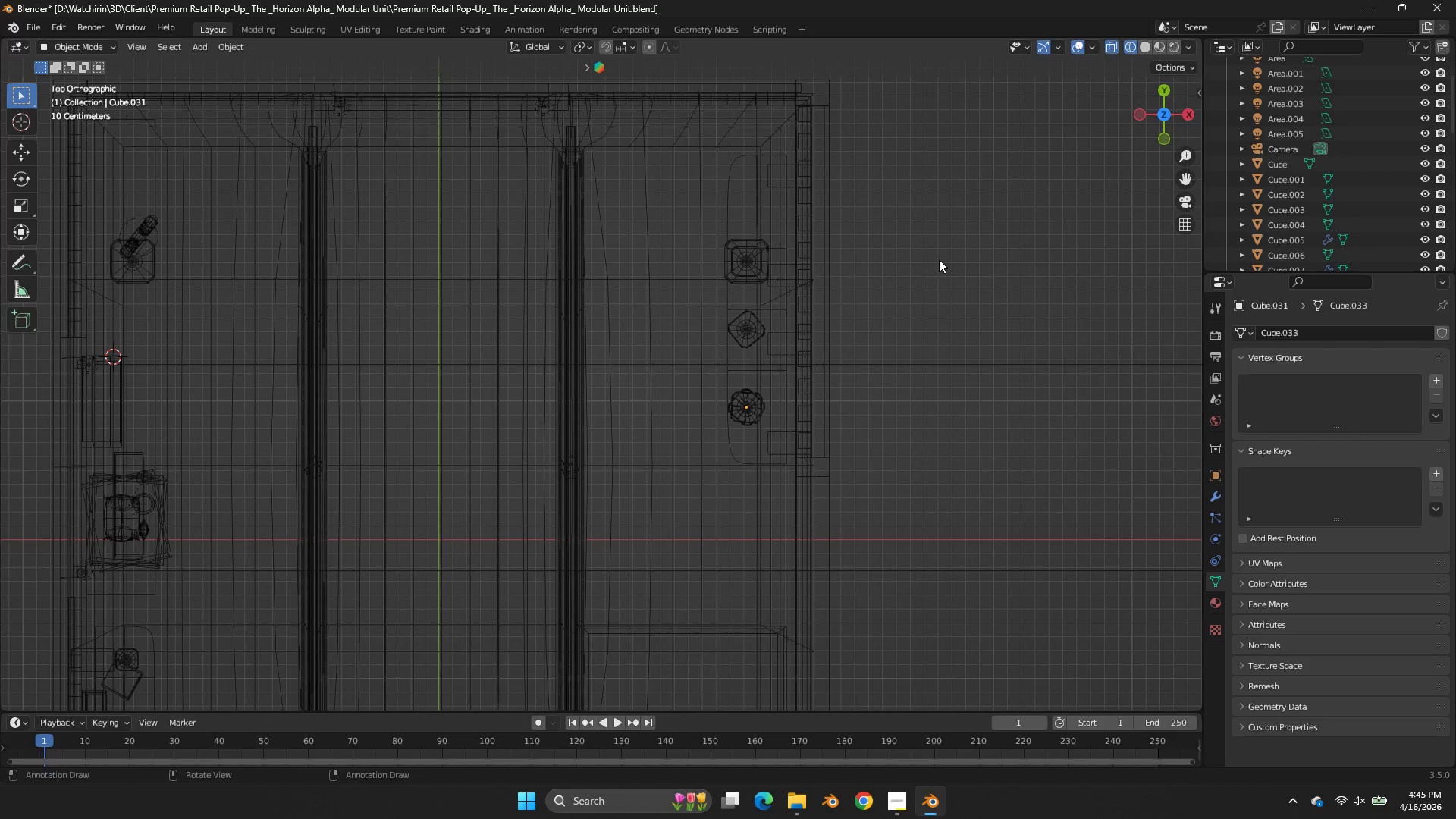 
key(Shift+D)
 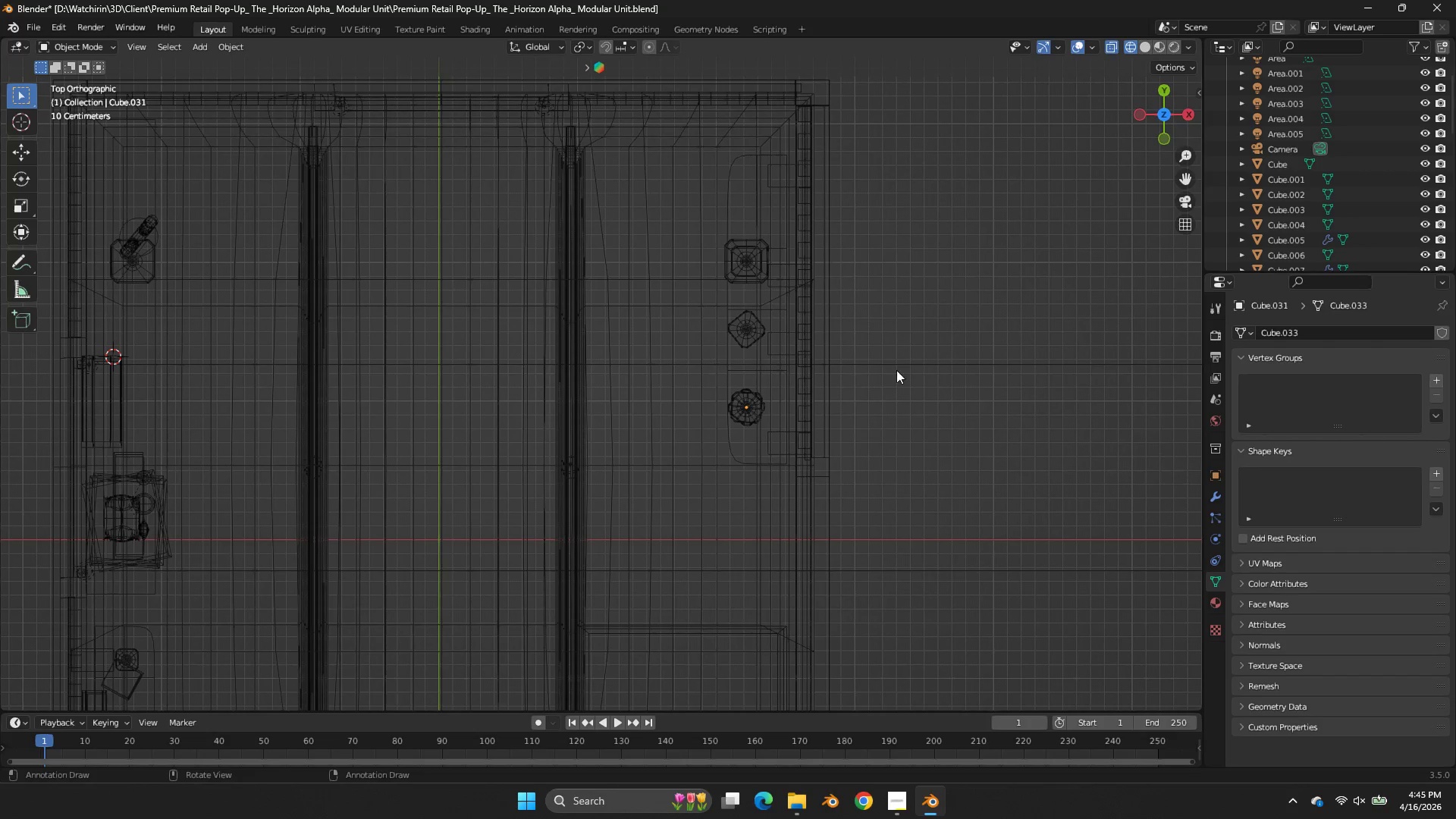 
key(Control+Z)
 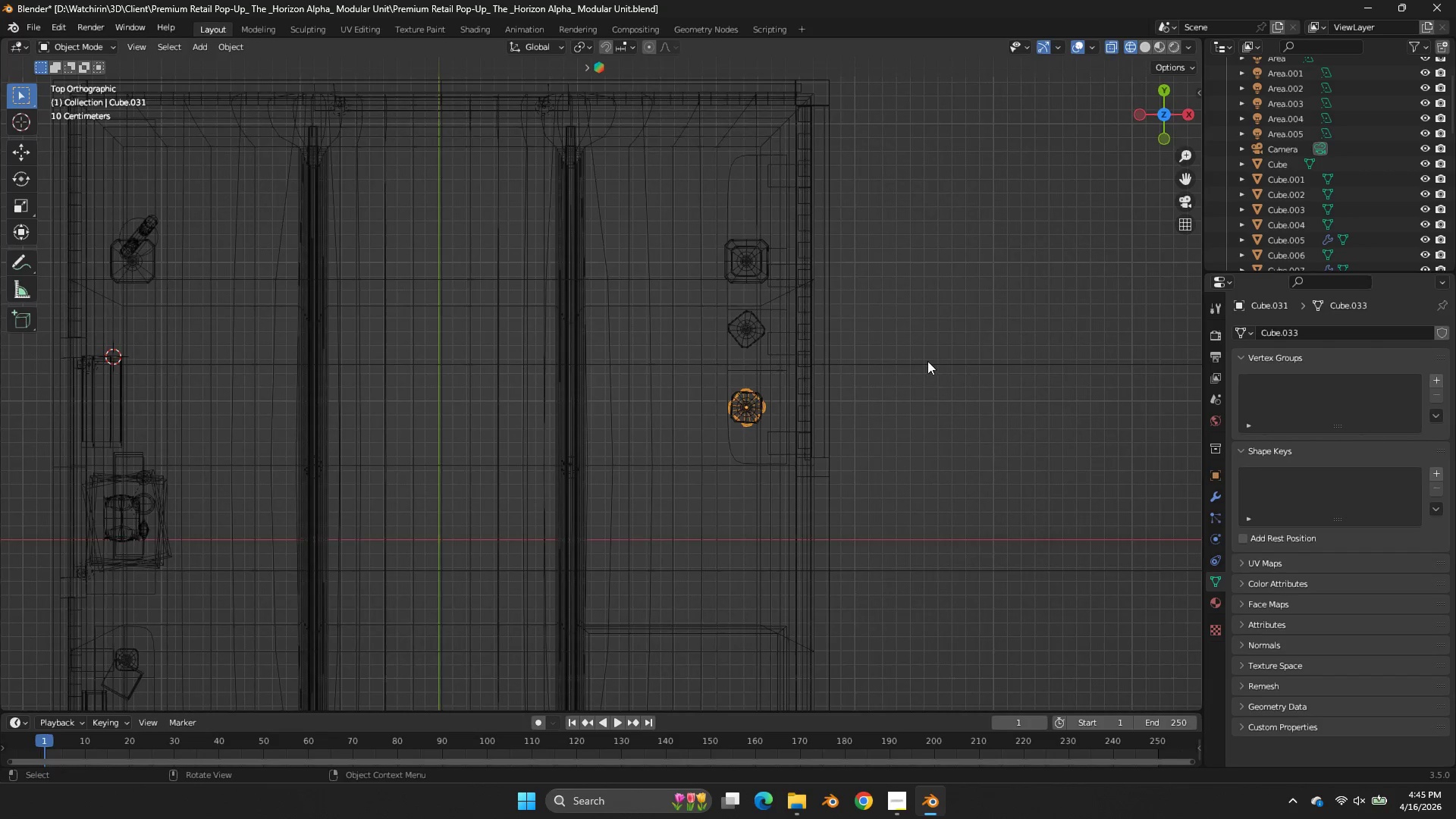 
key(Shift+ShiftLeft)
 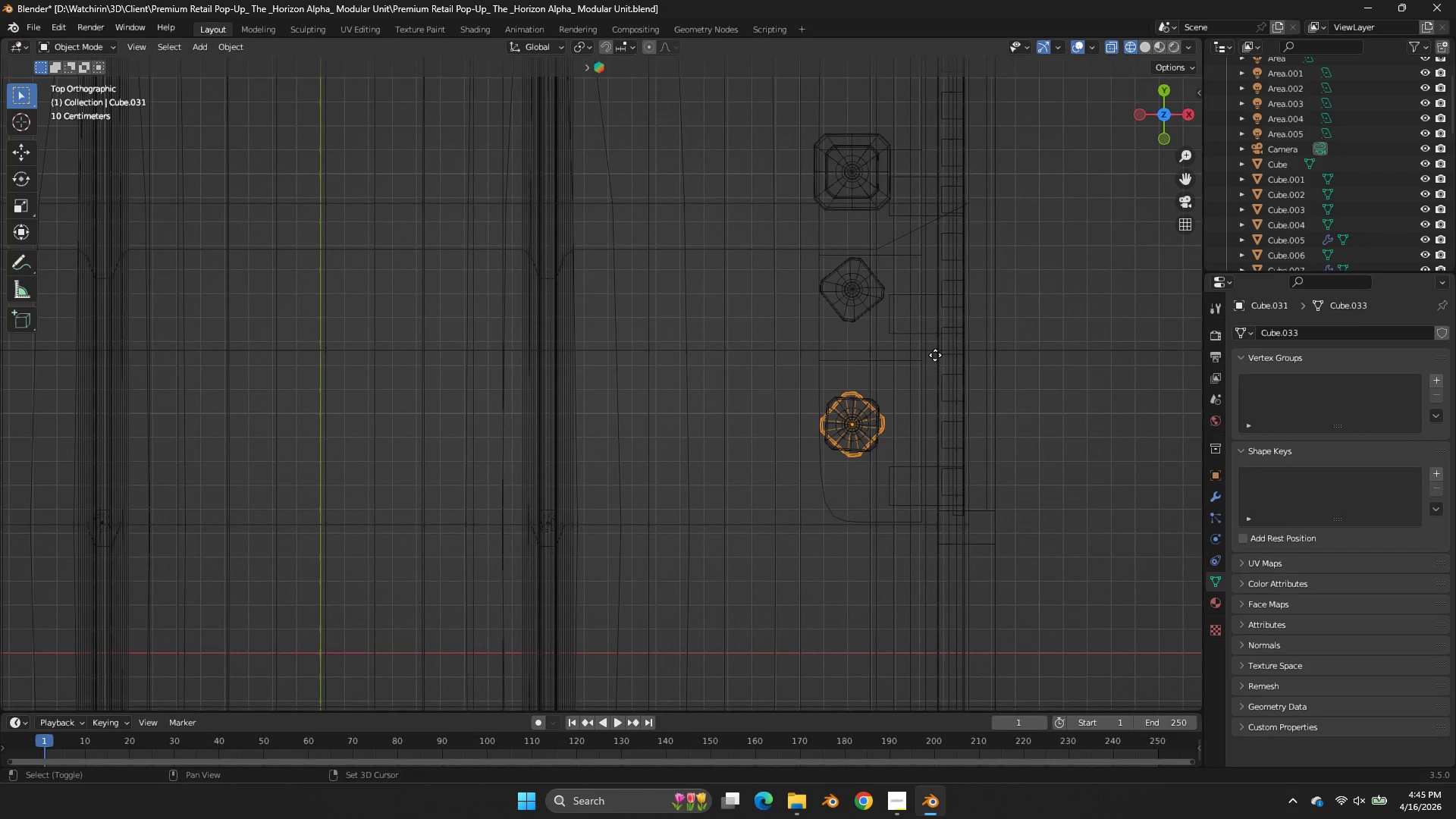 
key(Shift+D)
 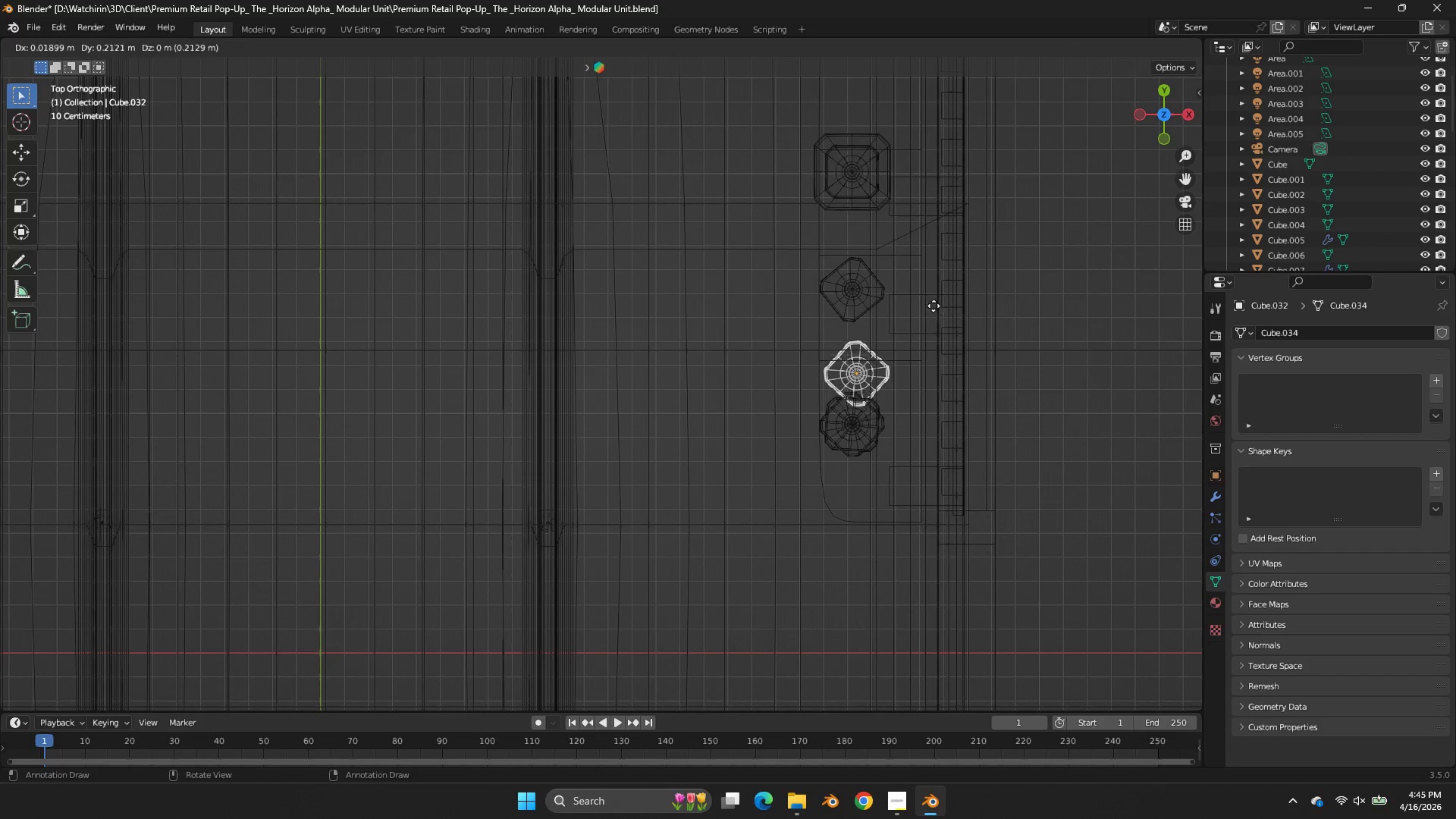 
scroll: coordinate [927, 361], scroll_direction: up, amount: 3.0
 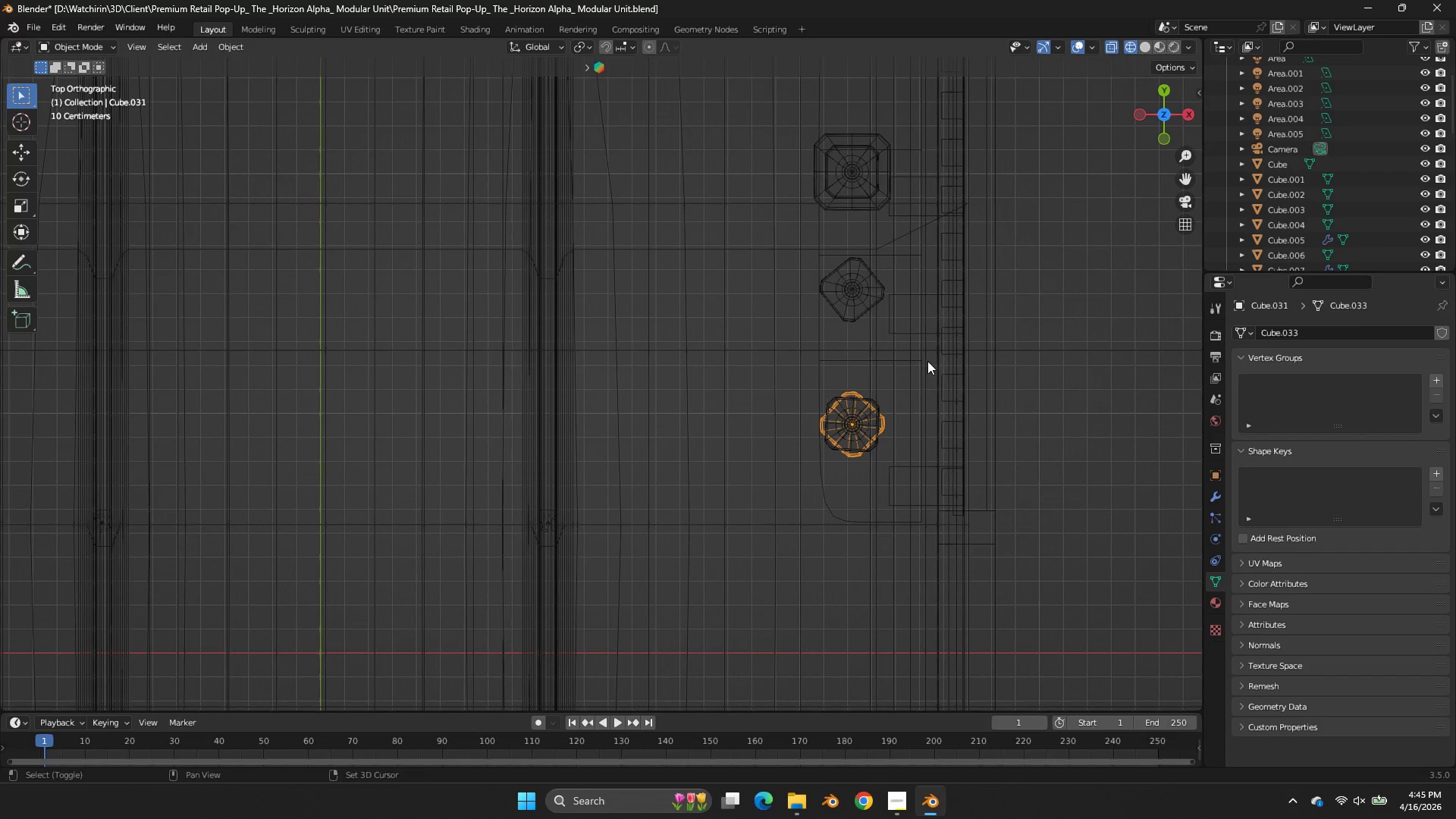 
key(Y)
 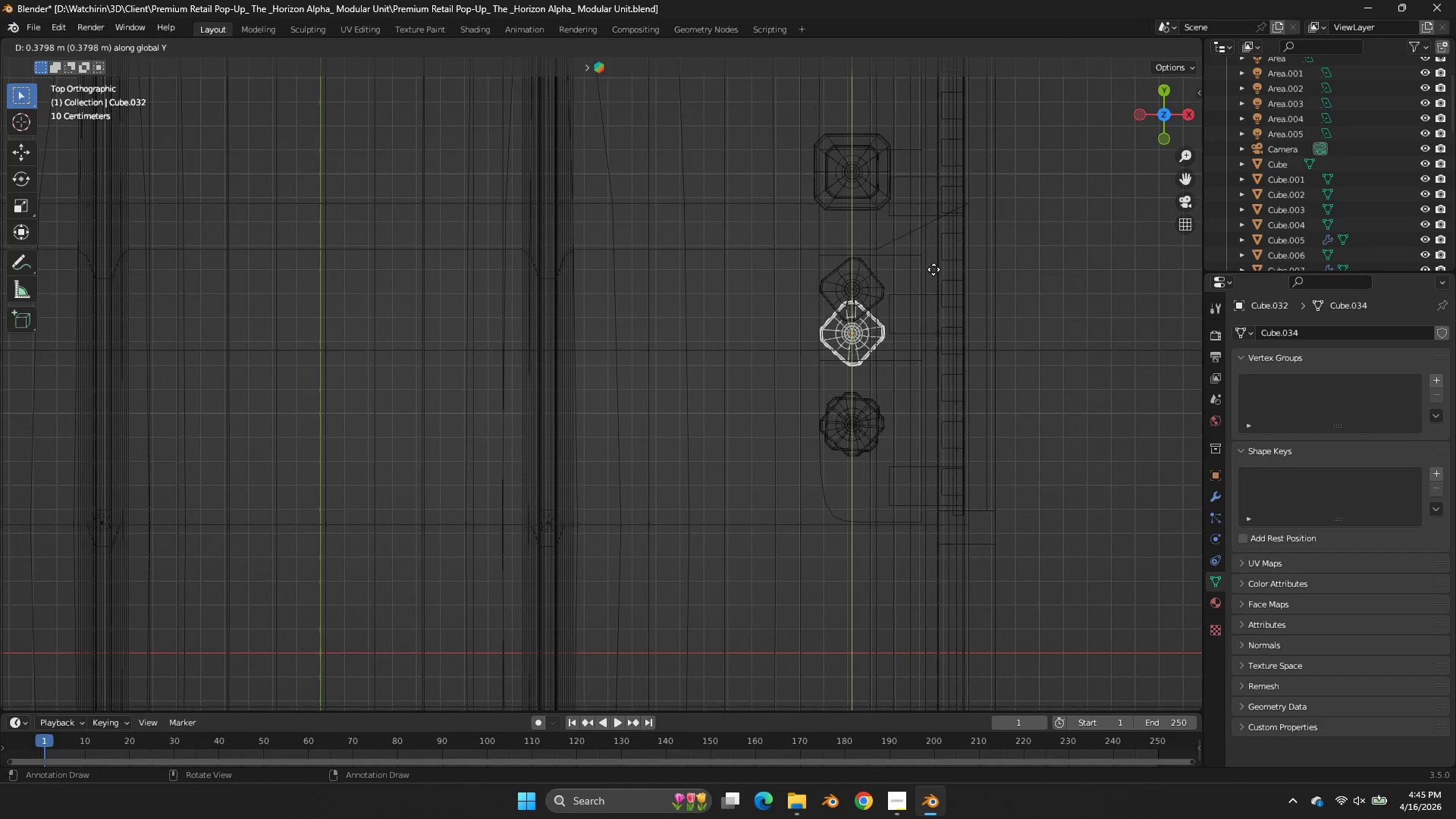 
left_click([934, 269])
 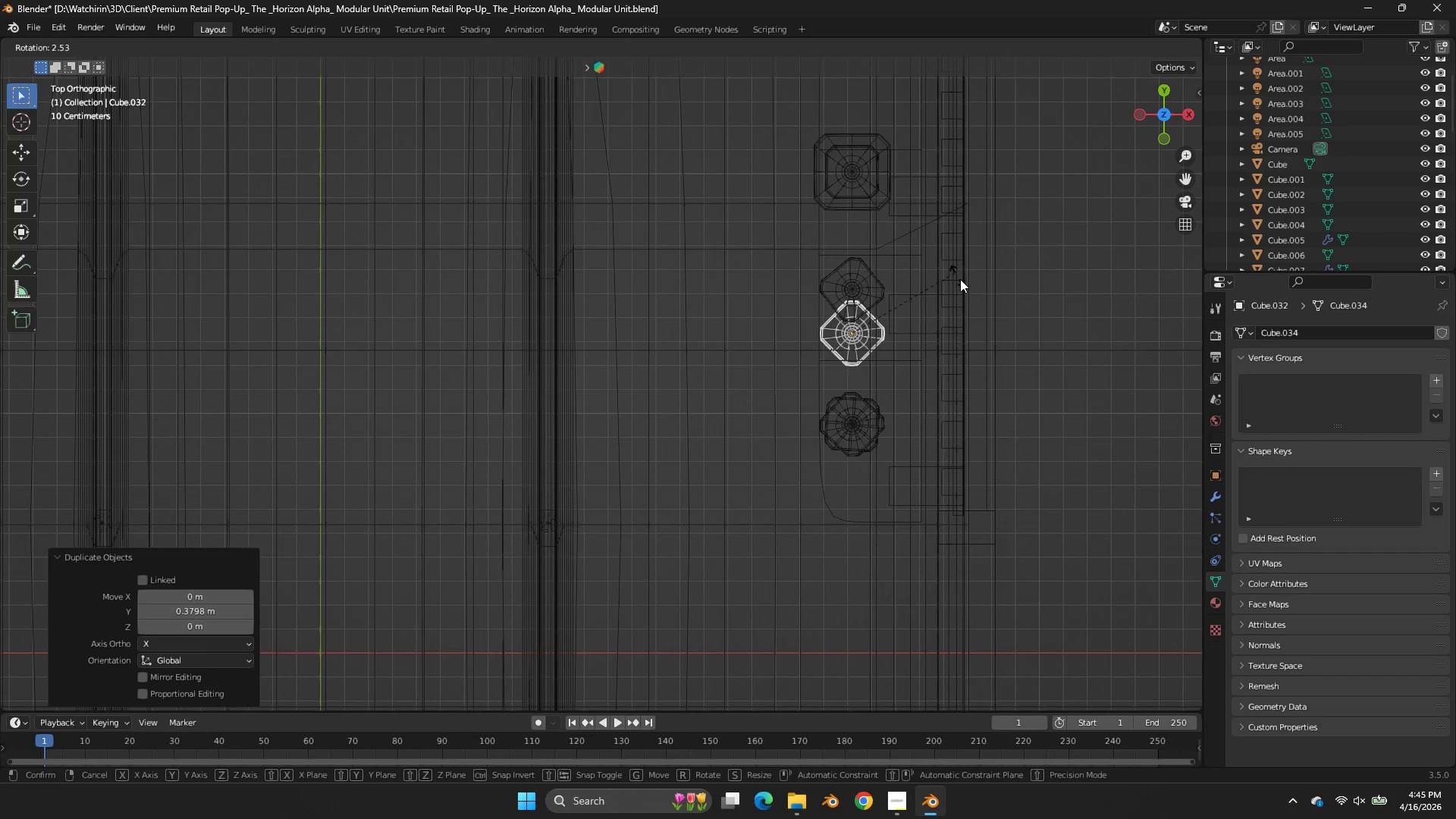 
key(R)
 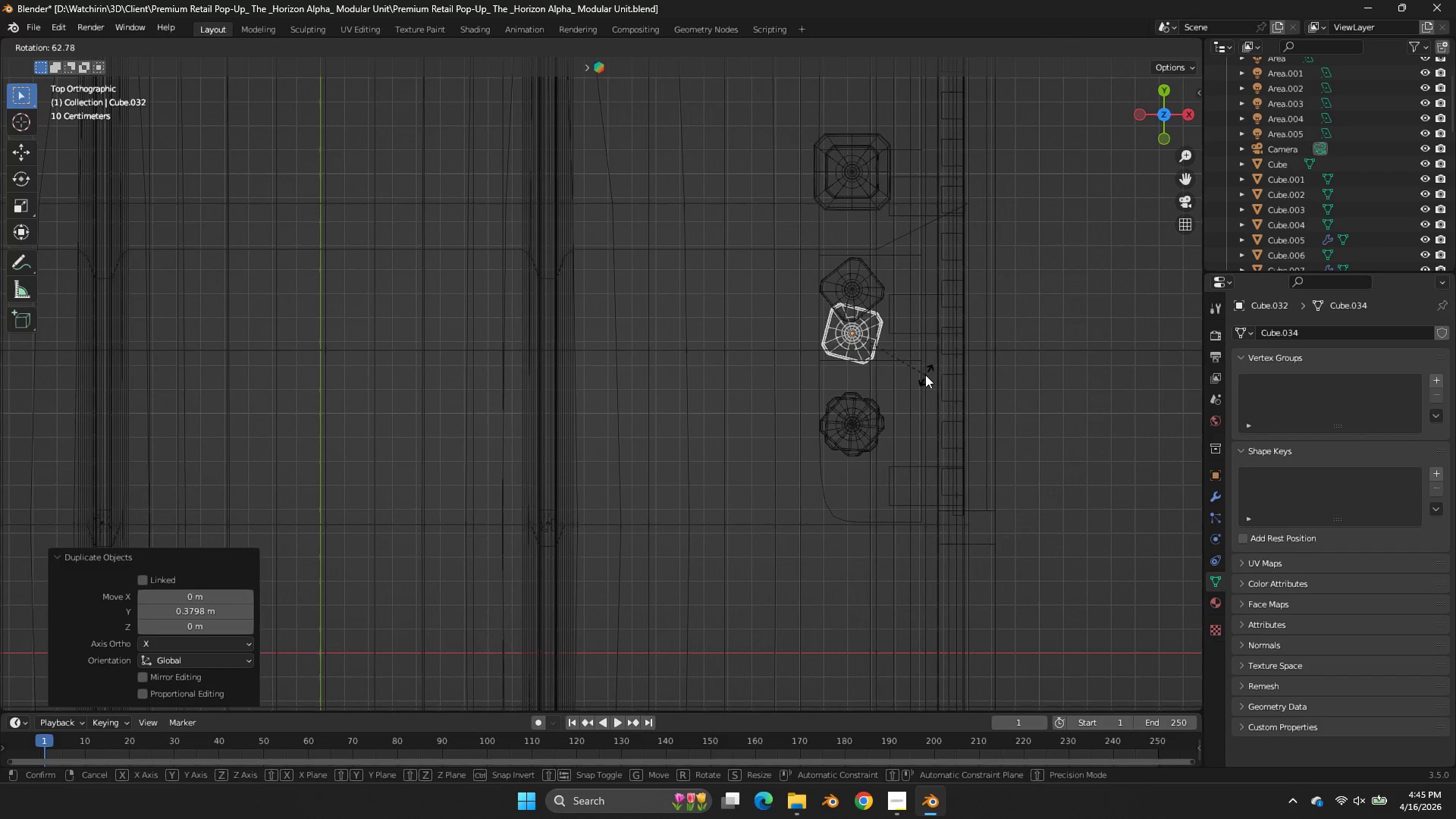 
left_click([925, 375])
 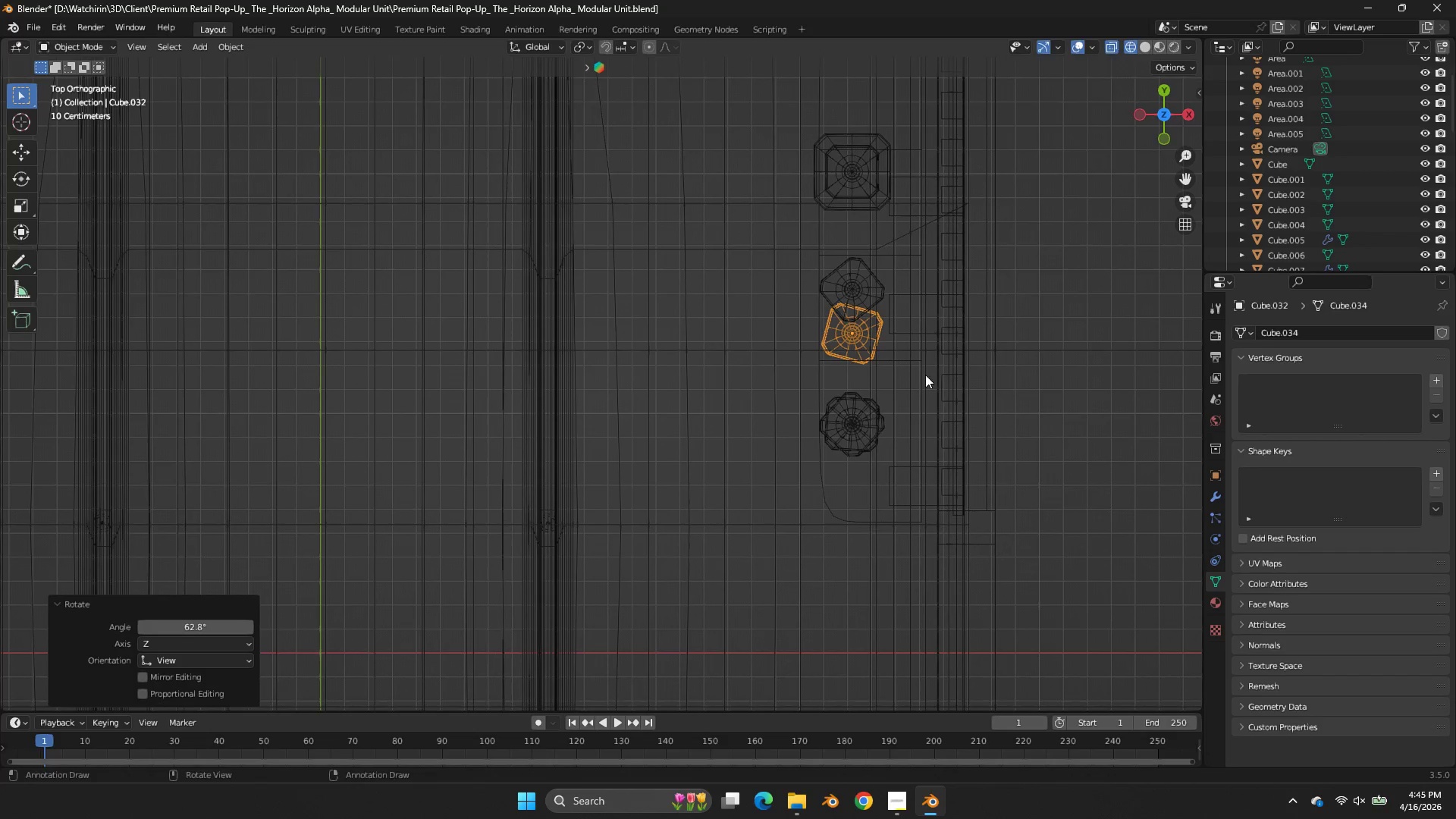 
type(Dy)
 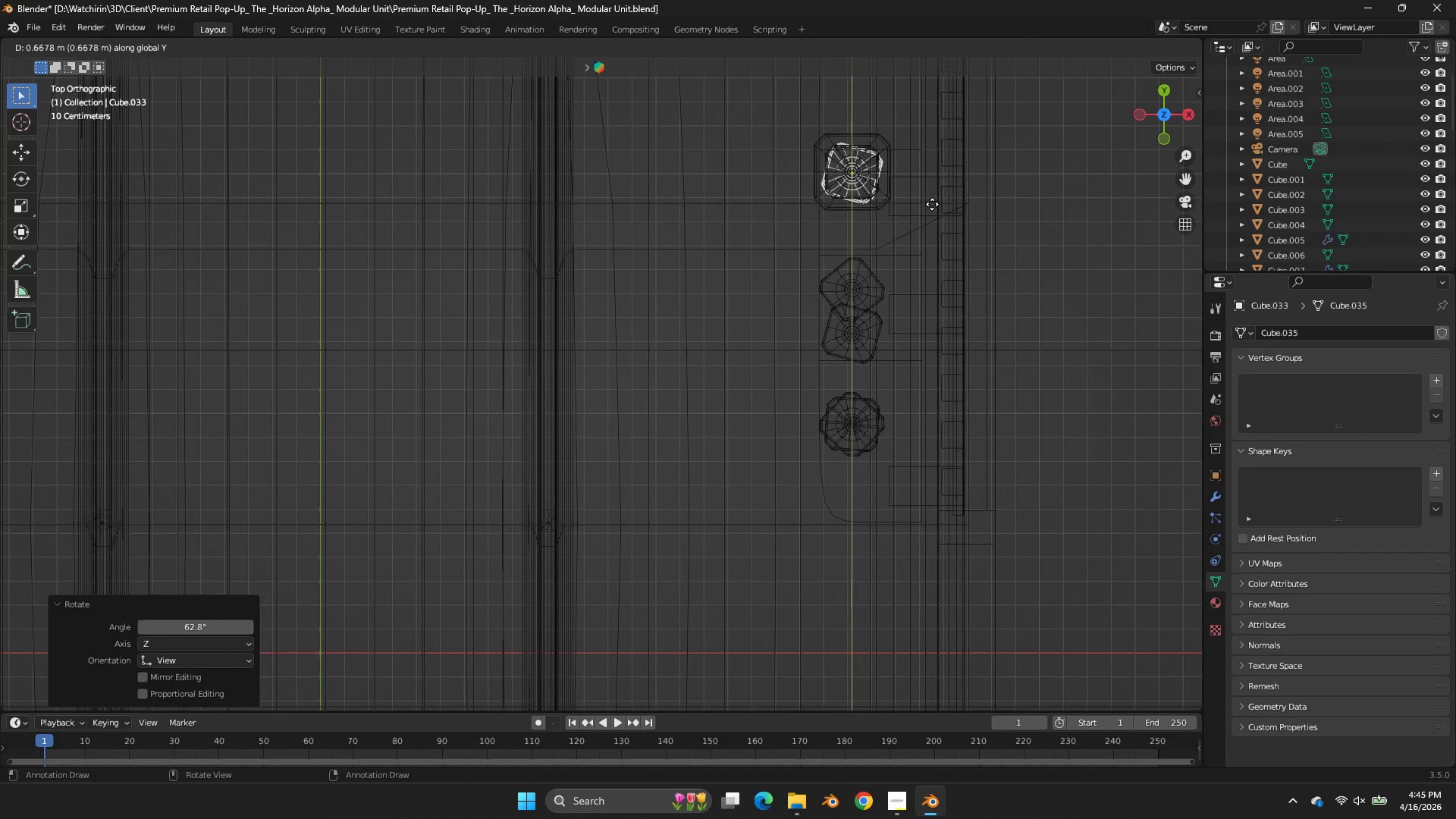 
left_click([932, 204])
 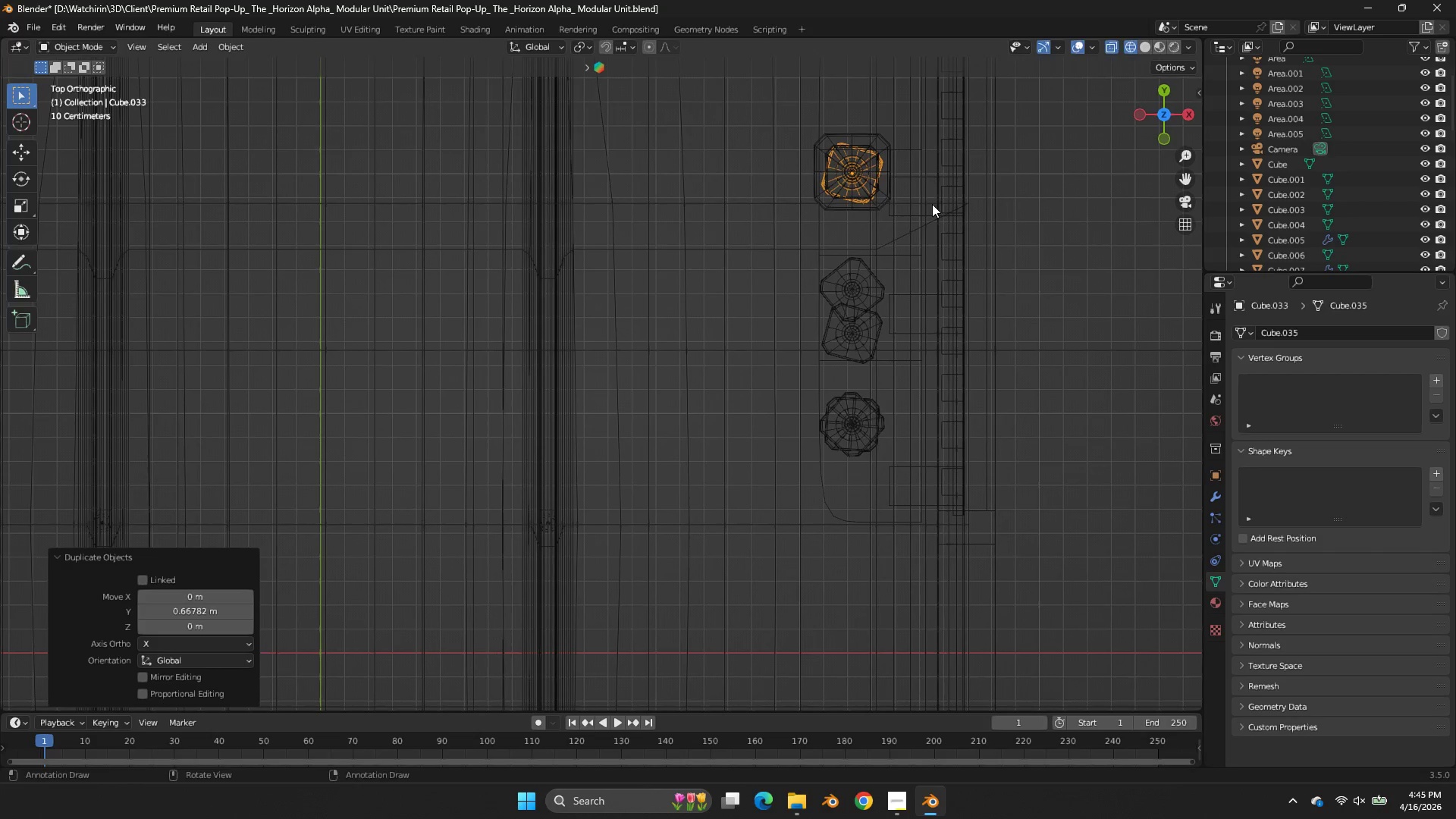 
key(R)
 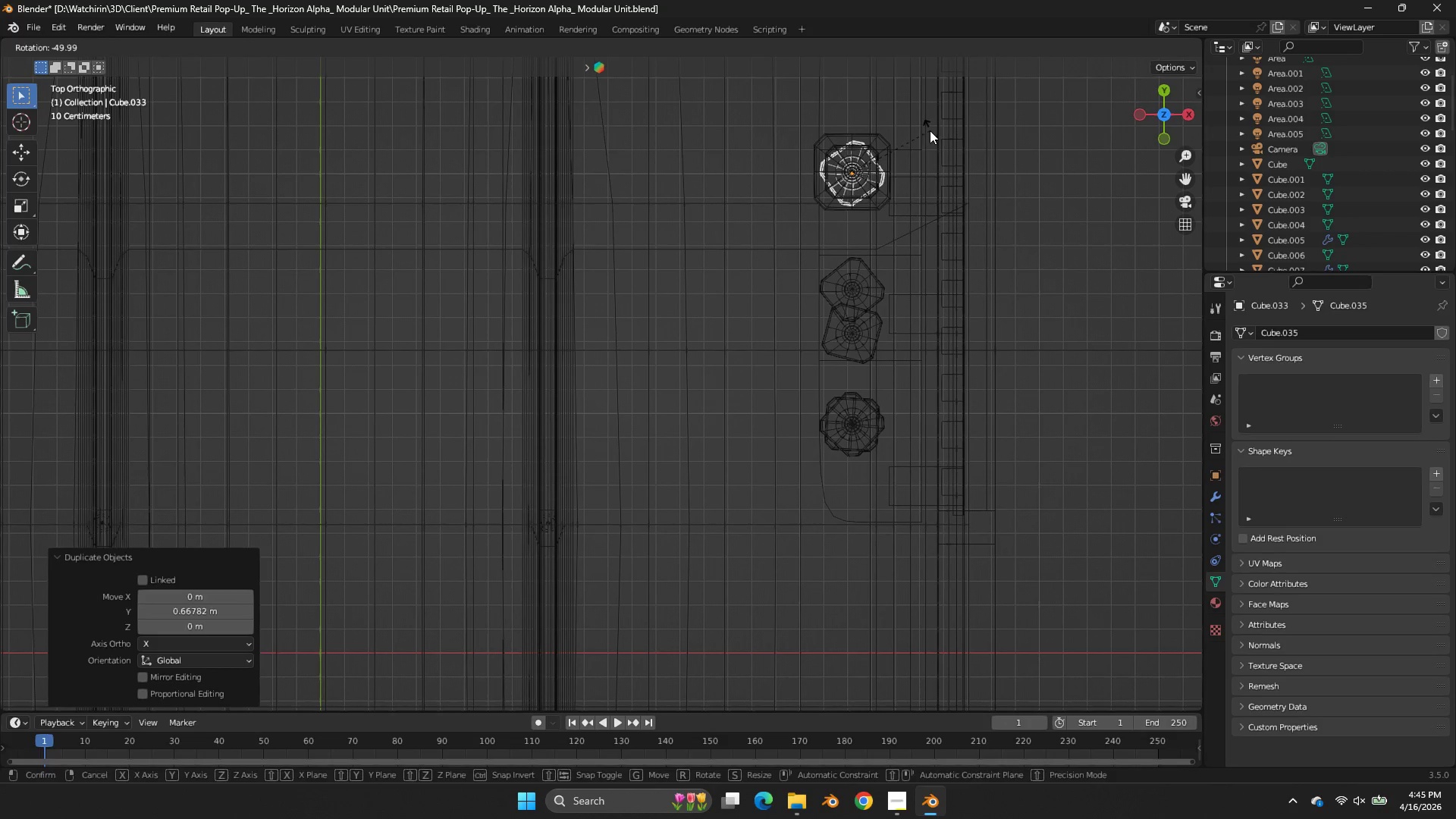 
double_click([930, 130])
 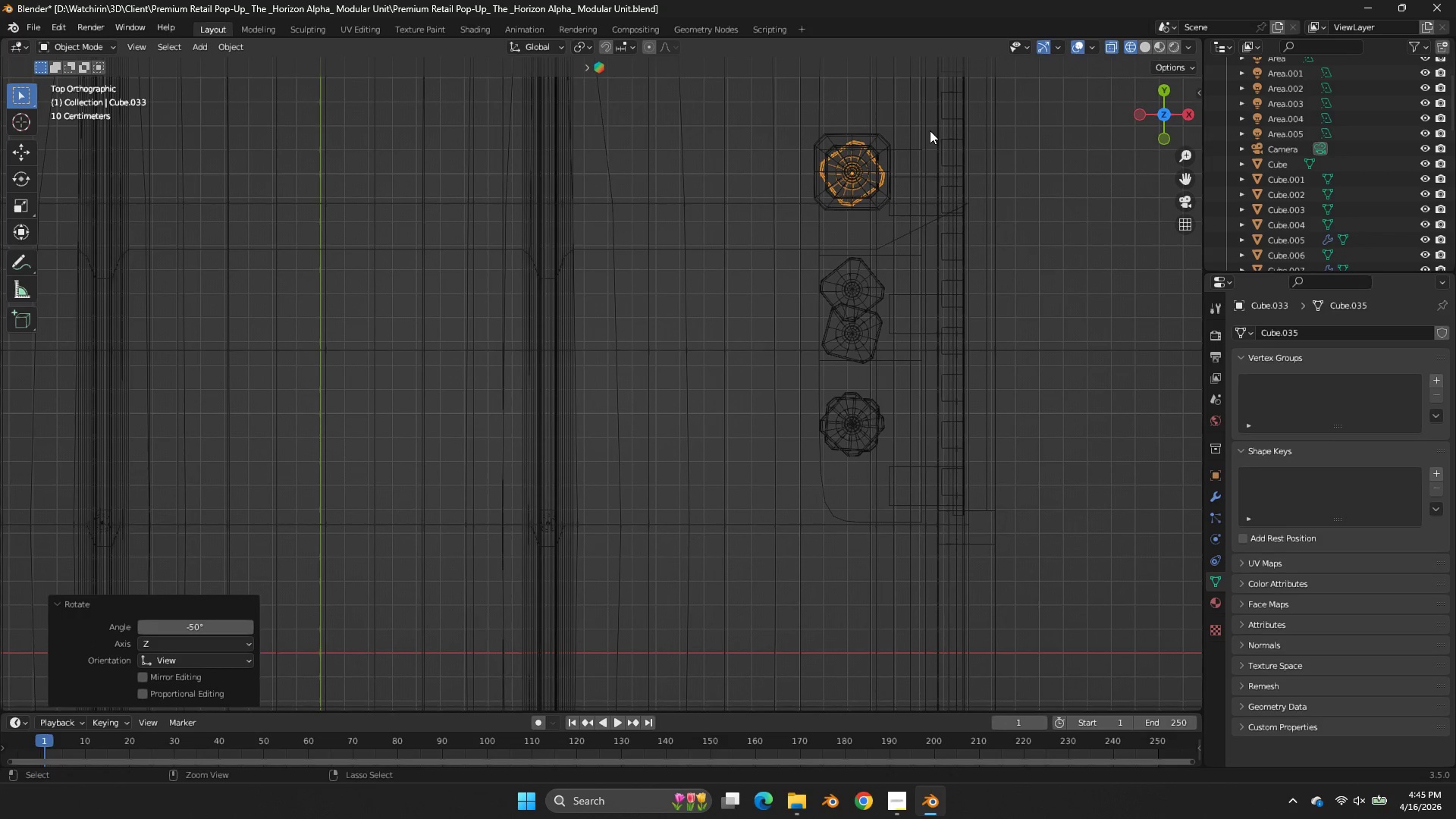 
key(Control+ControlLeft)
 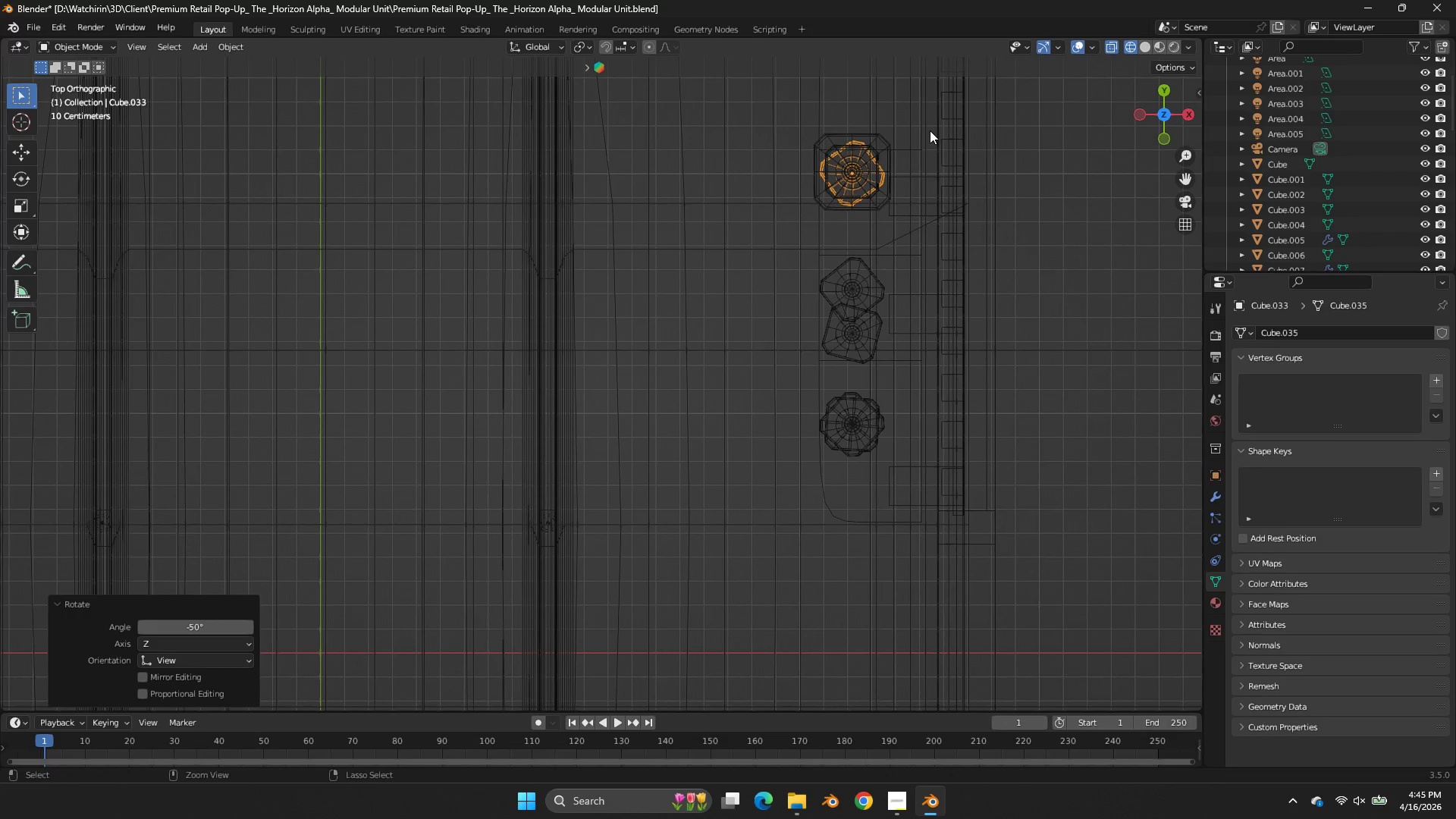 
key(Control+S)
 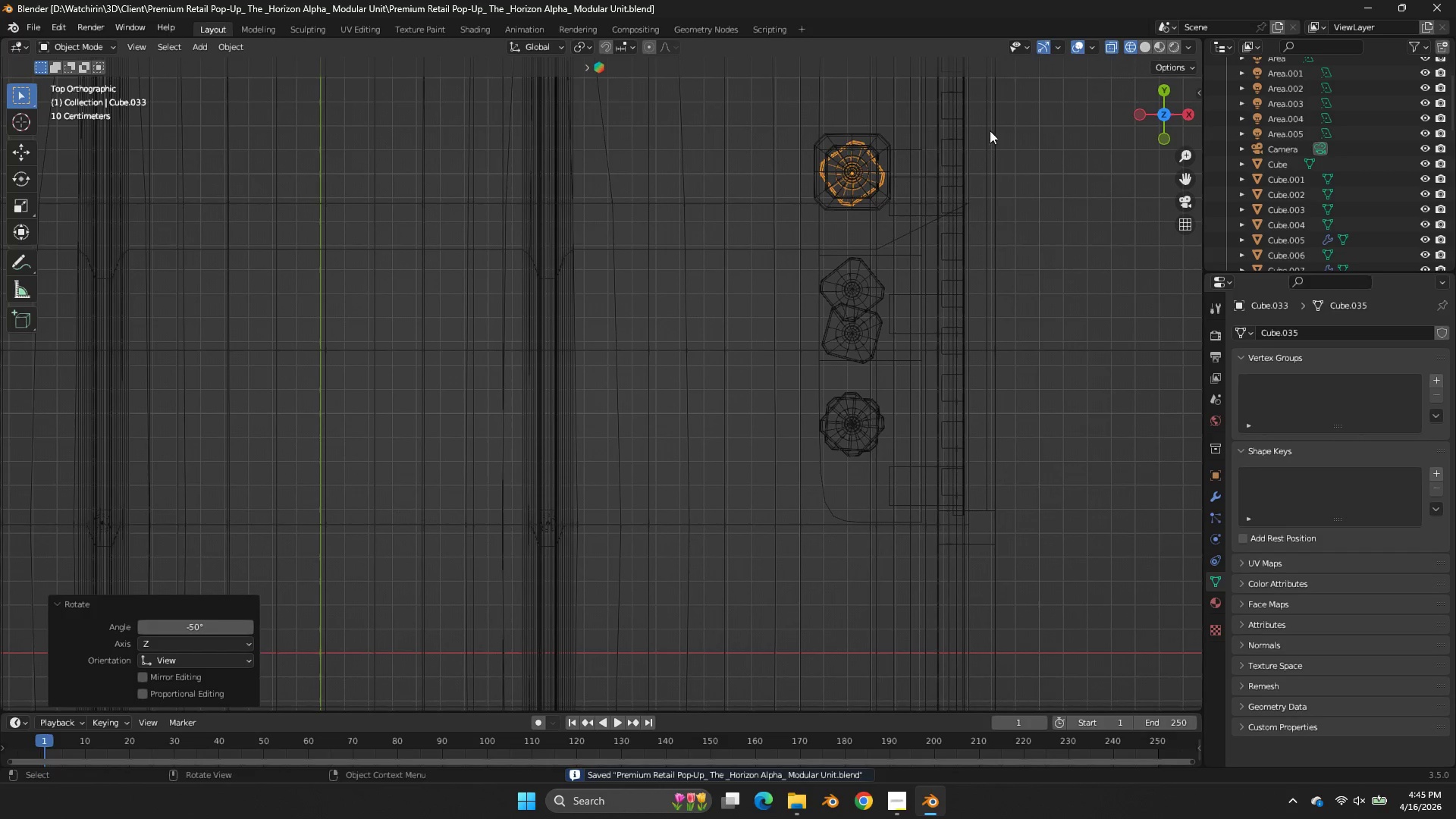 
key(Z)
 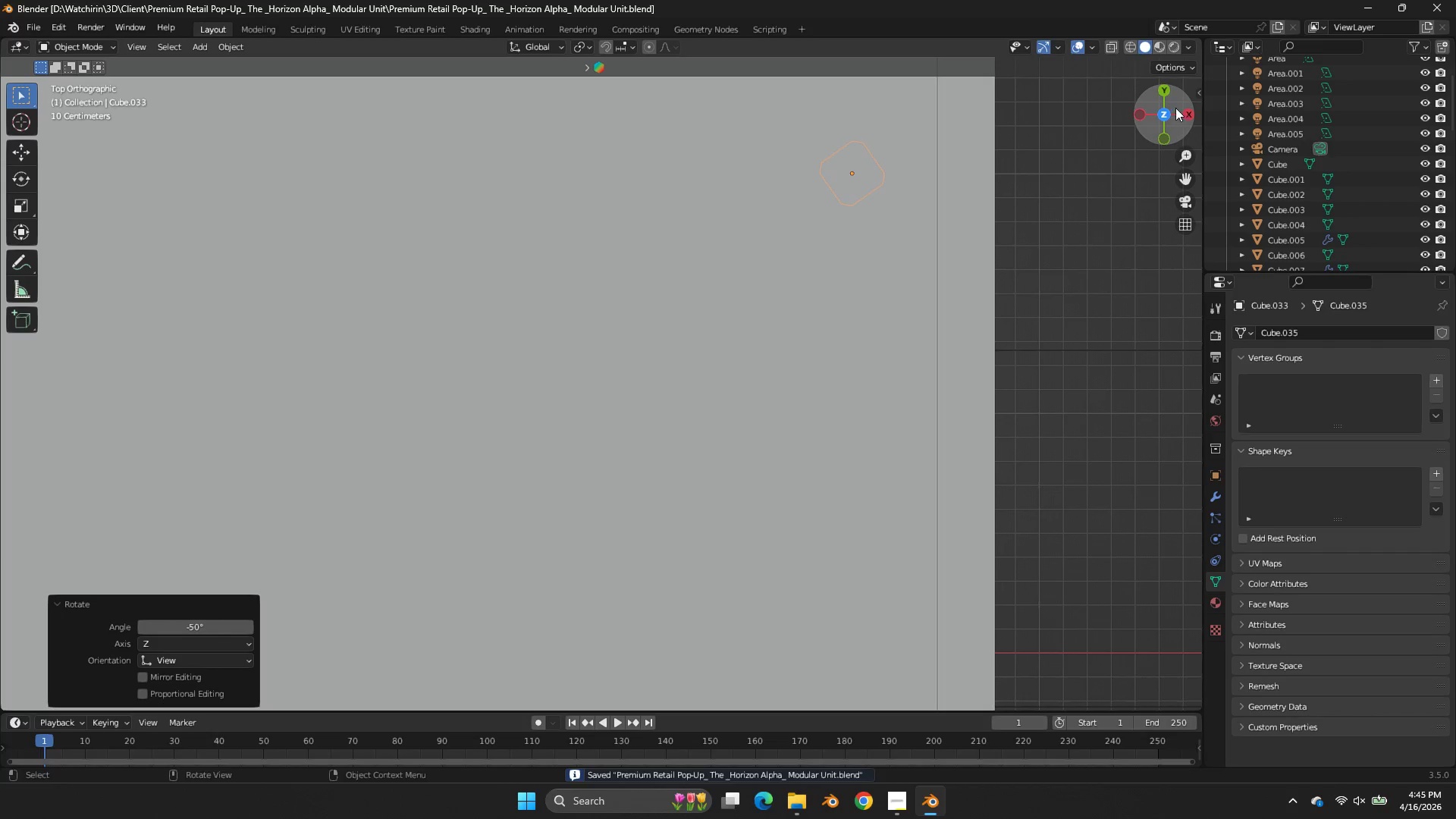 
left_click_drag(start_coordinate=[1176, 94], to_coordinate=[1177, 71])
 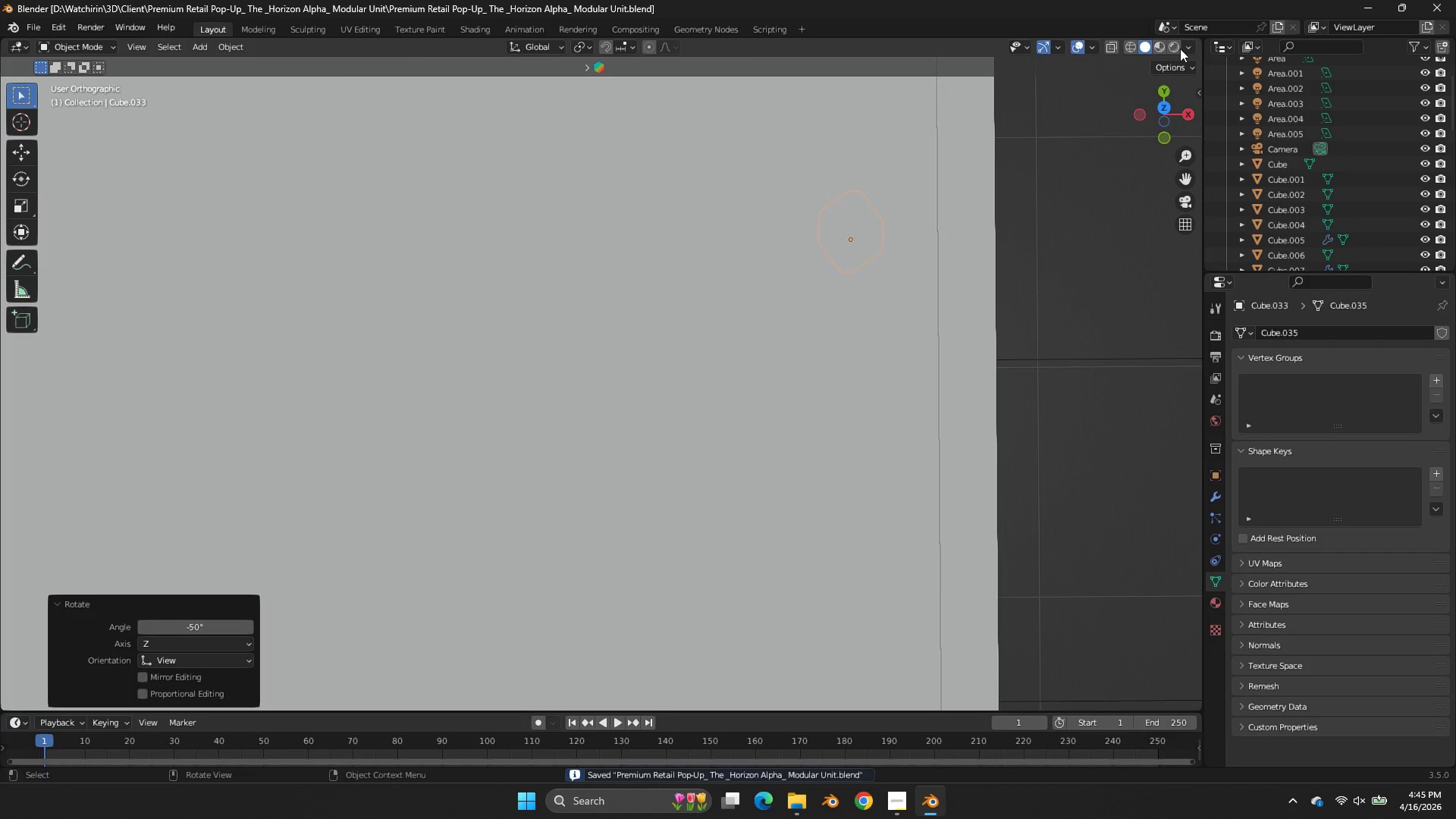 
left_click_drag(start_coordinate=[1187, 29], to_coordinate=[1208, 0])
 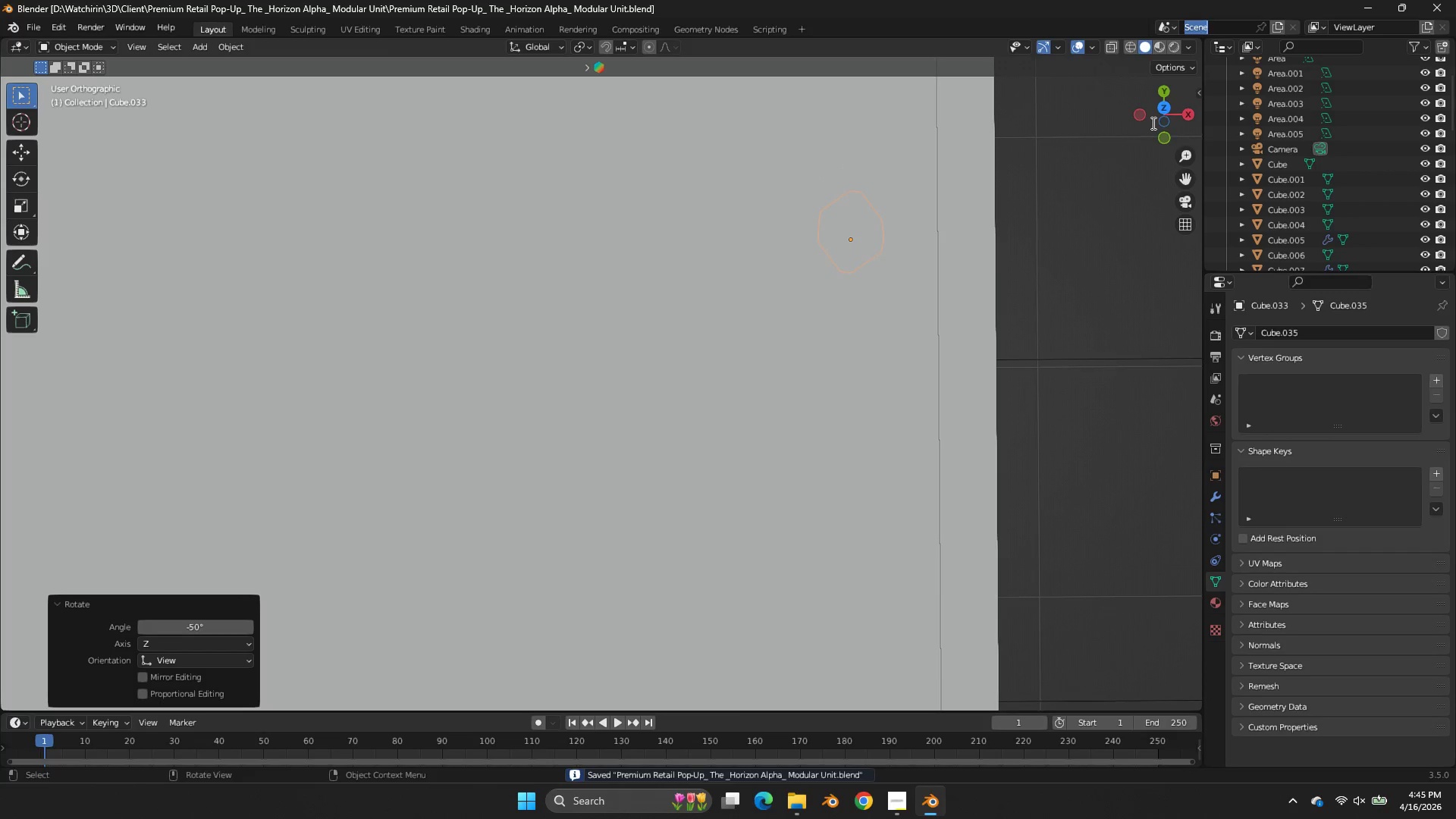 
left_click([1152, 123])
 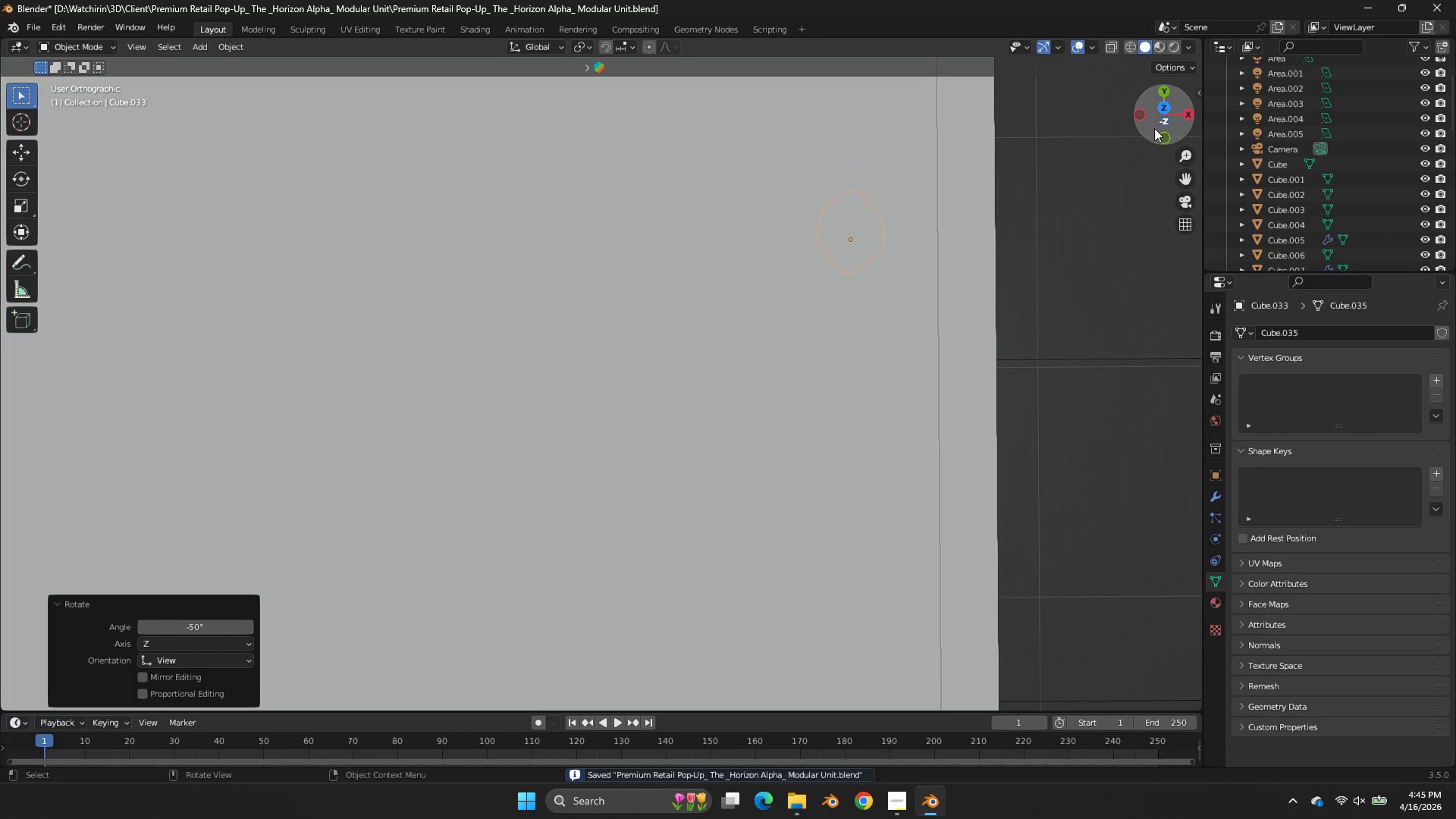 
left_click_drag(start_coordinate=[1155, 128], to_coordinate=[1196, 649])
 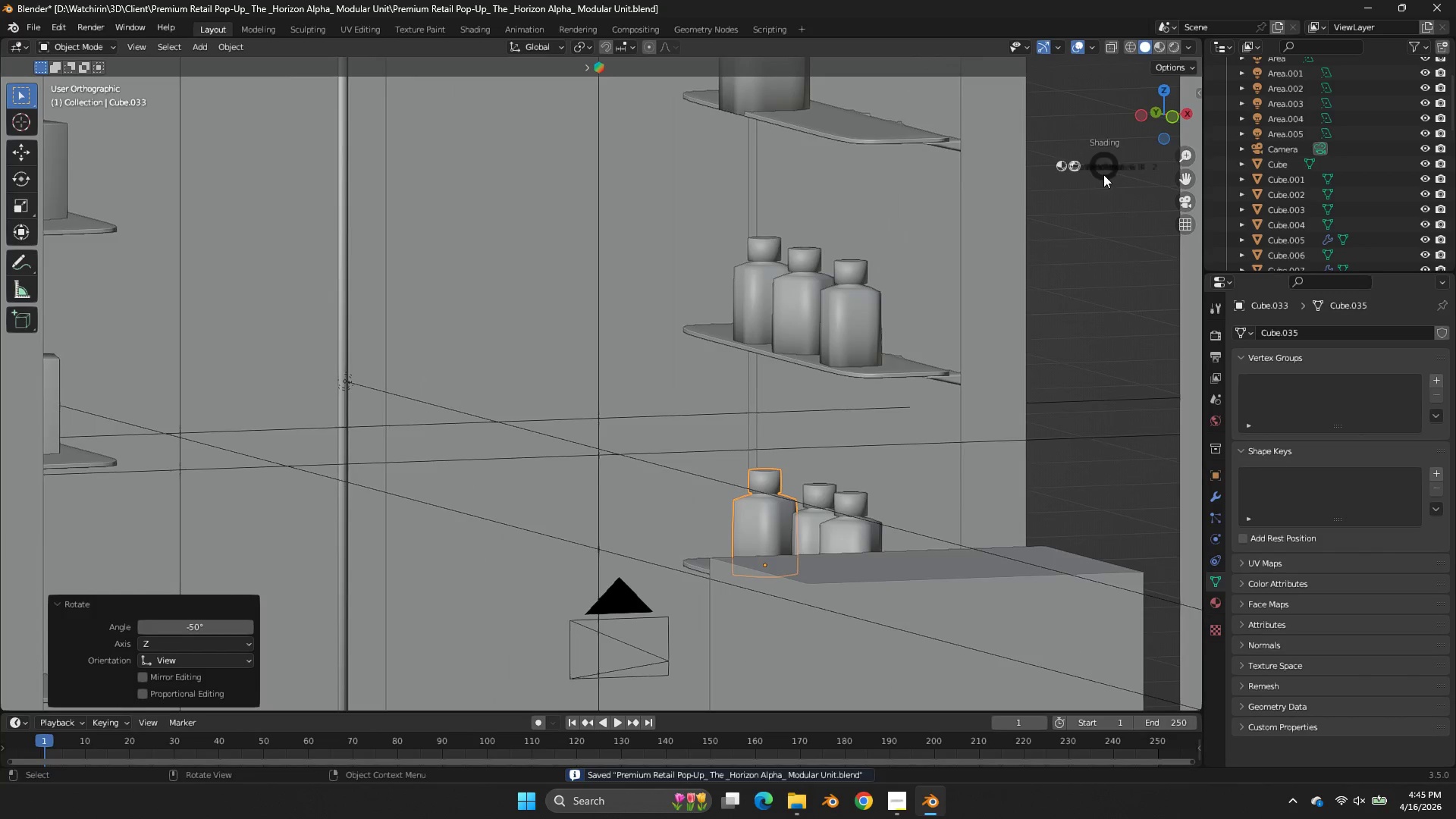 
key(Z)
 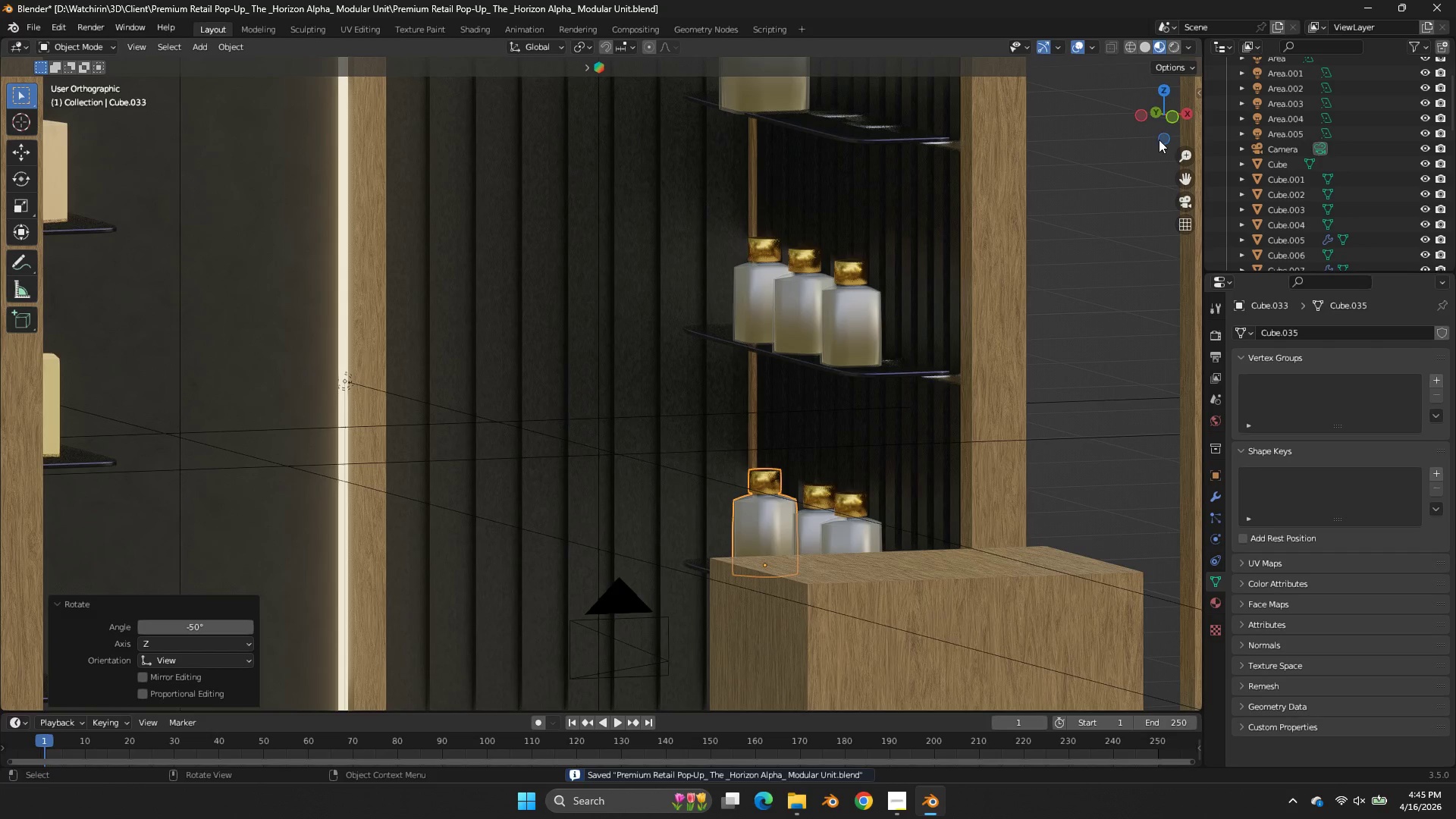 
left_click_drag(start_coordinate=[1164, 129], to_coordinate=[1195, 109])
 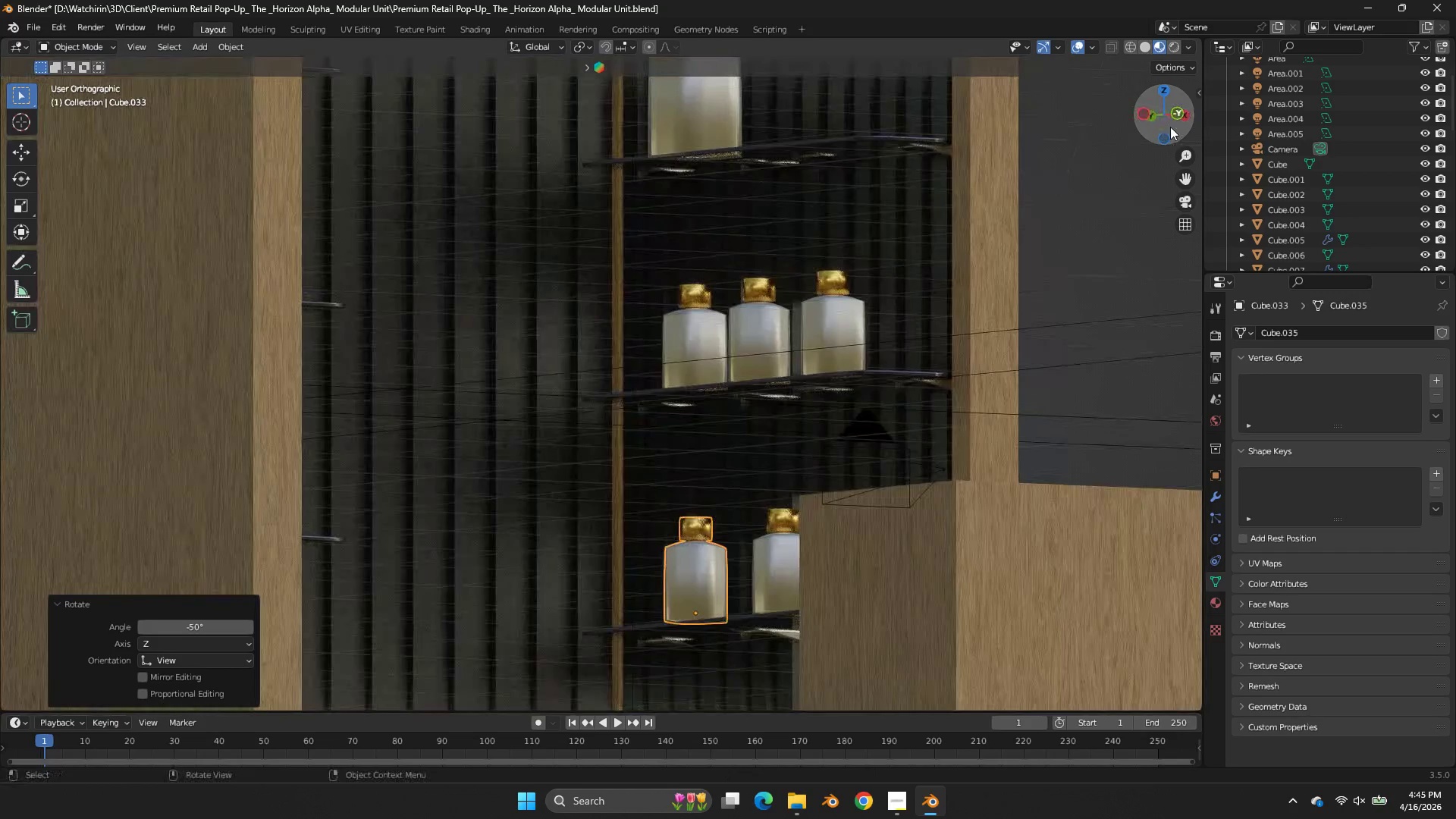 
scroll: coordinate [1170, 127], scroll_direction: up, amount: 3.0
 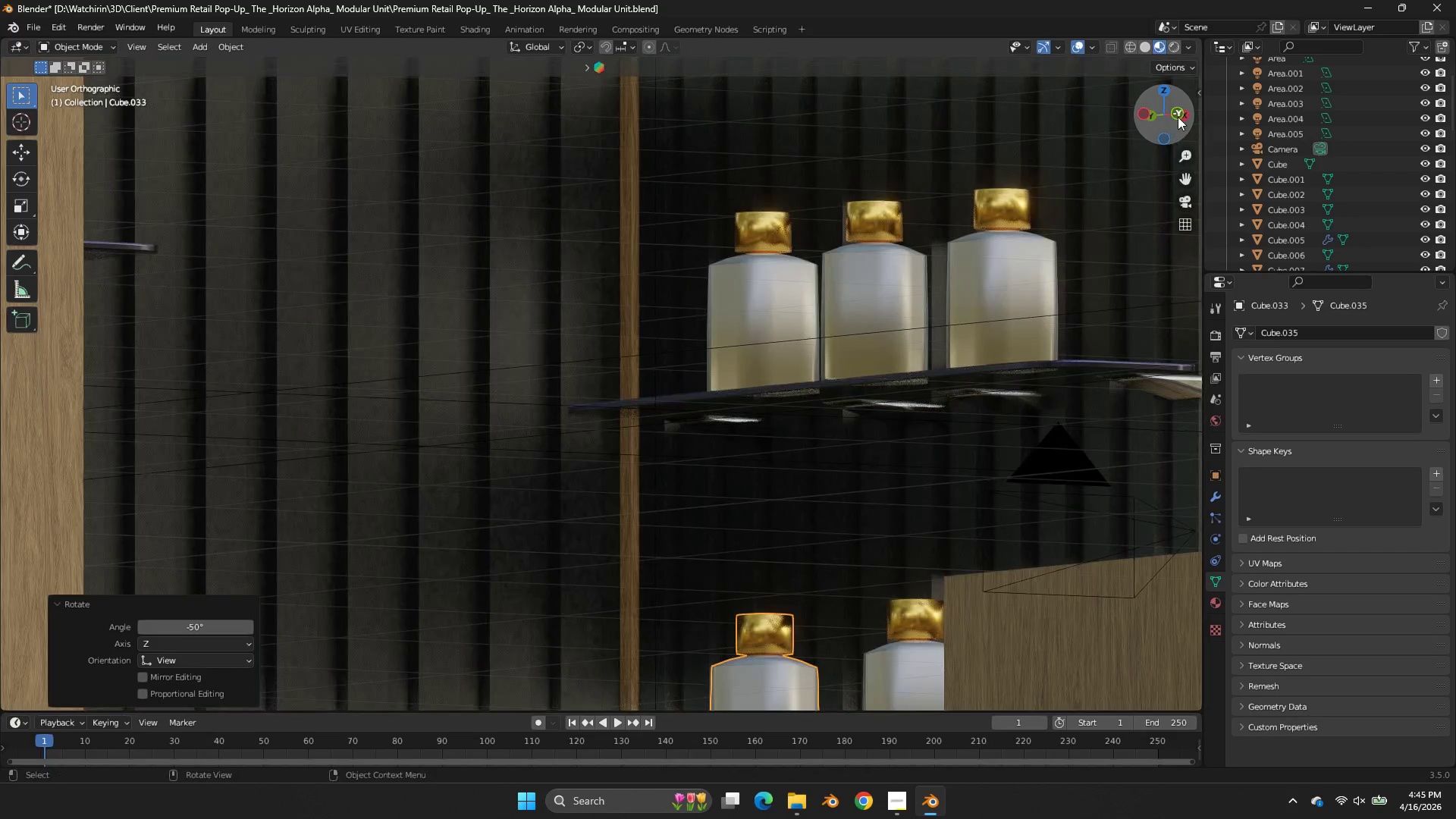 
left_click([1178, 116])
 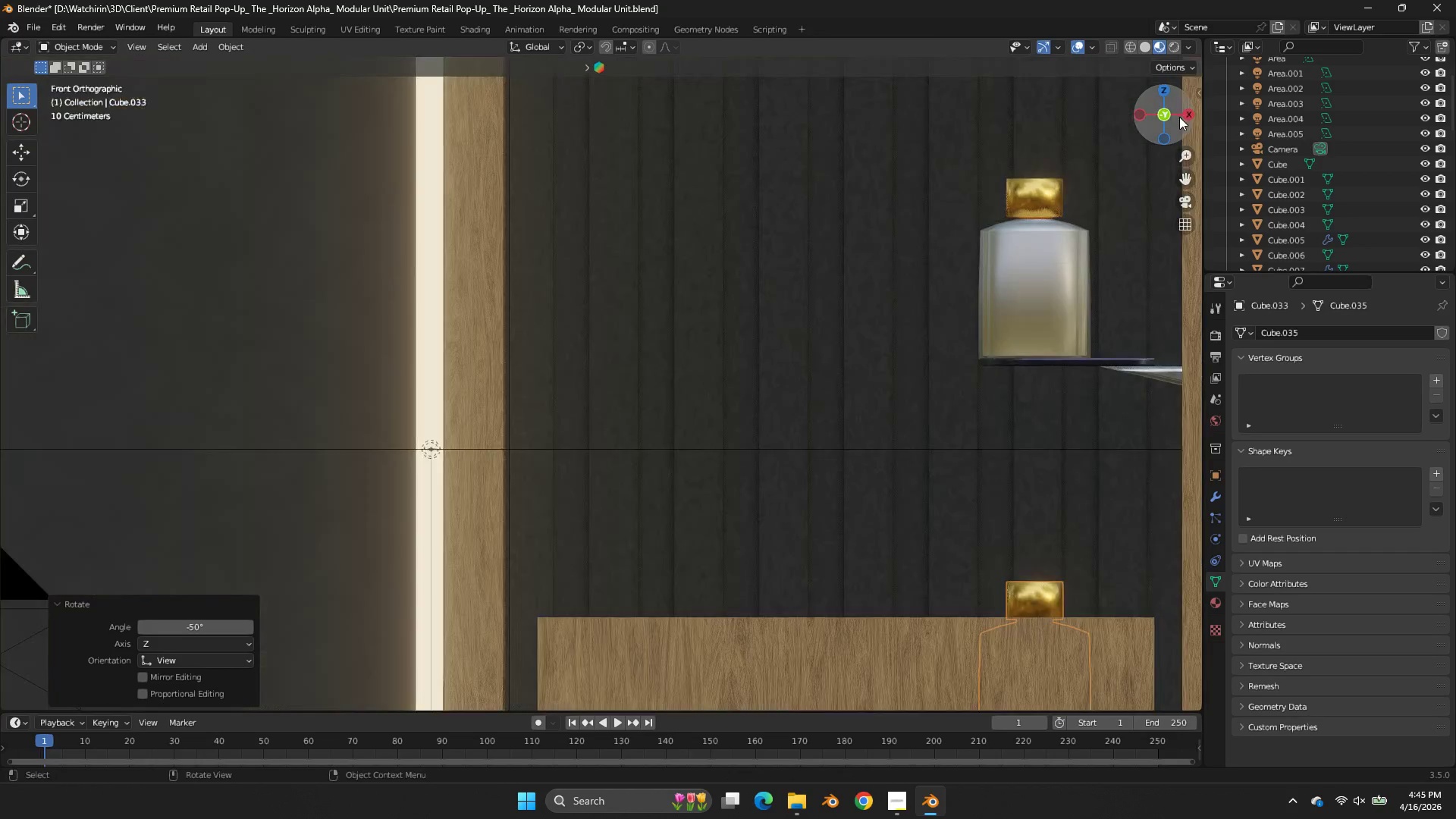 
left_click_drag(start_coordinate=[1178, 116], to_coordinate=[1276, 149])
 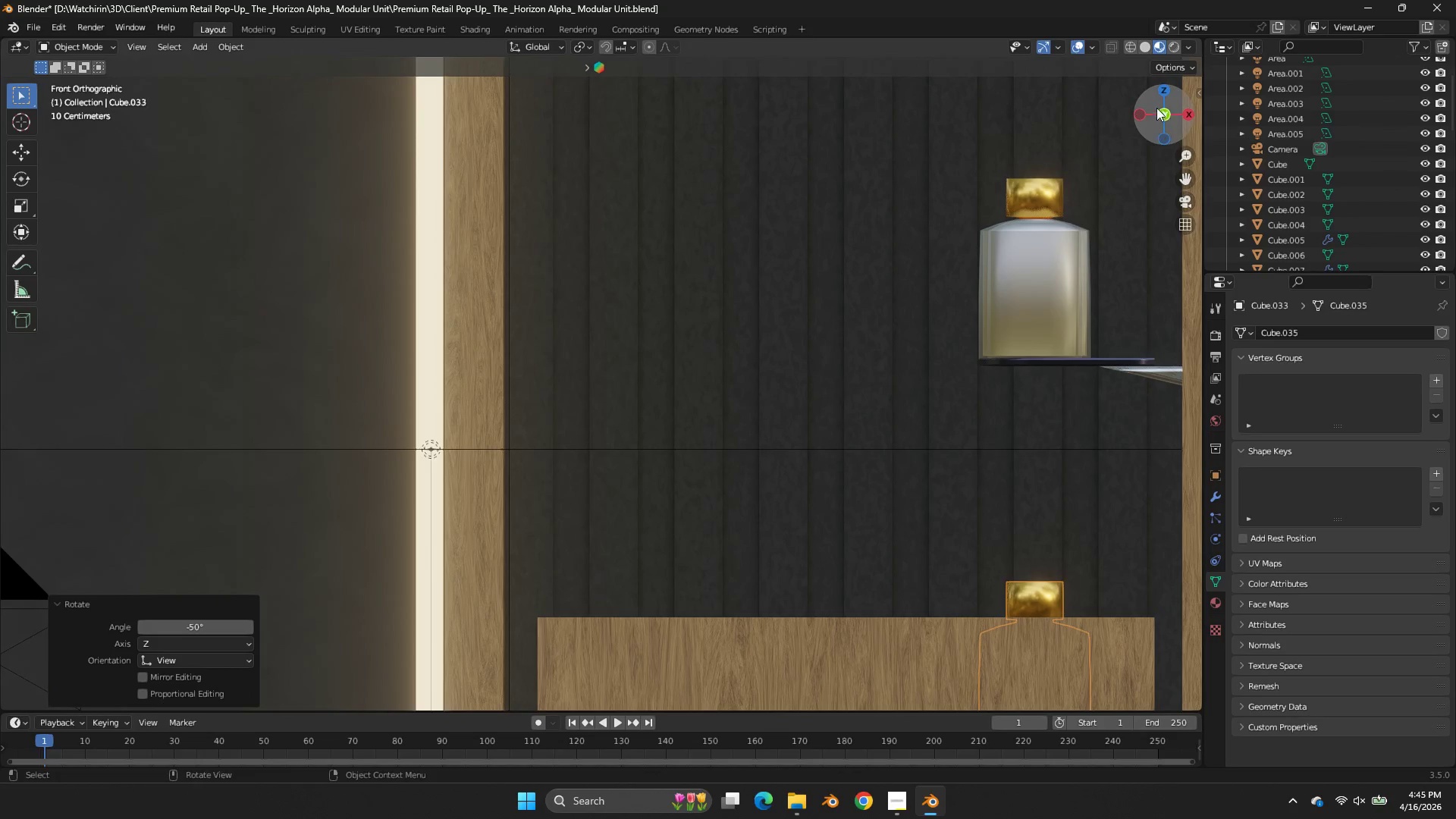 
left_click_drag(start_coordinate=[1156, 108], to_coordinate=[116, 133])
 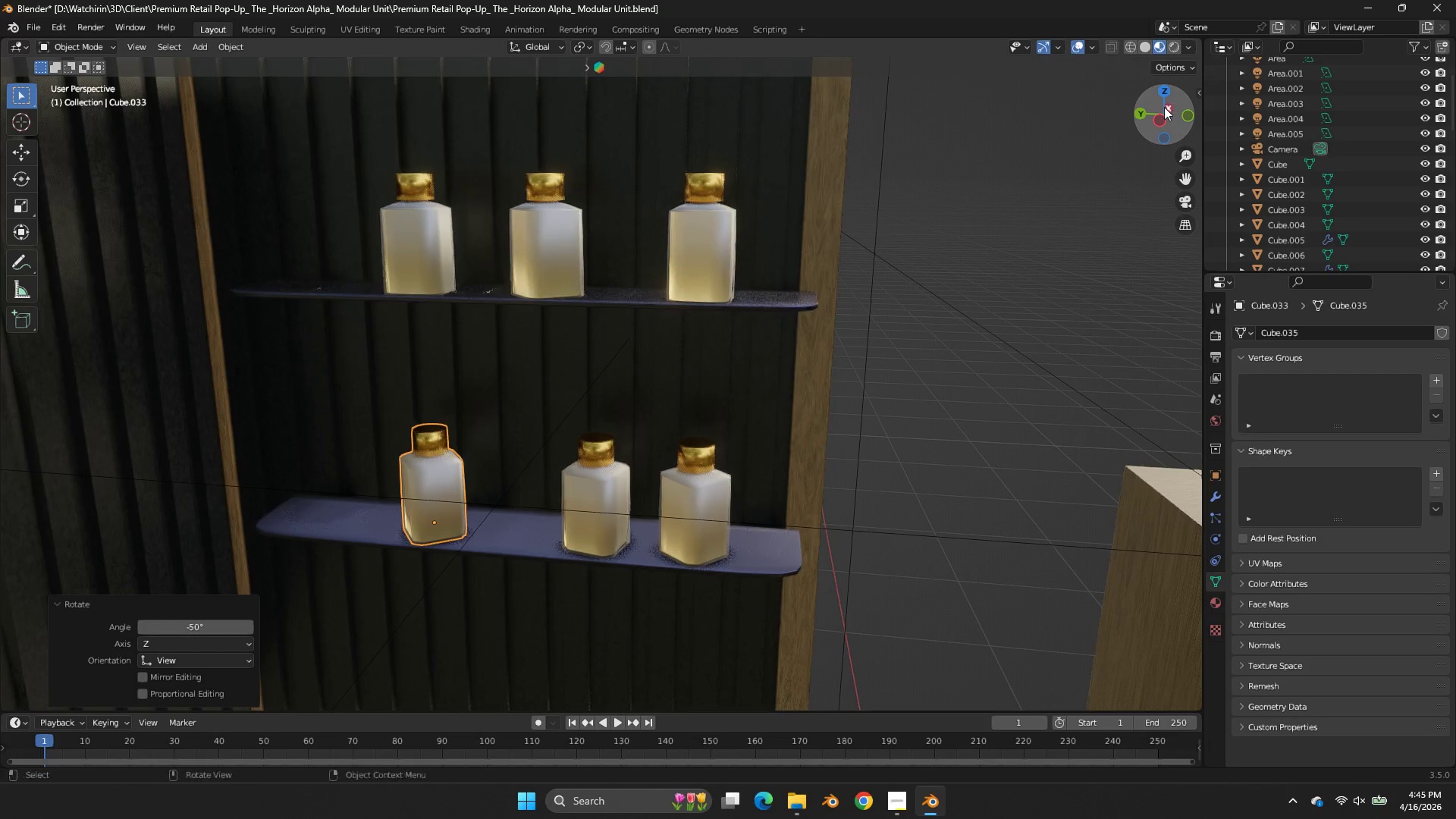 
key(Control+S)
 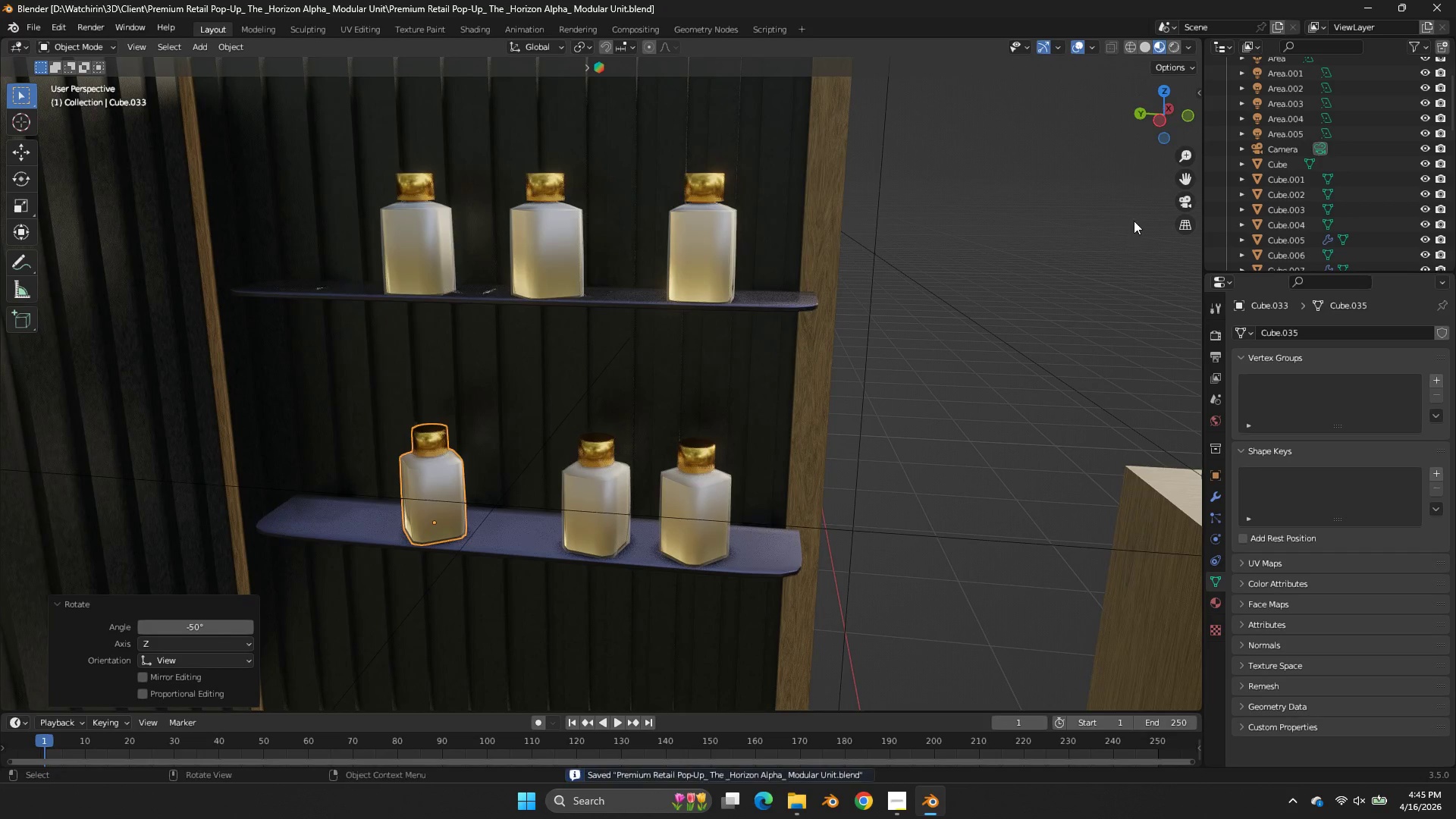 
scroll: coordinate [1130, 221], scroll_direction: down, amount: 1.0
 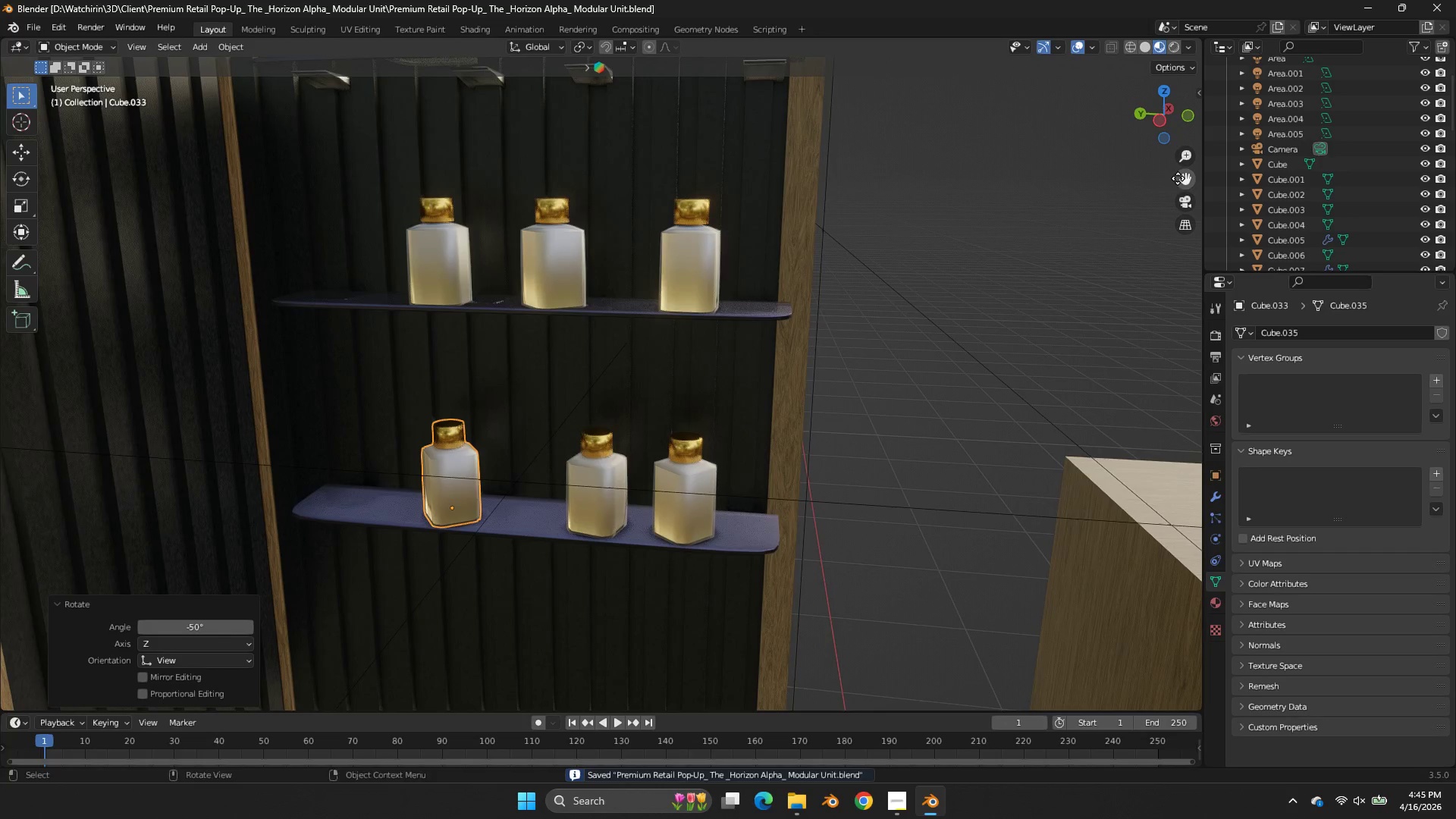 
left_click_drag(start_coordinate=[1182, 180], to_coordinate=[10, 409])
 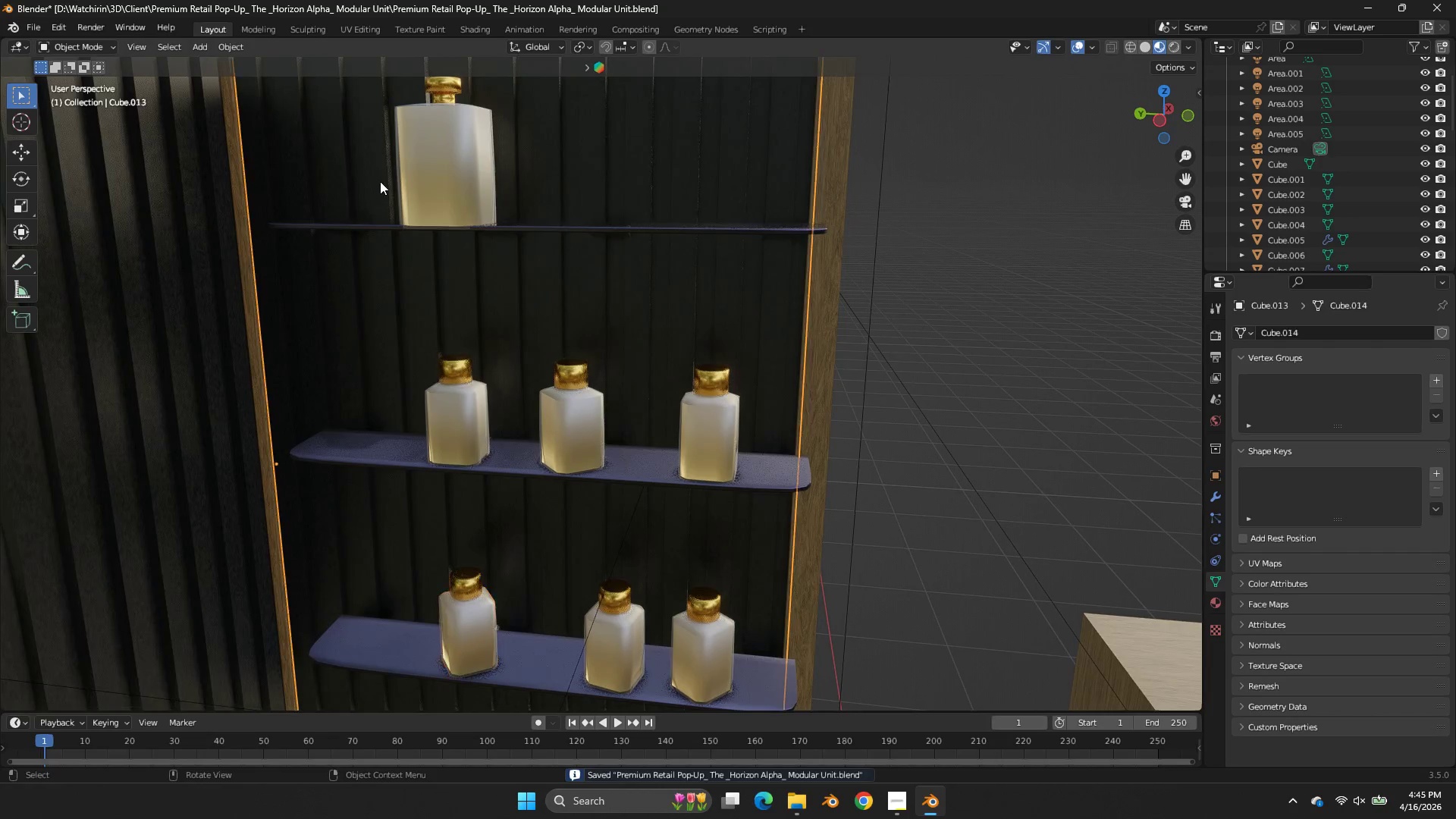 
double_click([403, 182])
 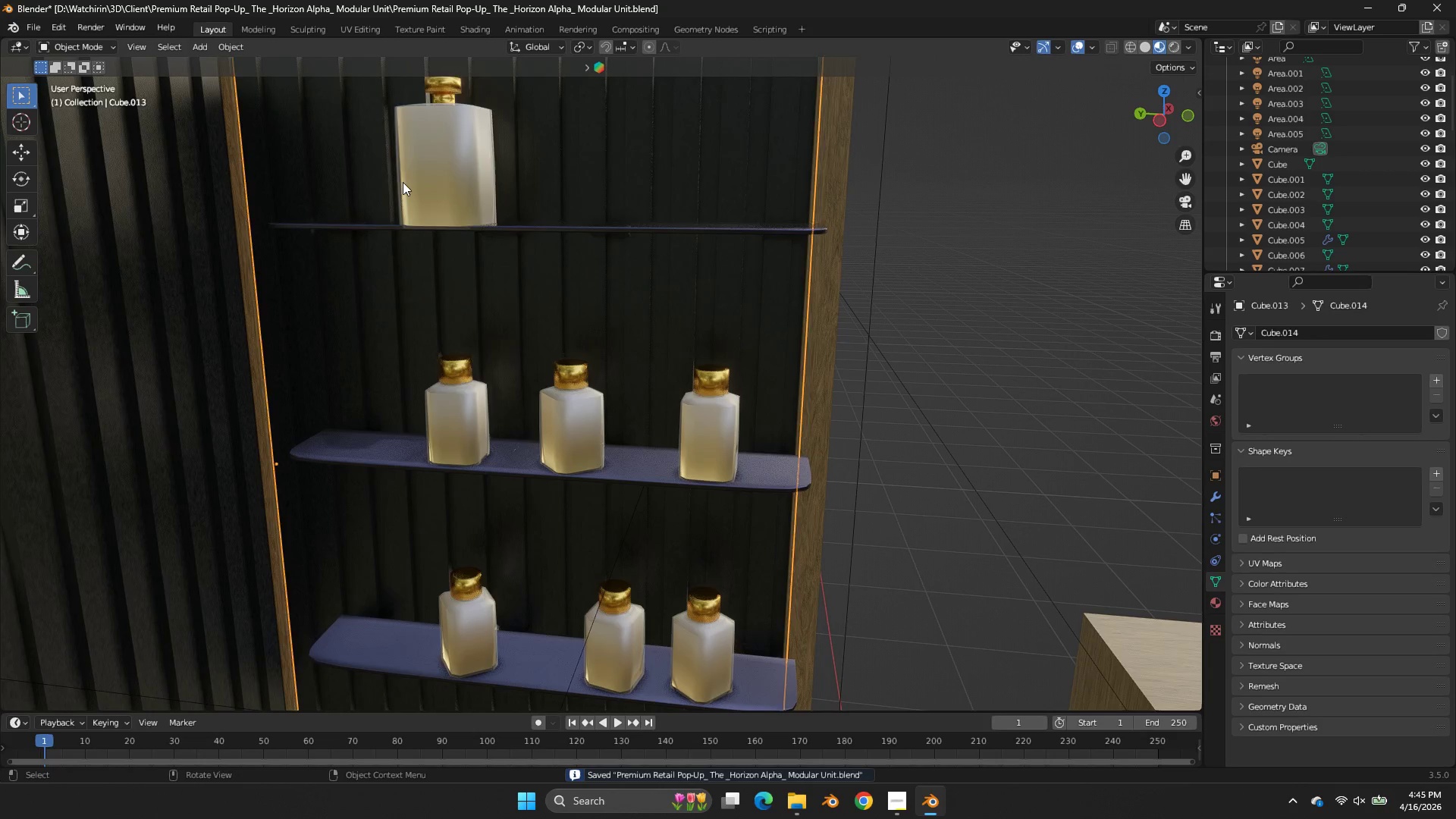 
triple_click([403, 182])
 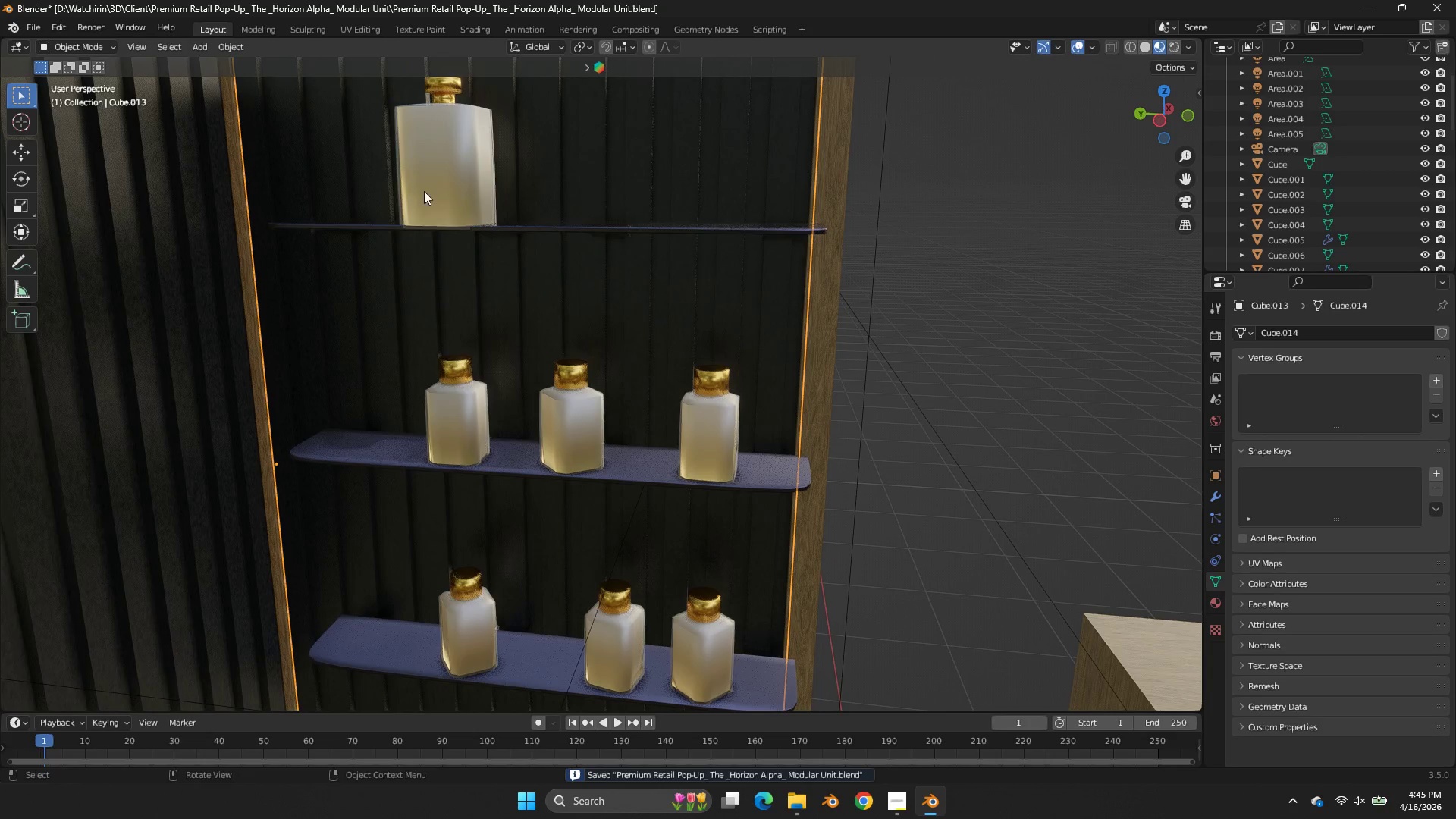 
key(Shift+ShiftLeft)
 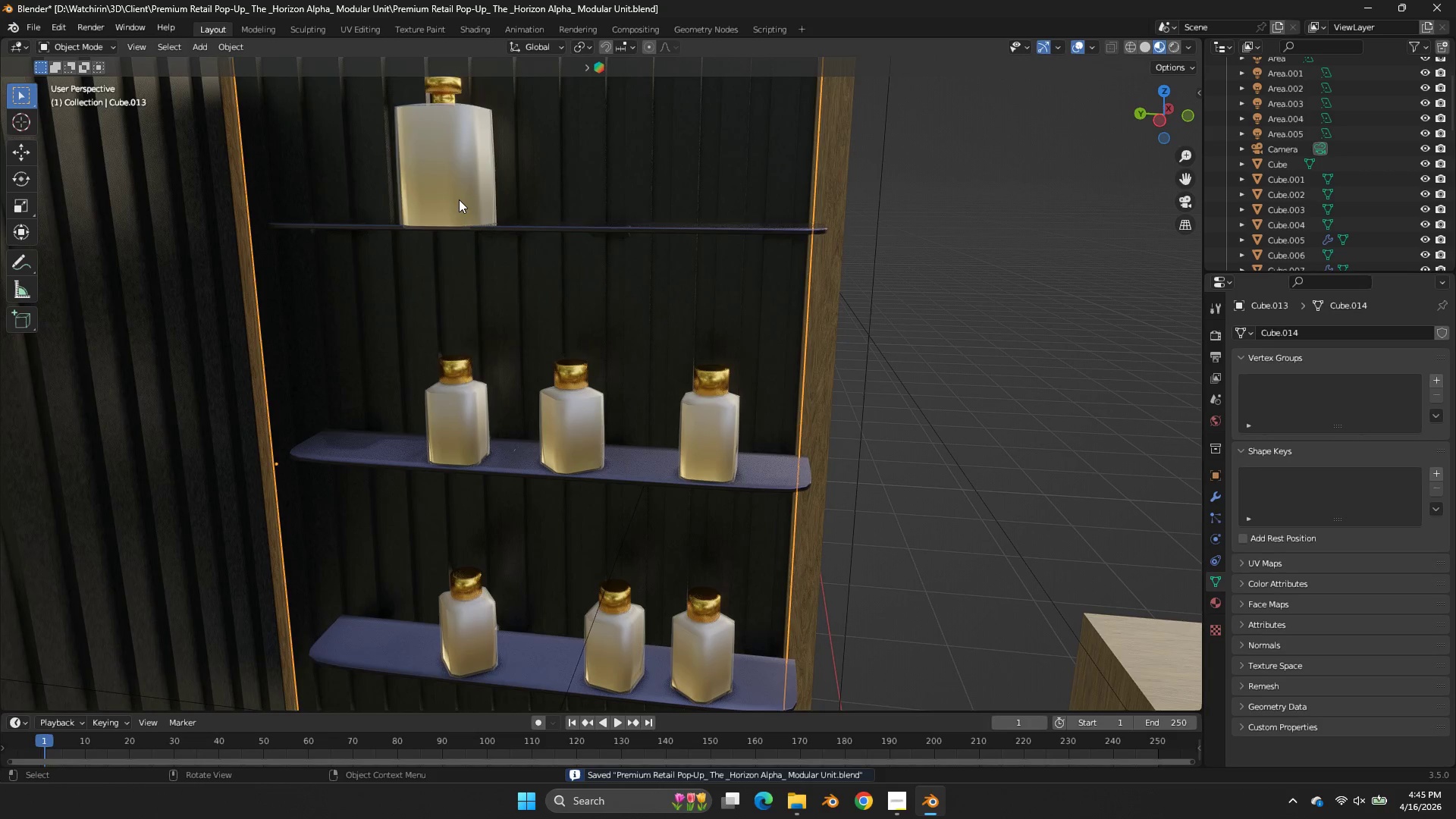 
double_click([459, 199])
 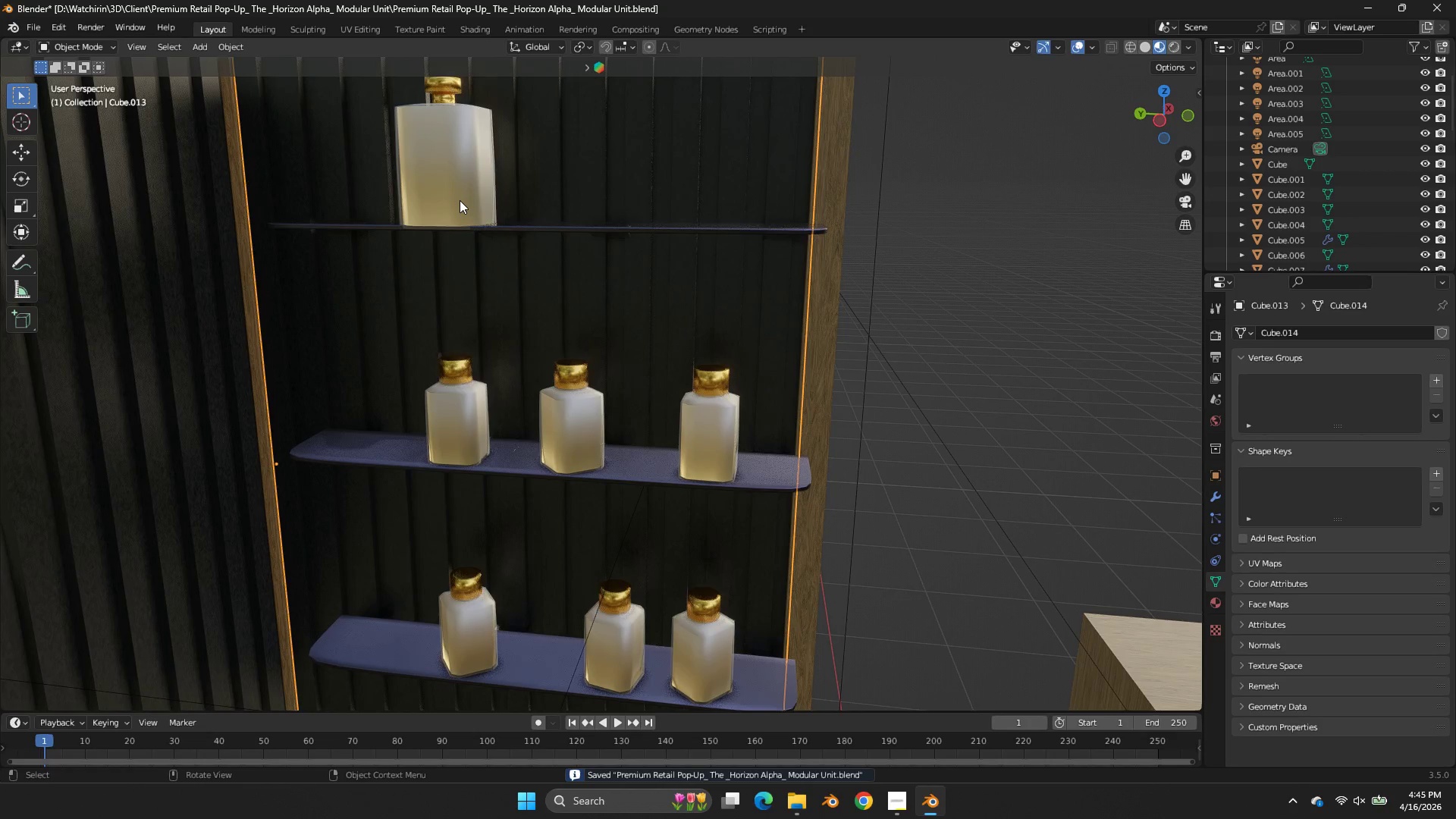 
triple_click([460, 200])
 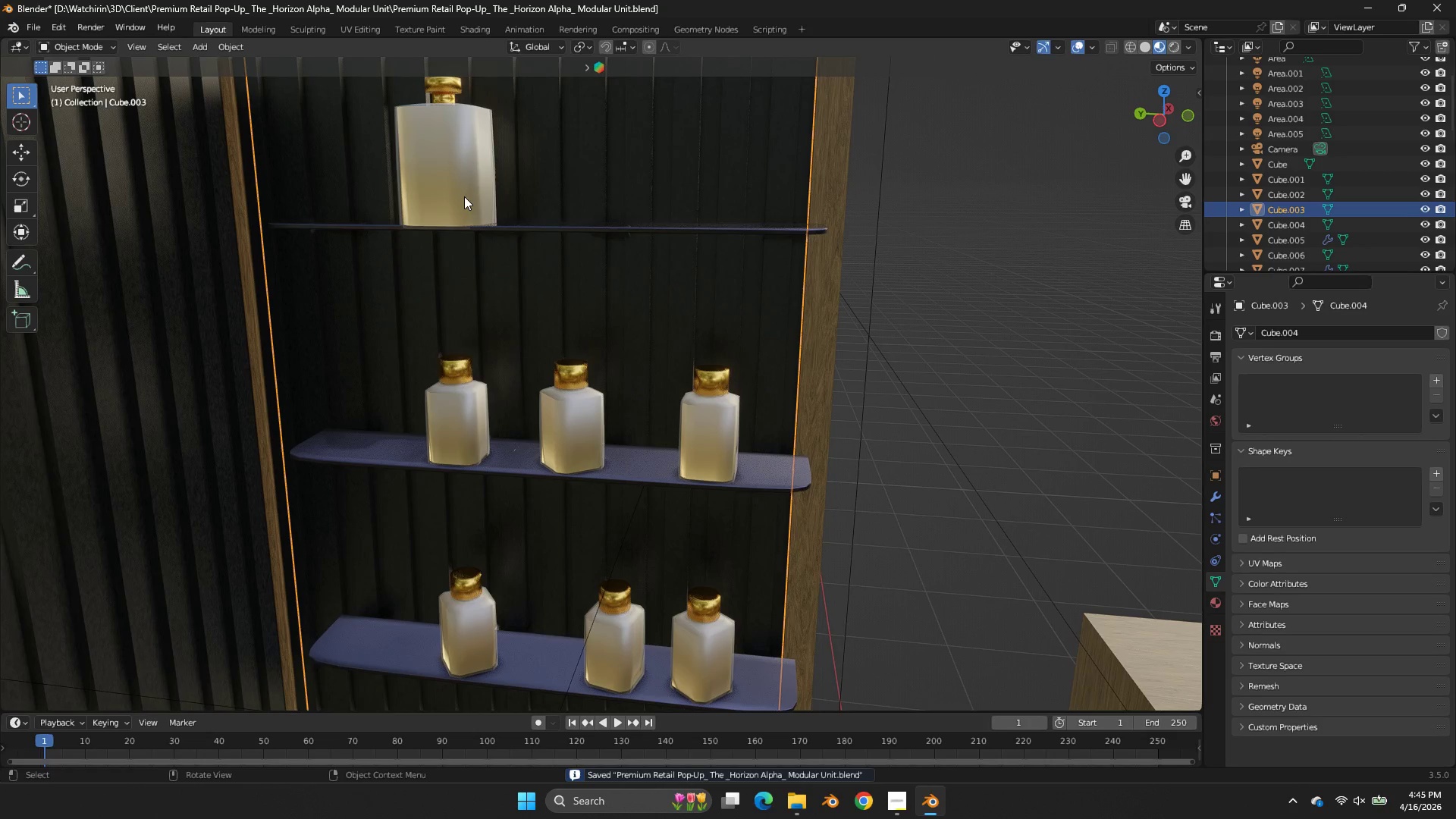 
double_click([468, 195])
 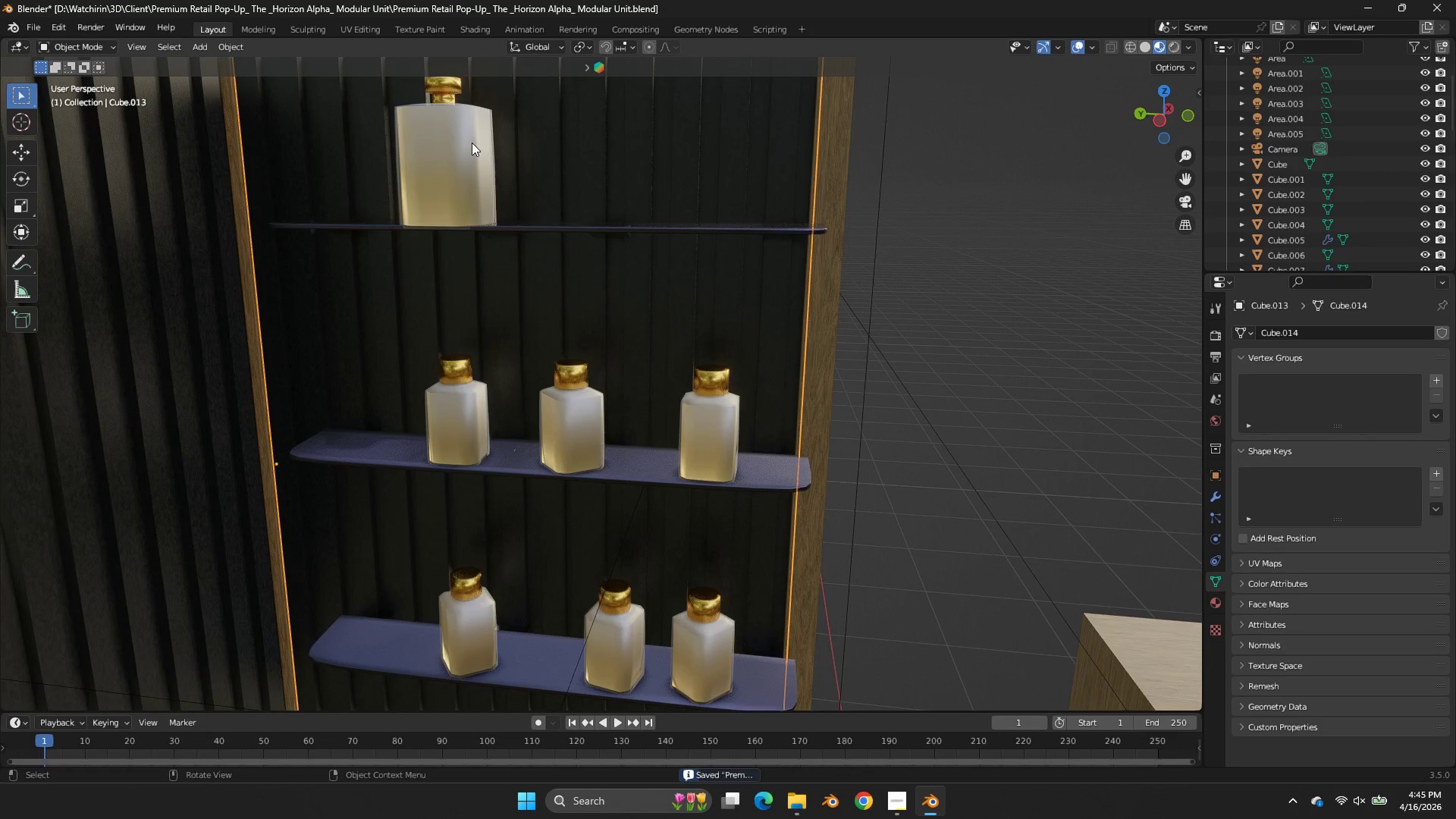 
left_click([468, 195])
 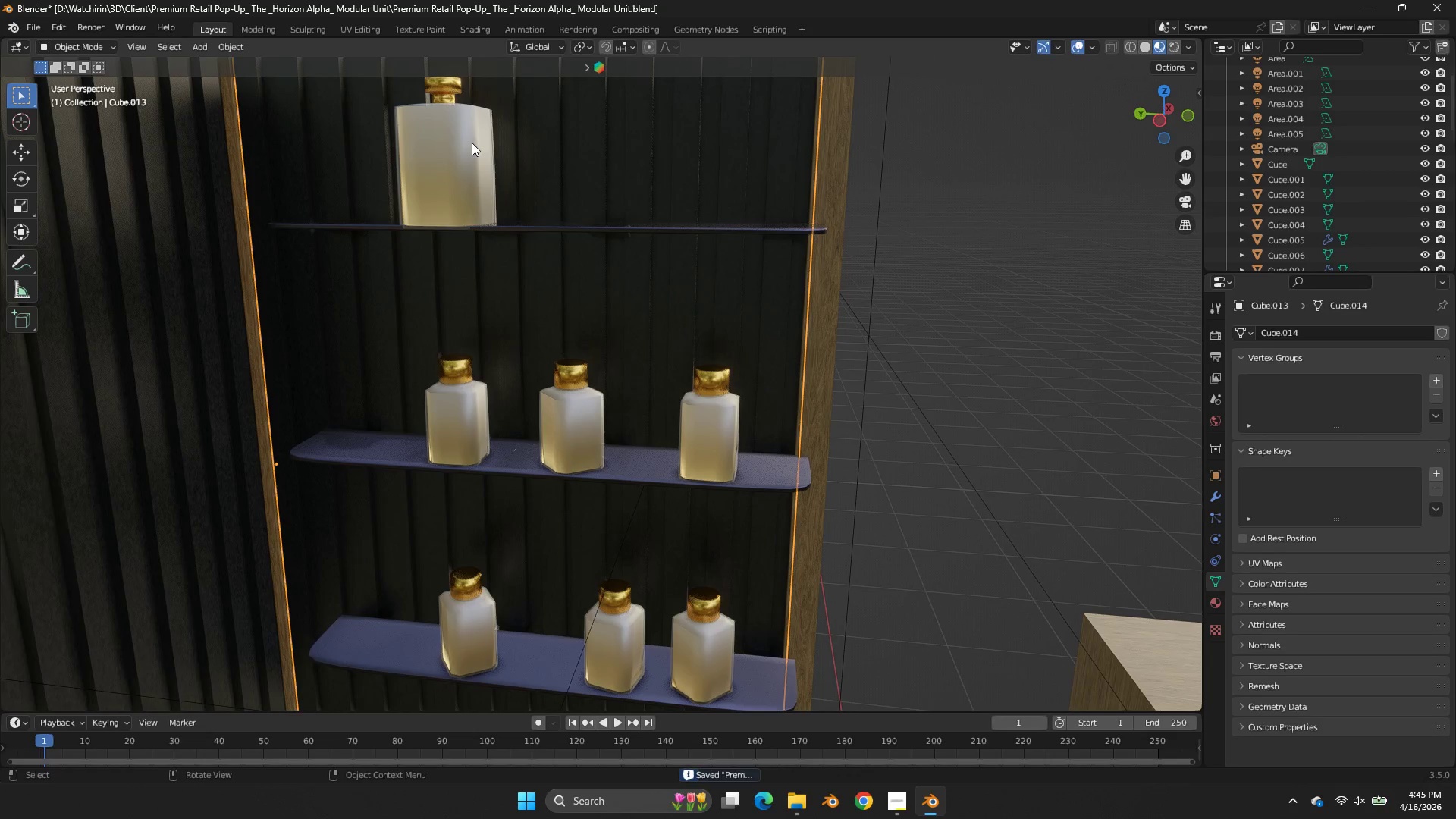 
left_click([463, 116])
 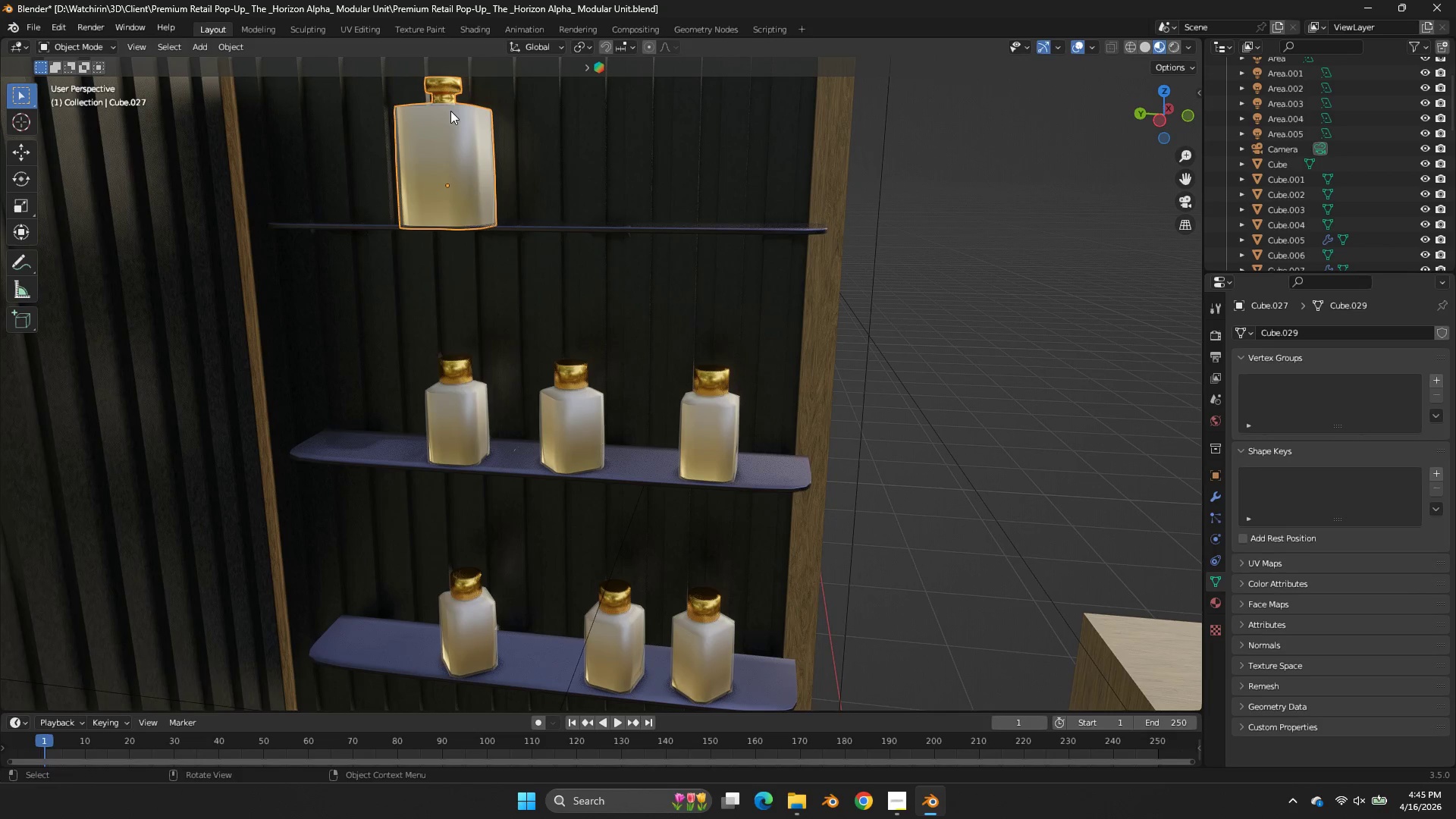 
type(Dxy)
 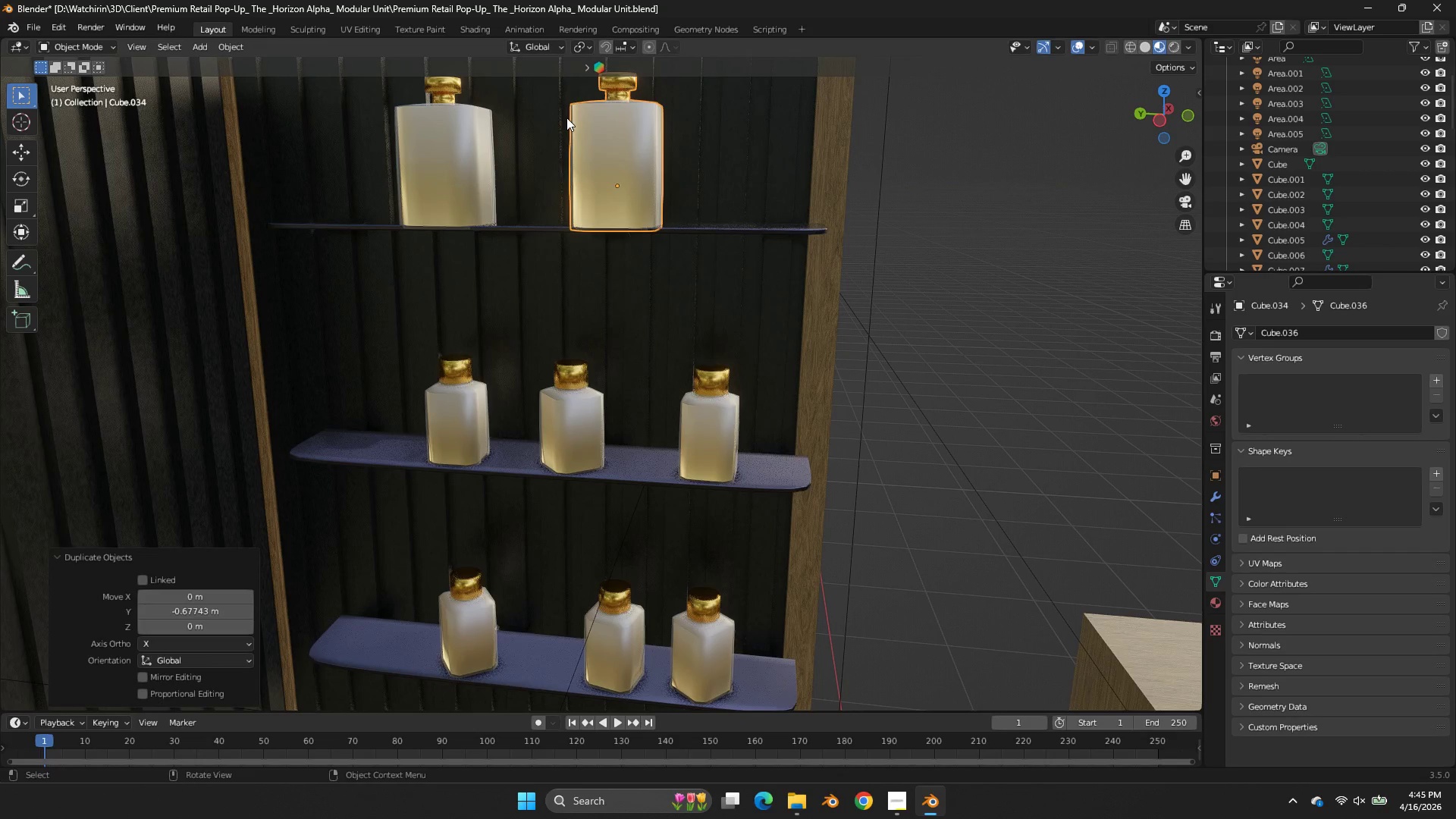 
double_click([477, 127])
 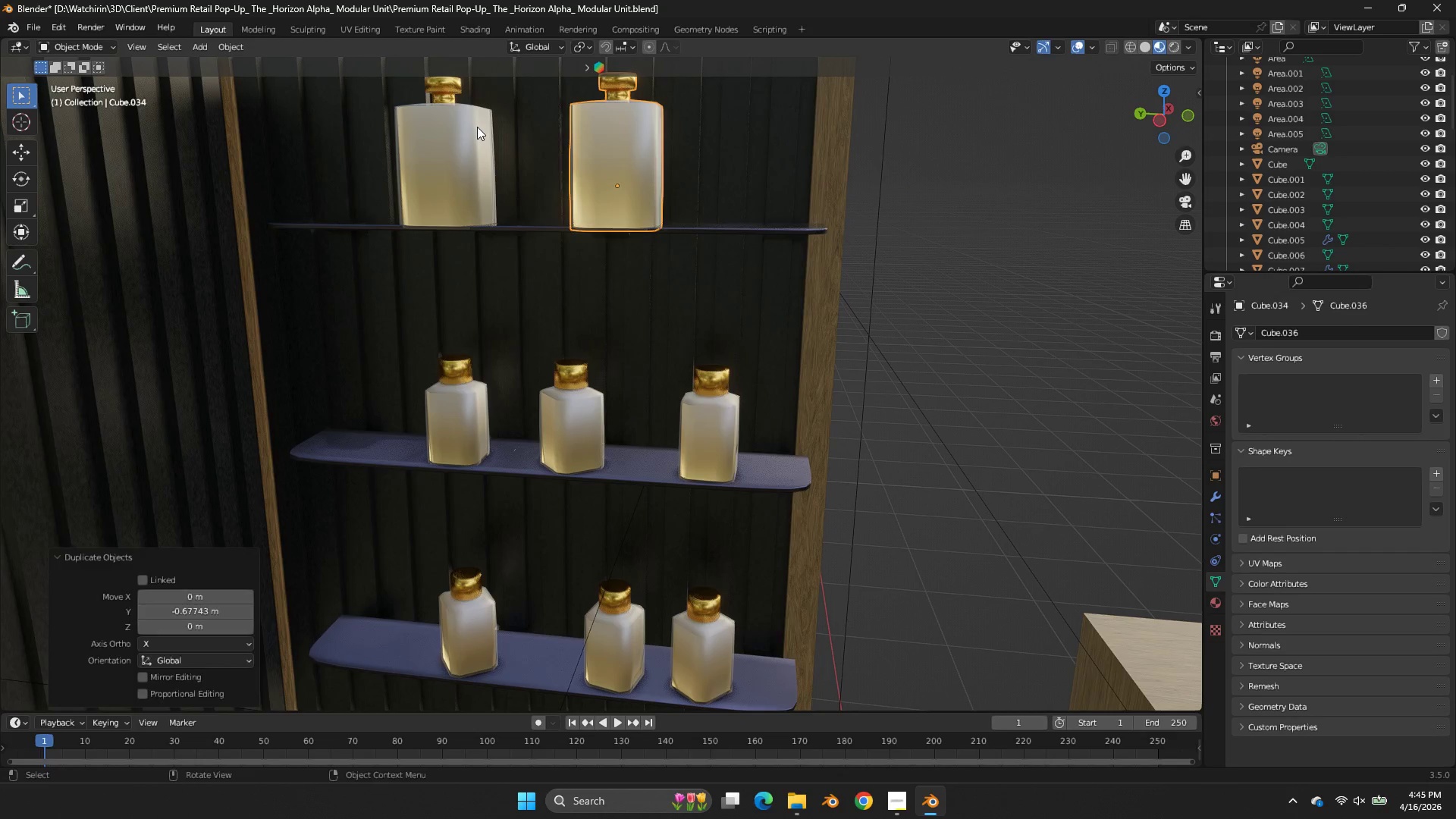 
triple_click([477, 127])
 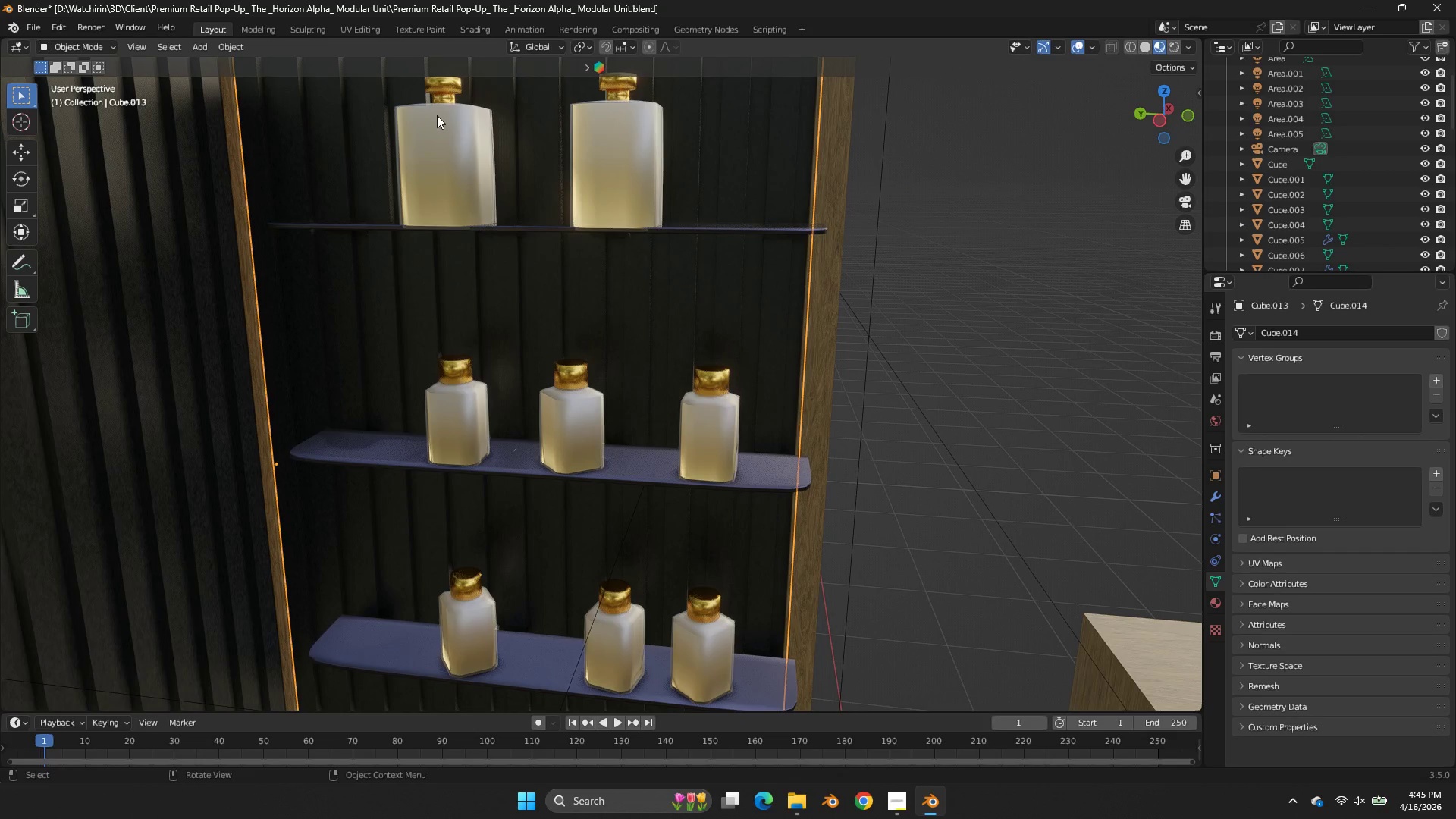 
left_click([435, 114])
 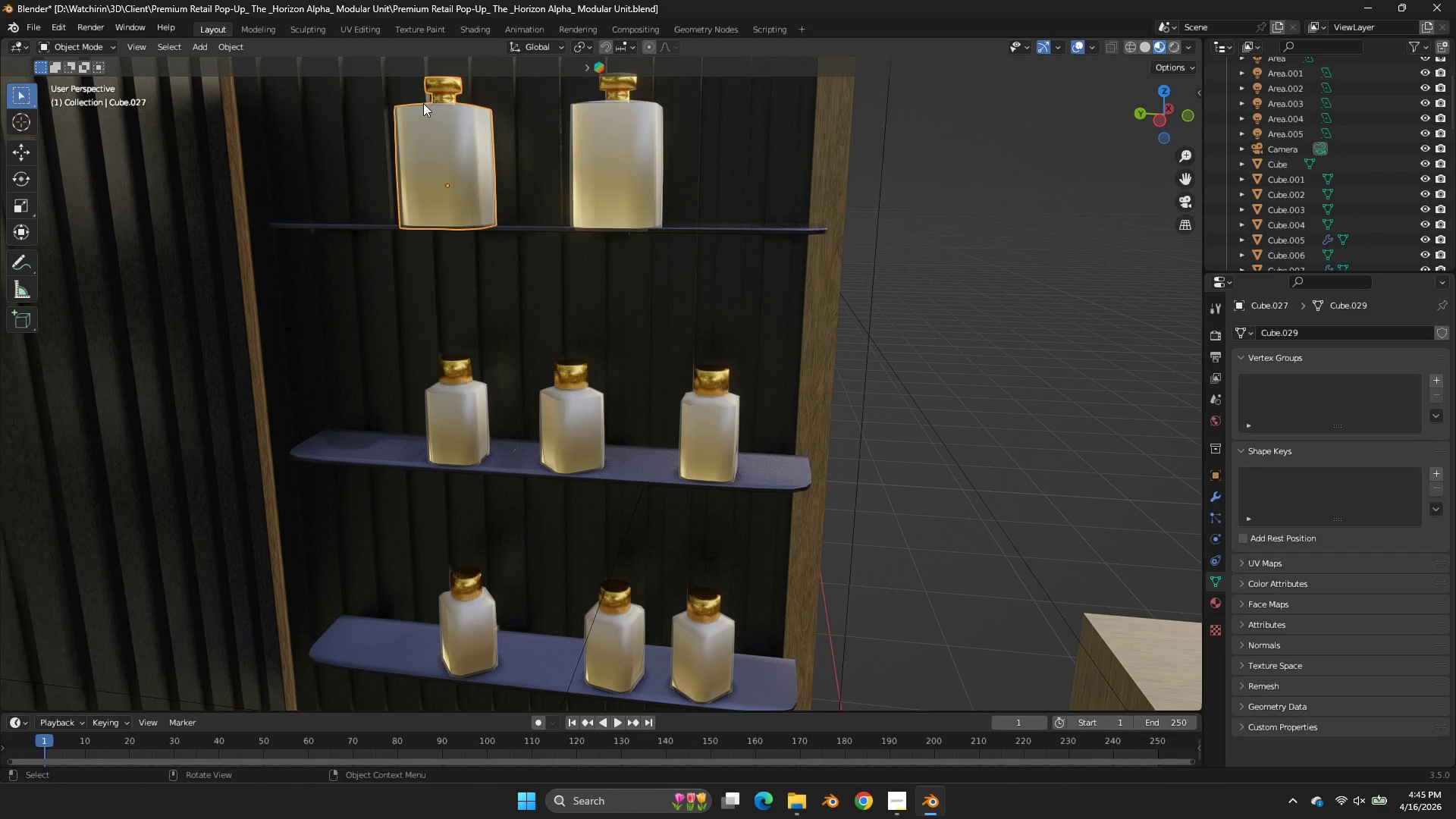 
left_click([423, 103])
 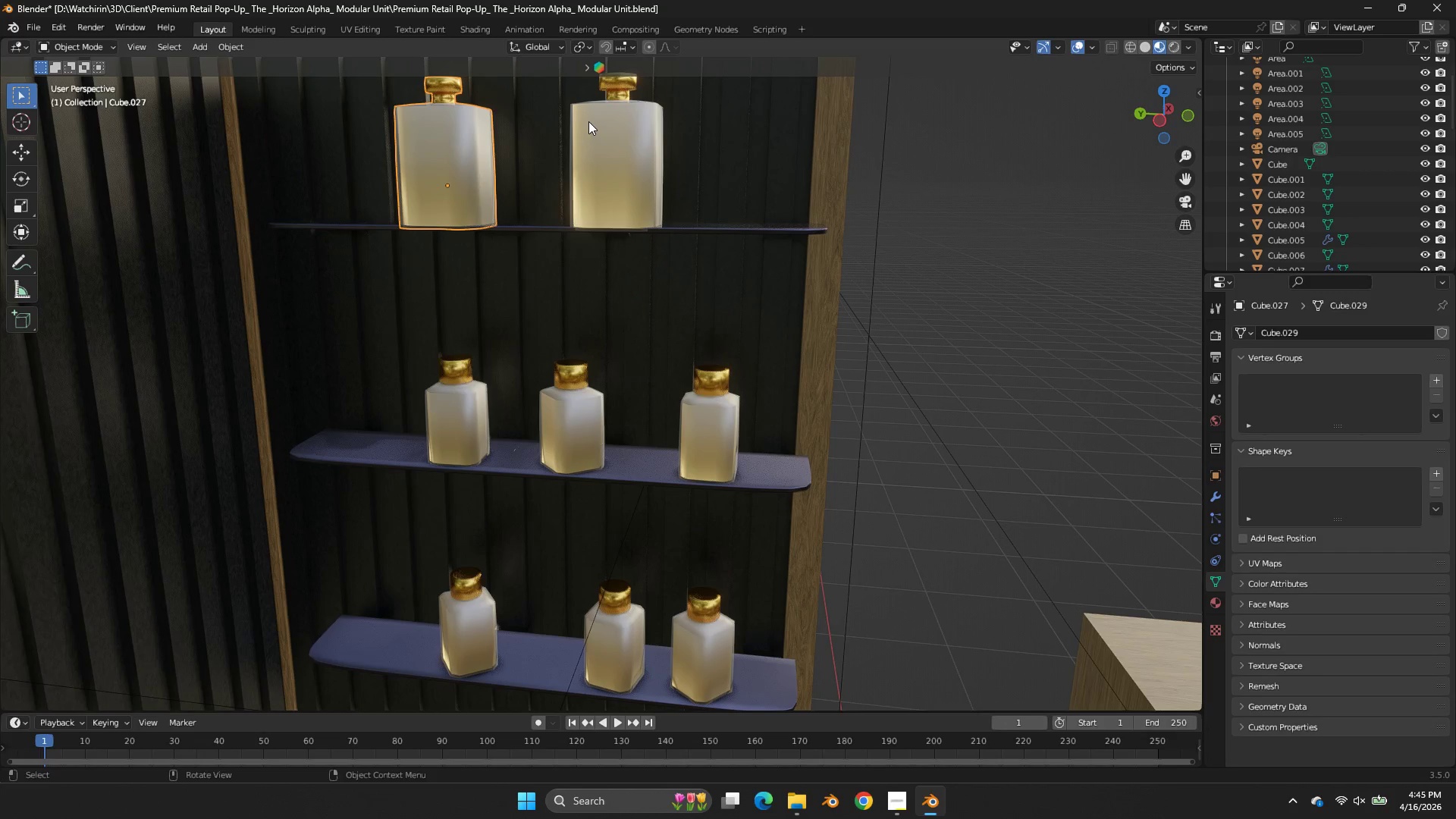 
left_click([592, 121])
 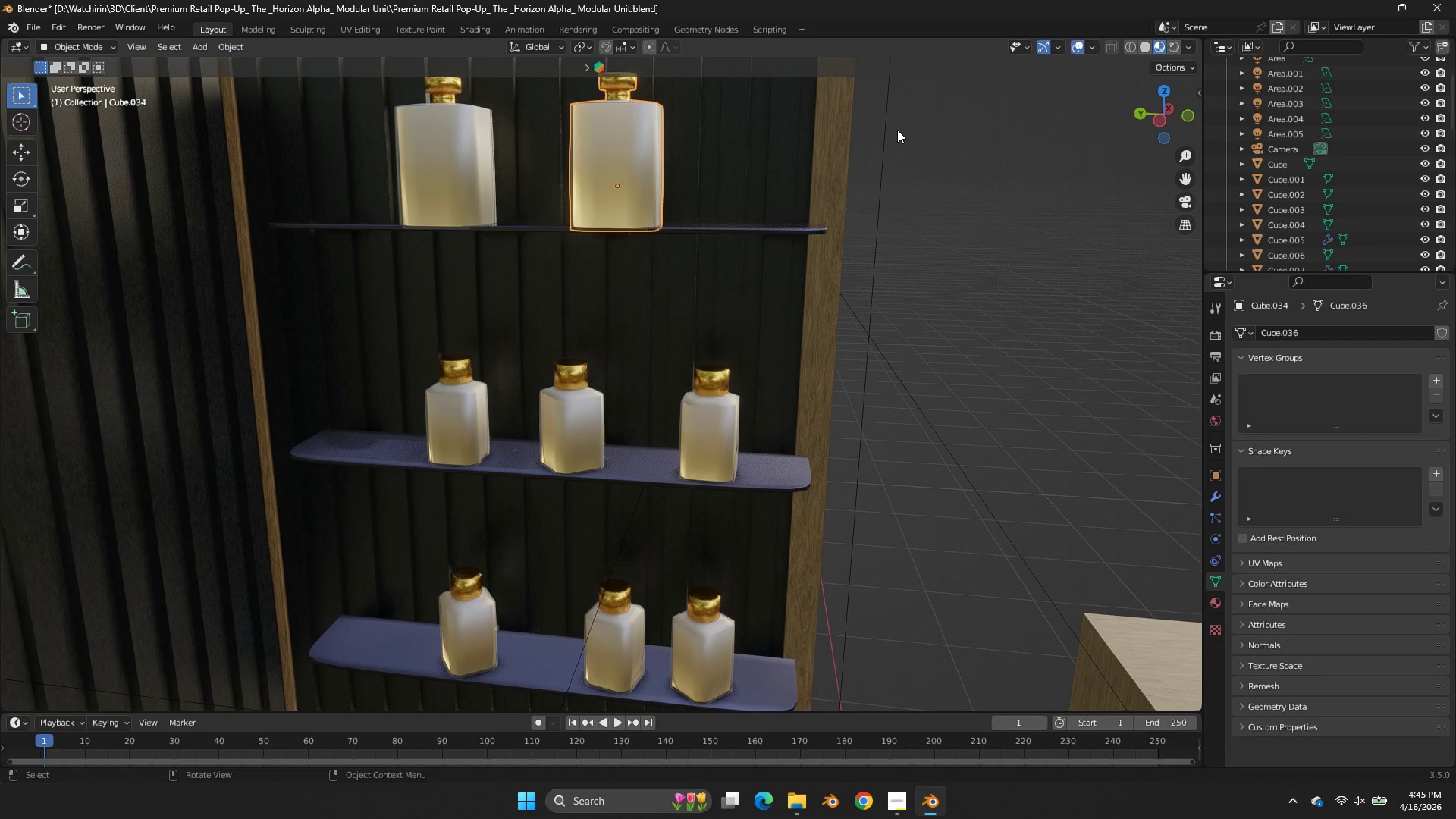 
left_click([1167, 93])
 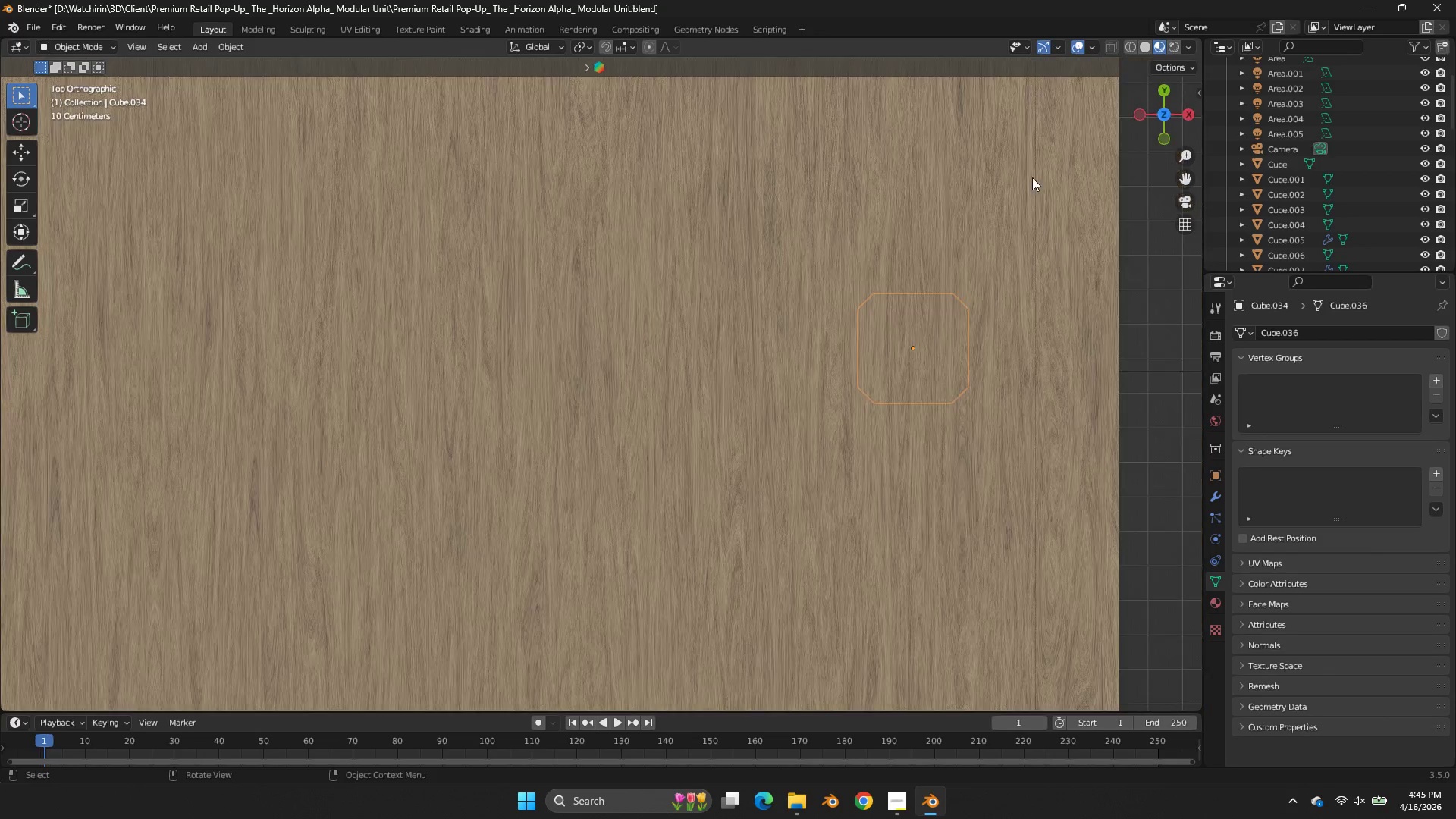 
key(Z)
 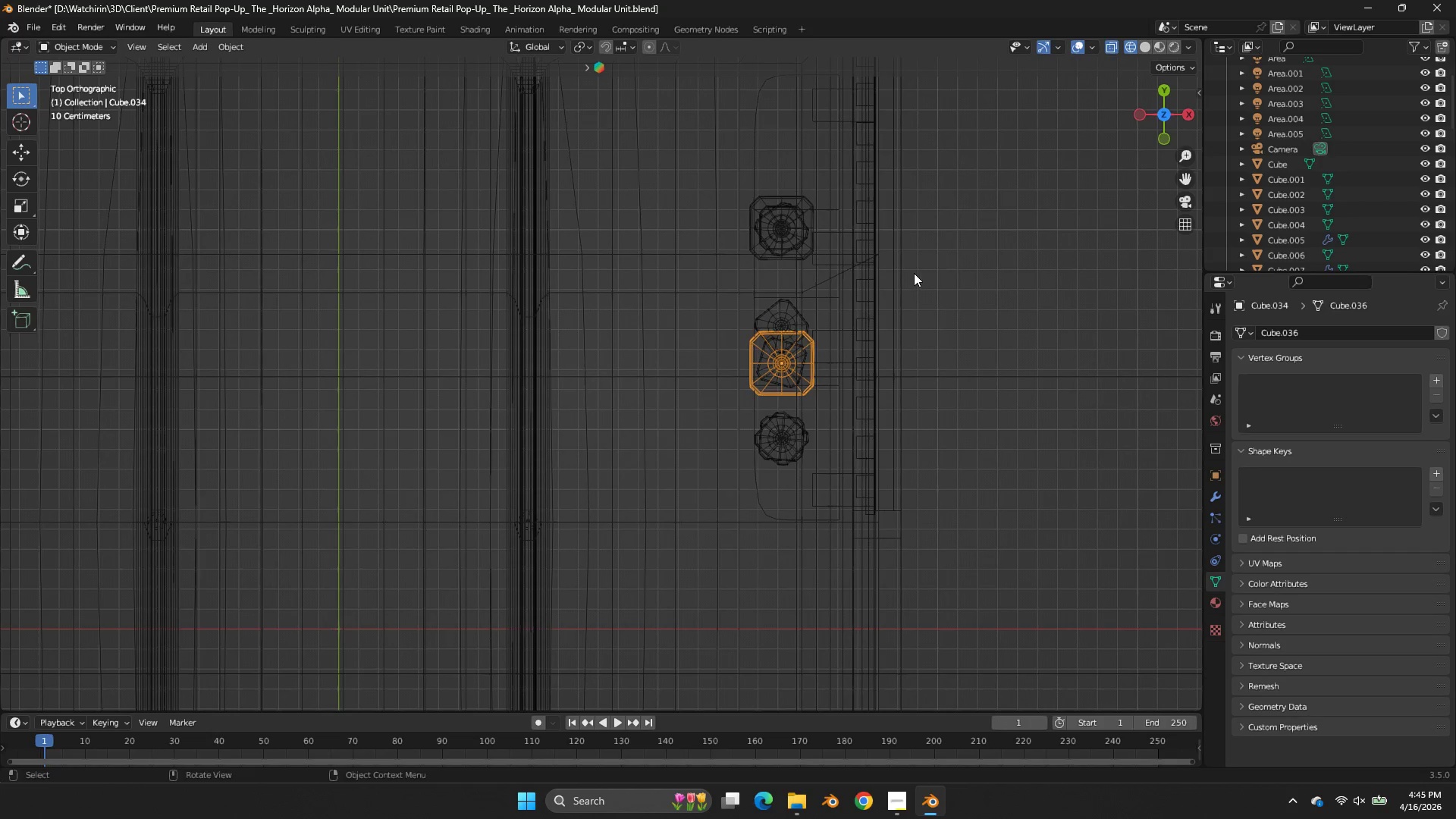 
scroll: coordinate [987, 233], scroll_direction: down, amount: 3.0
 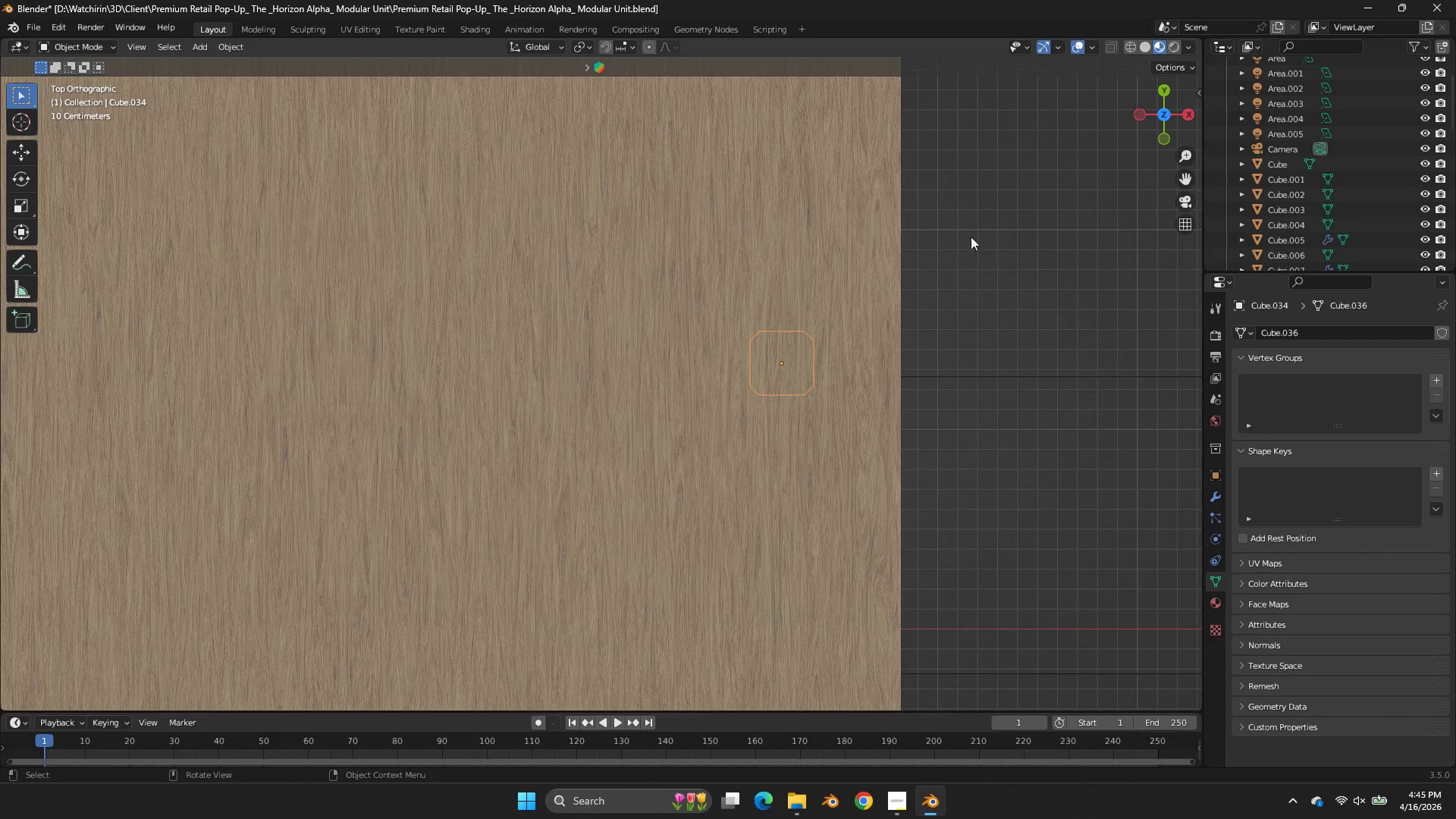 
type(rz)
 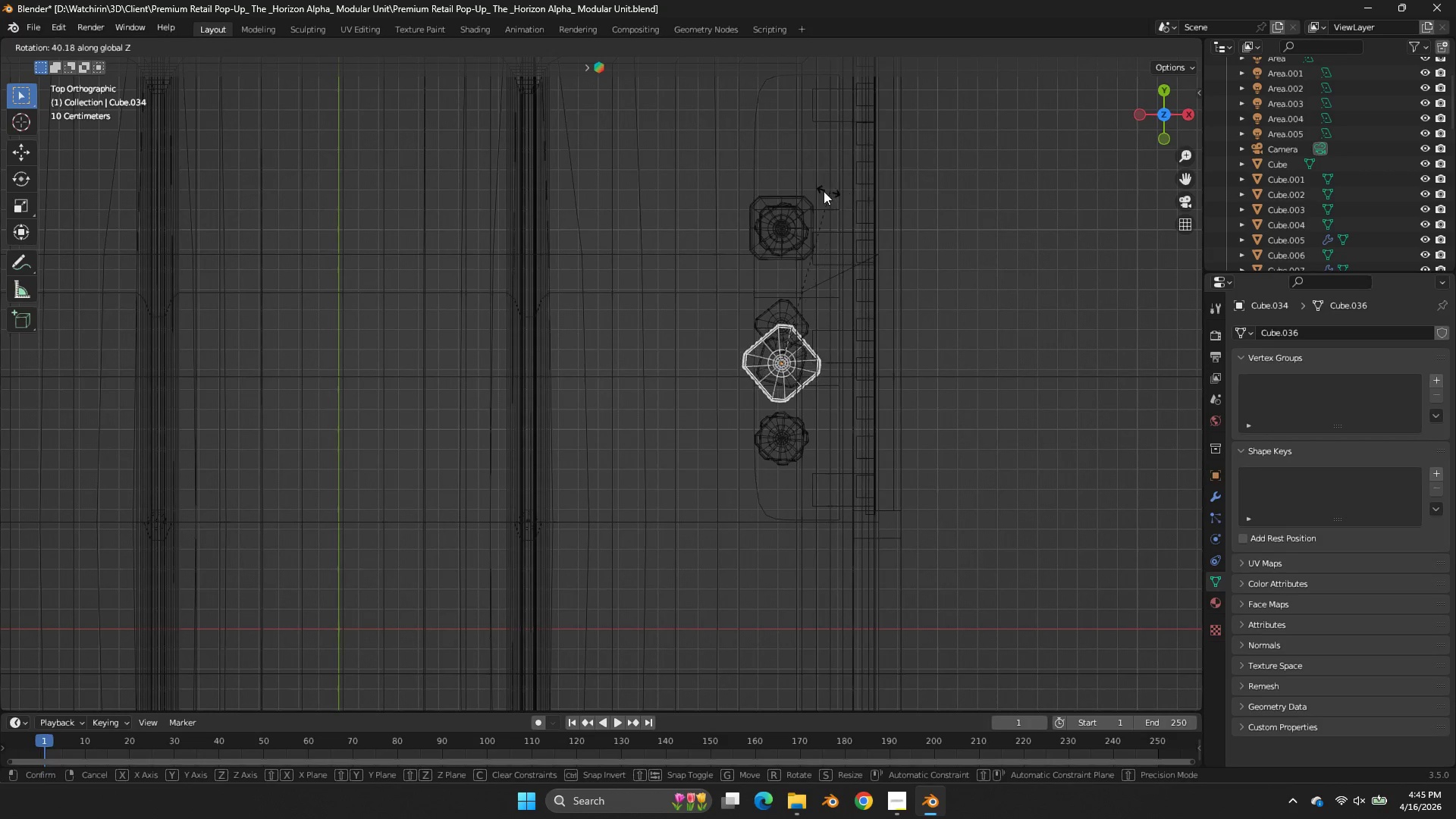 
left_click([821, 190])
 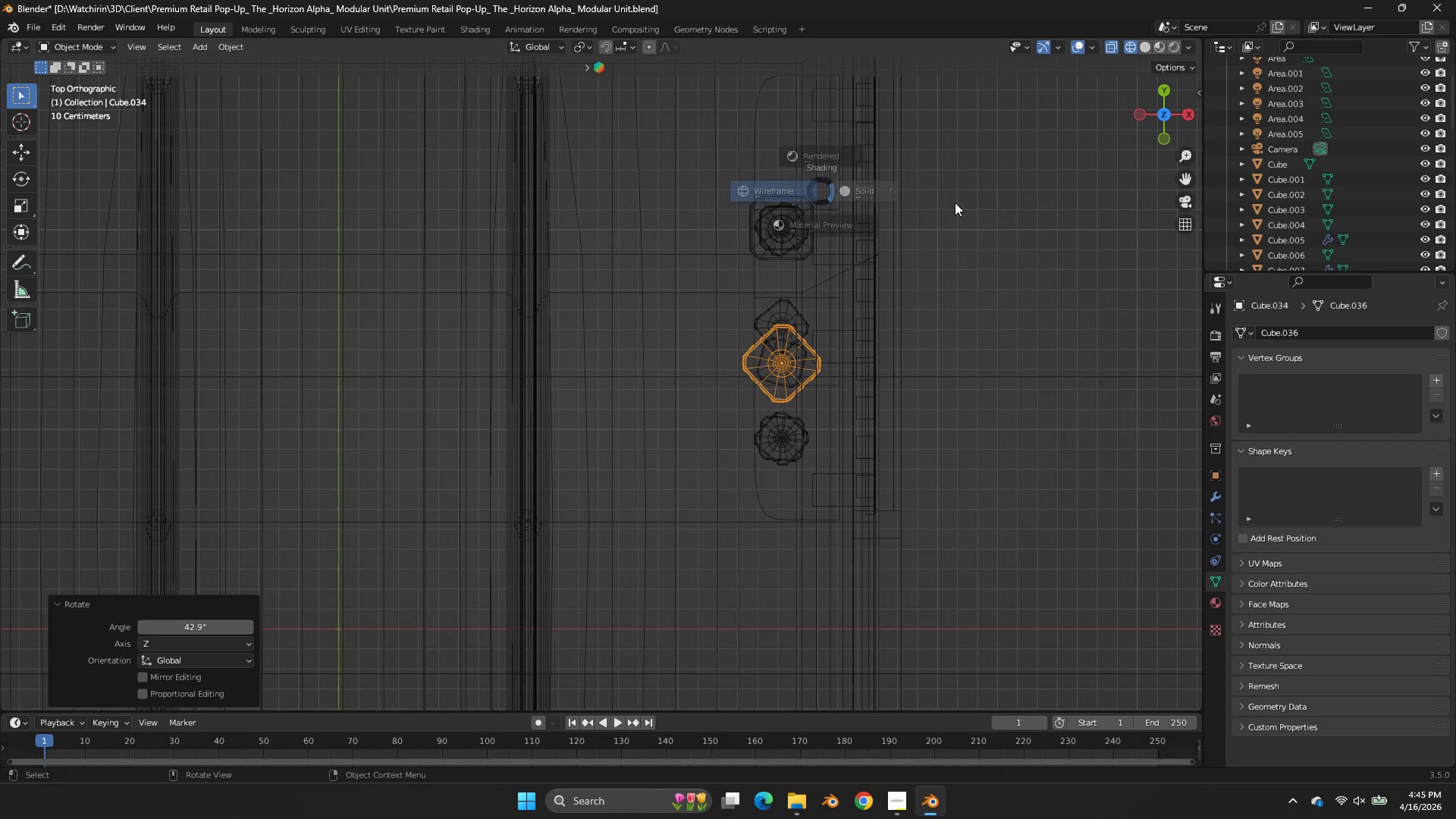 
key(Z)
 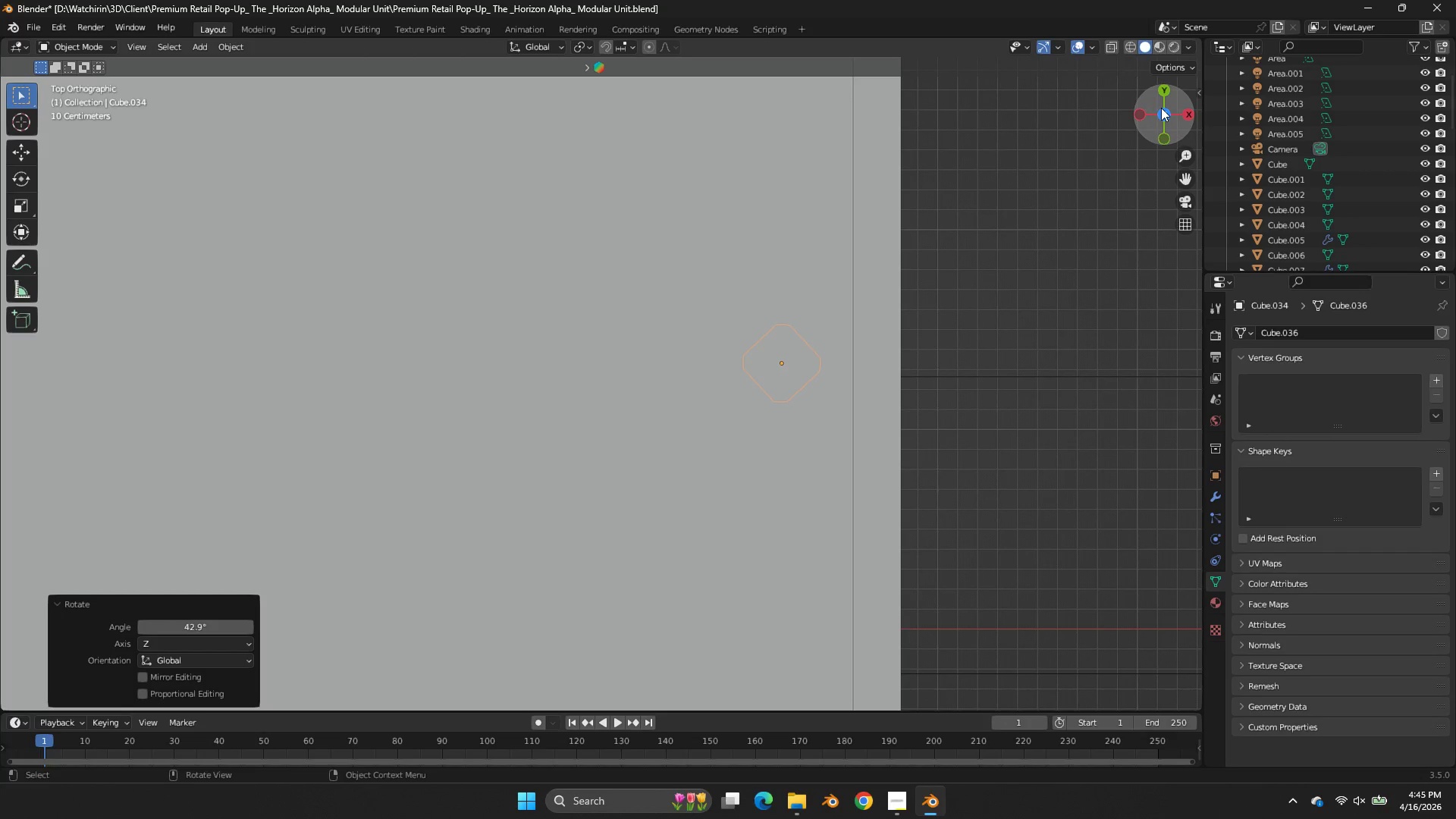 
left_click_drag(start_coordinate=[1162, 108], to_coordinate=[1153, 618])
 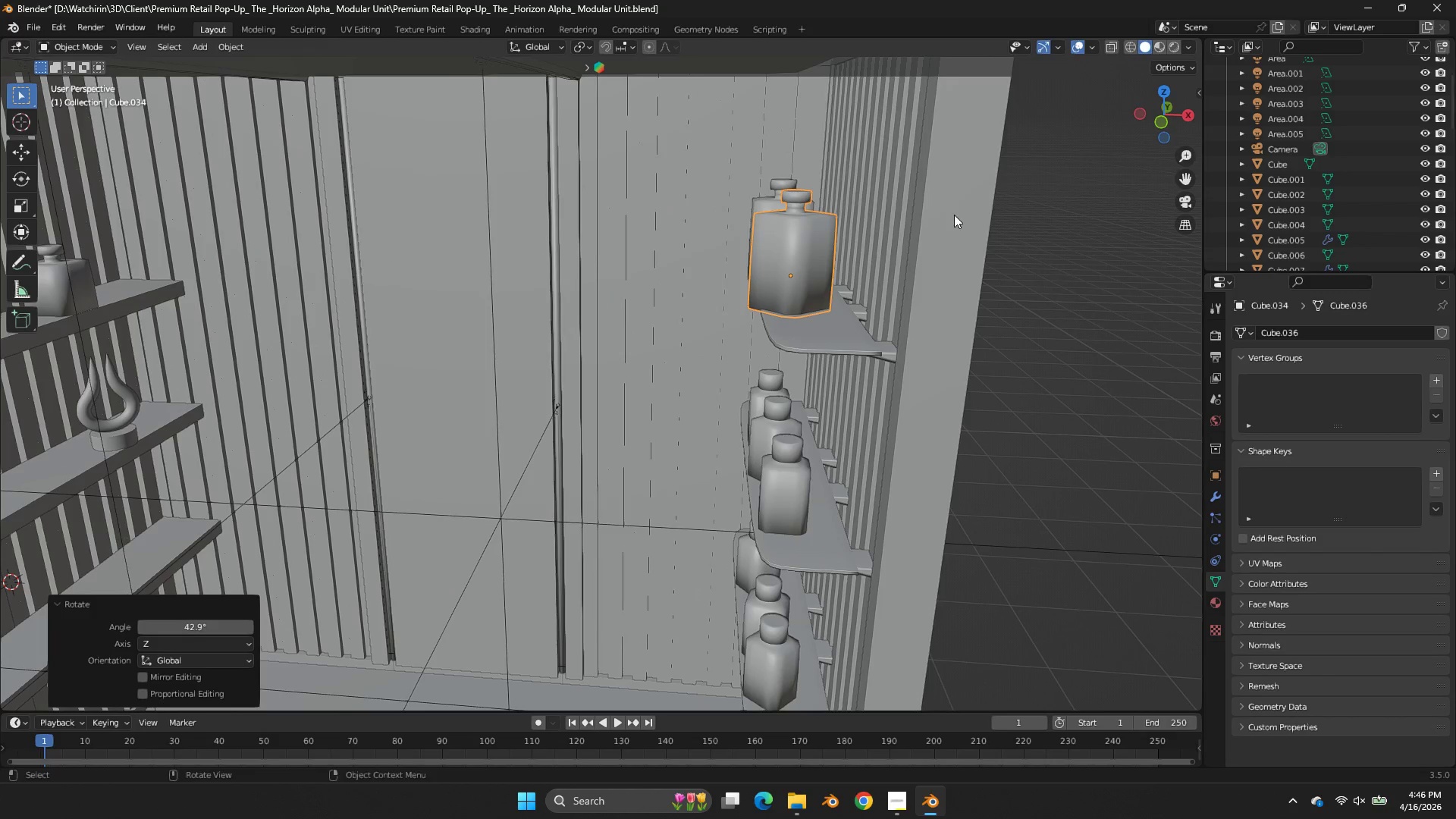 
type(gx)
 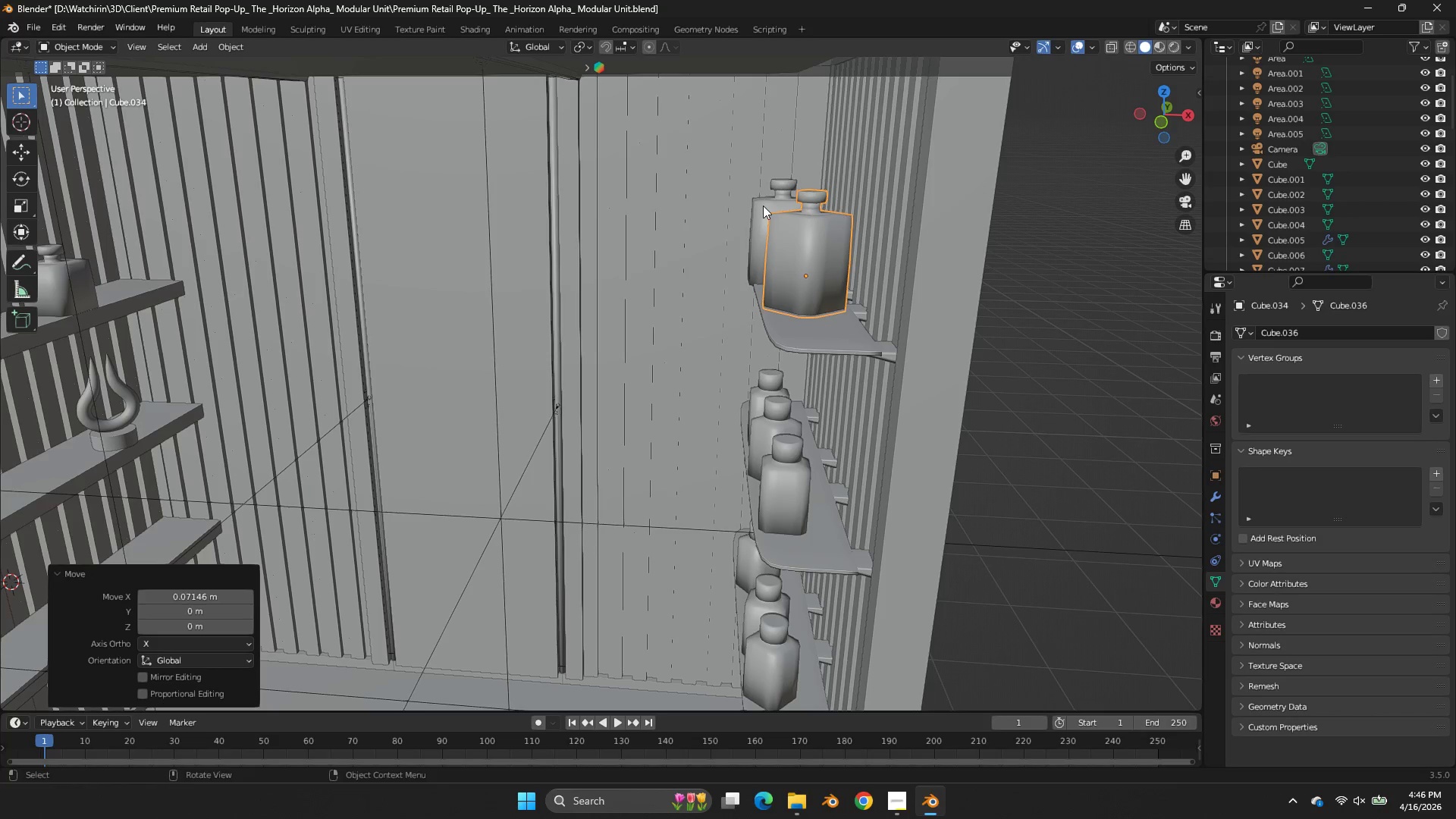 
left_click([758, 207])
 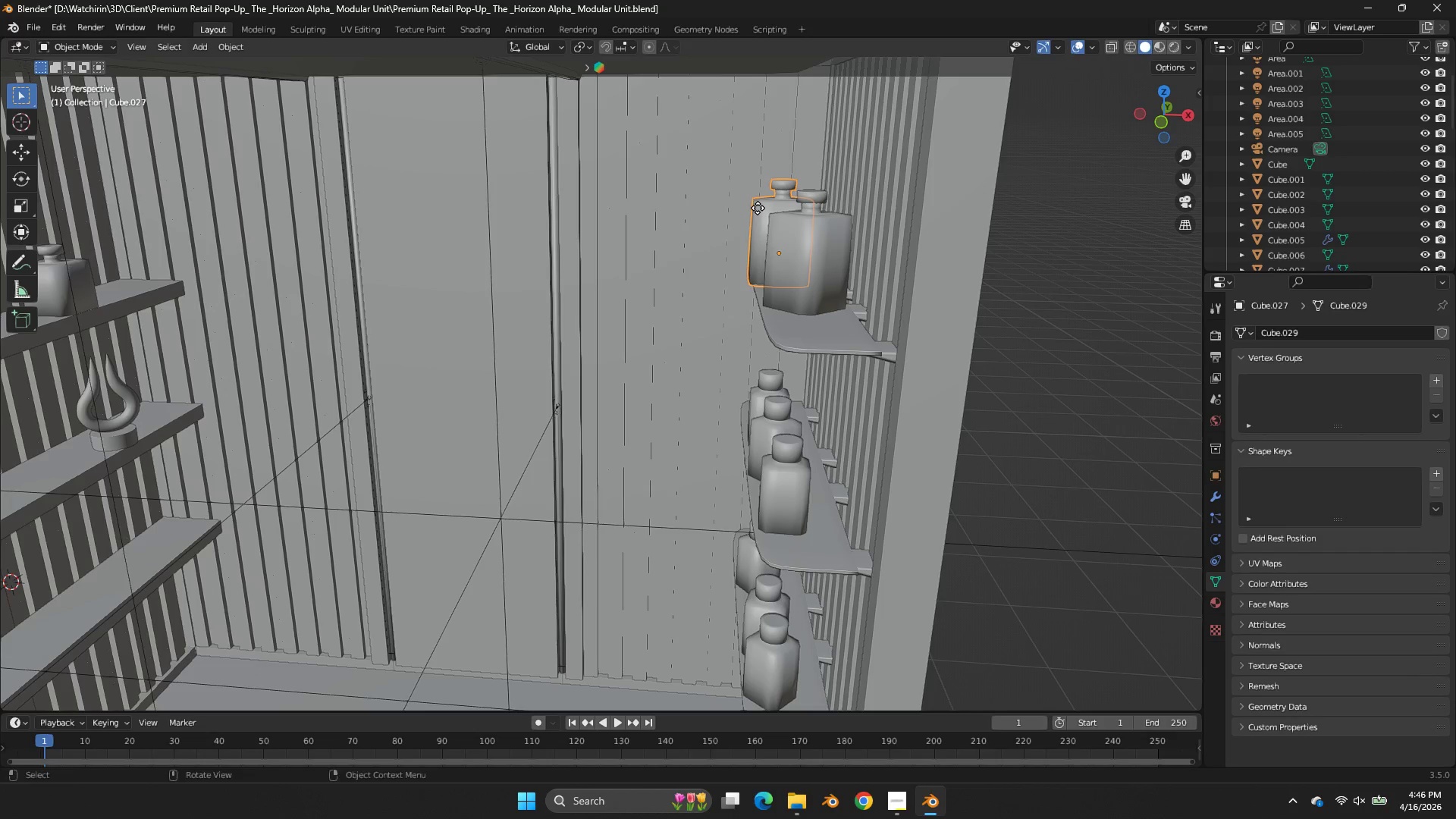 
type(gx)
 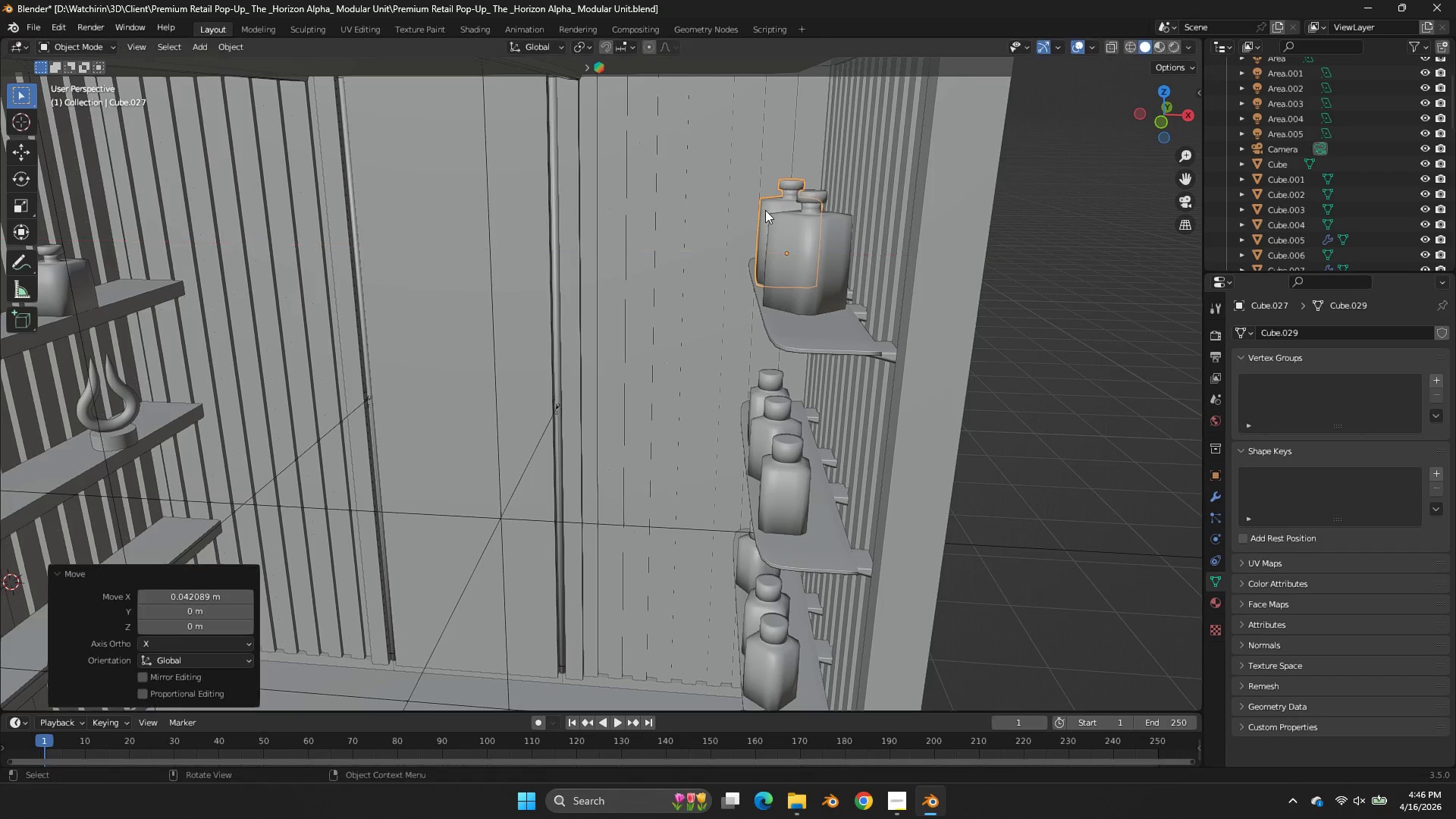 
left_click([765, 210])
 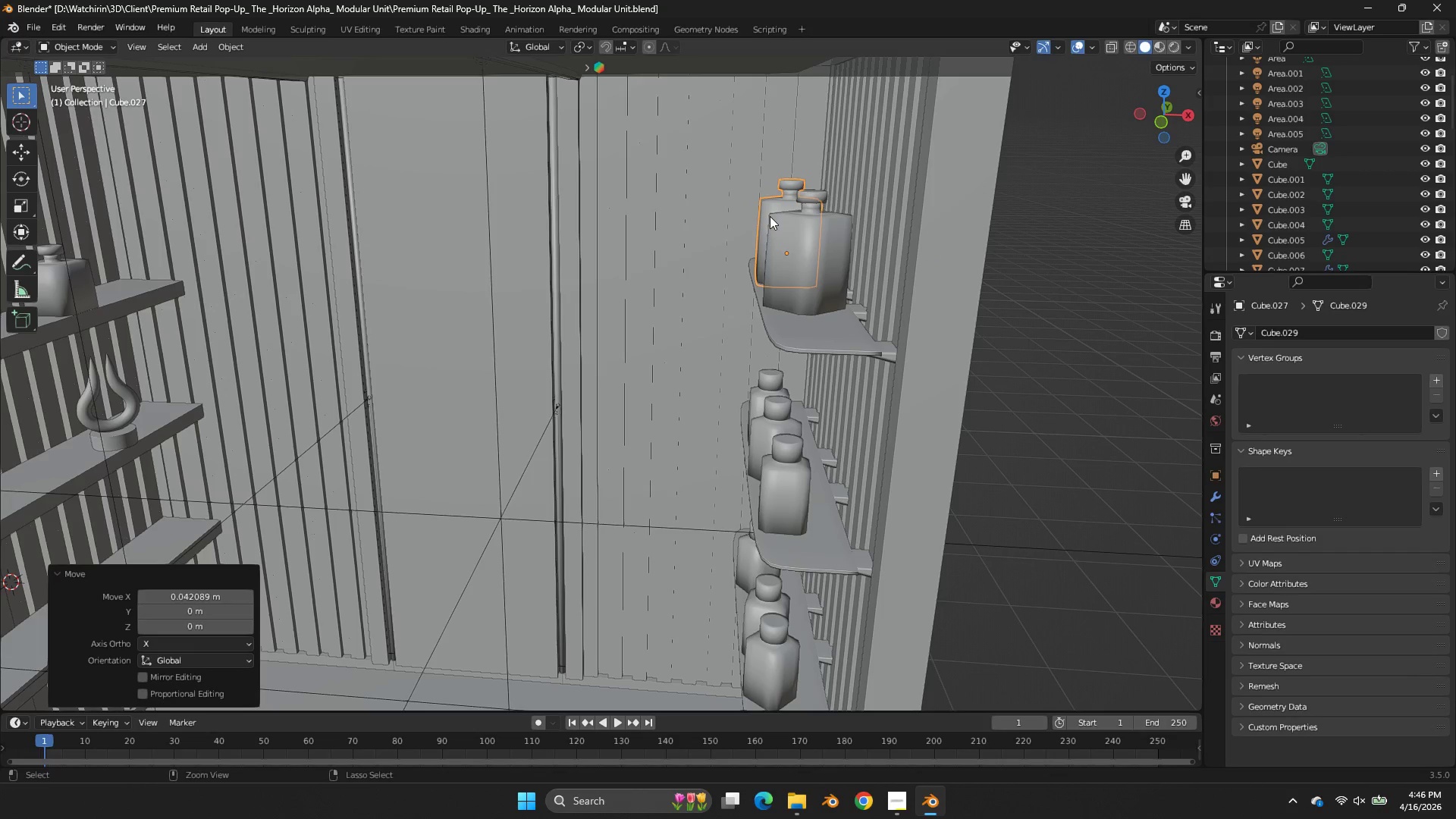 
key(Control+ControlLeft)
 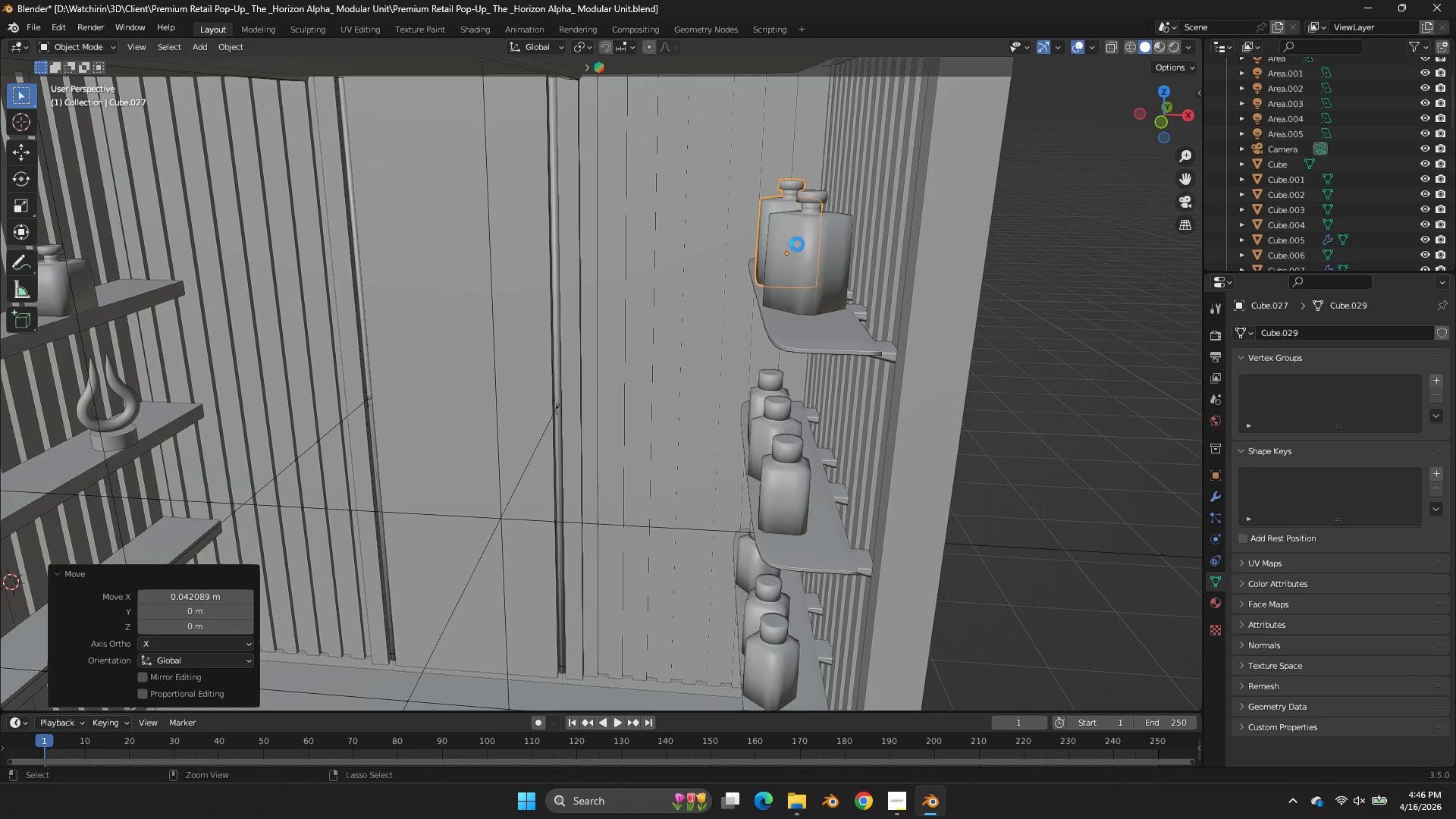 
key(Control+S)
 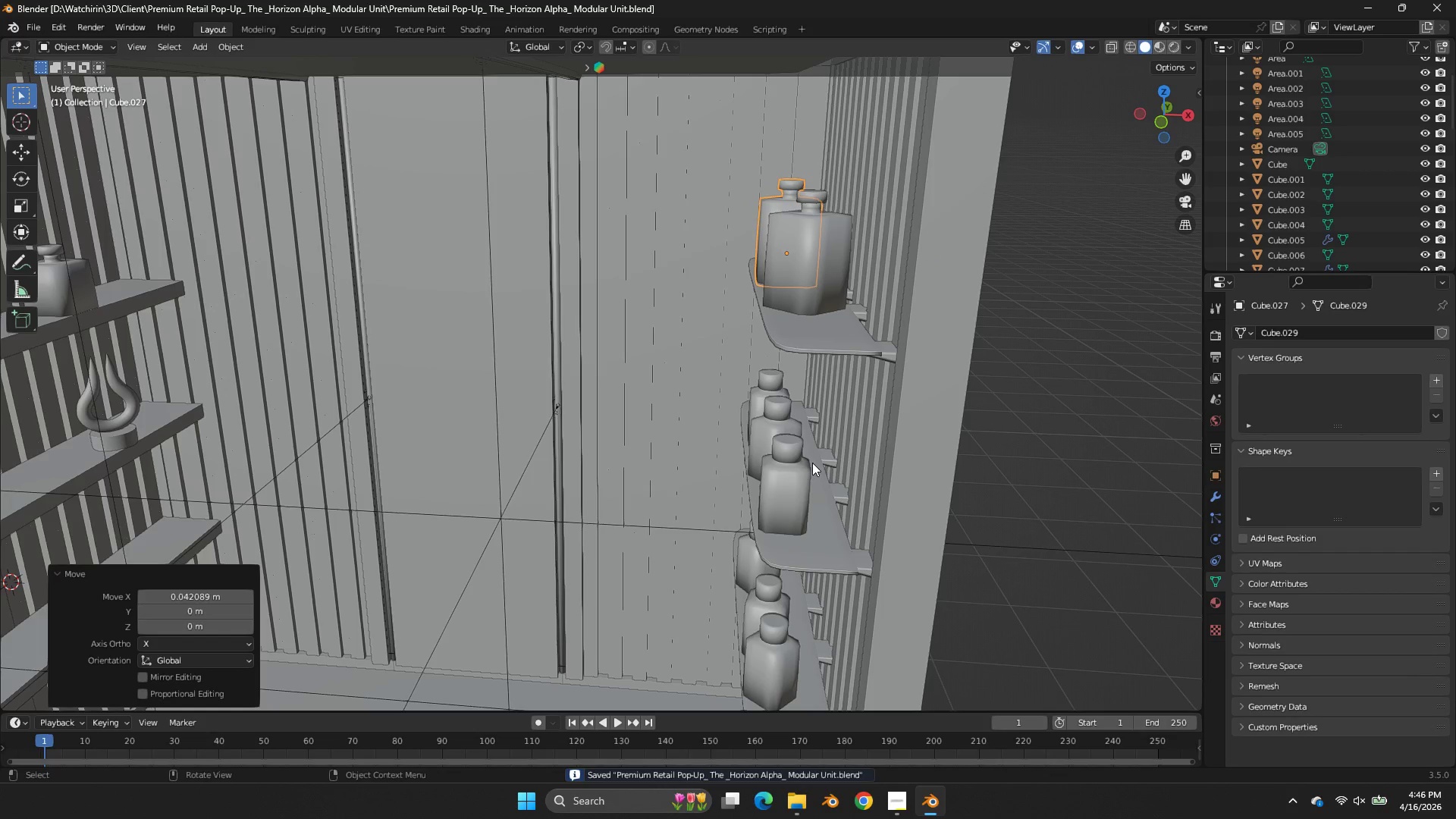 
scroll: coordinate [817, 460], scroll_direction: down, amount: 5.0
 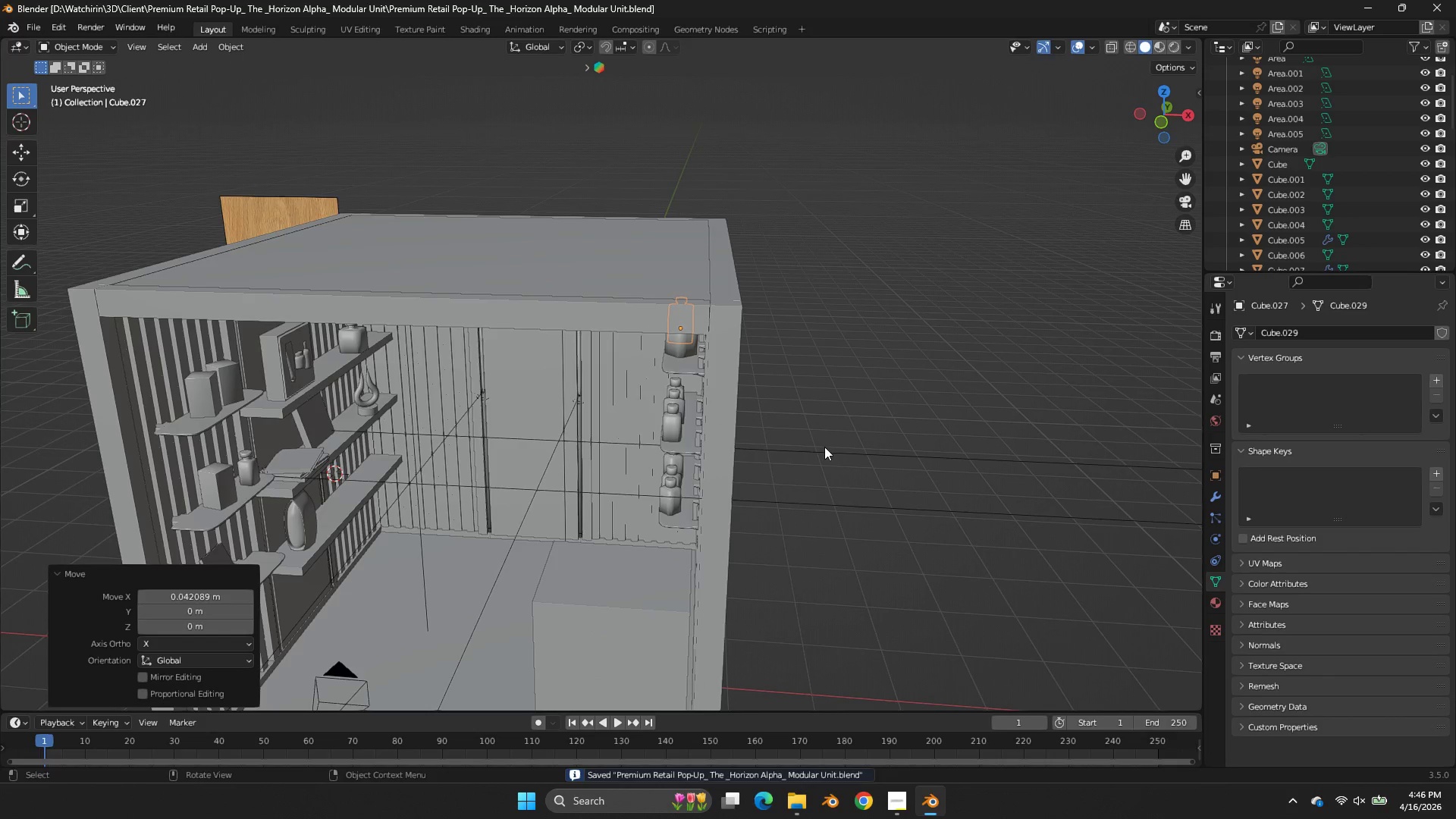 
scroll: coordinate [846, 422], scroll_direction: up, amount: 1.0
 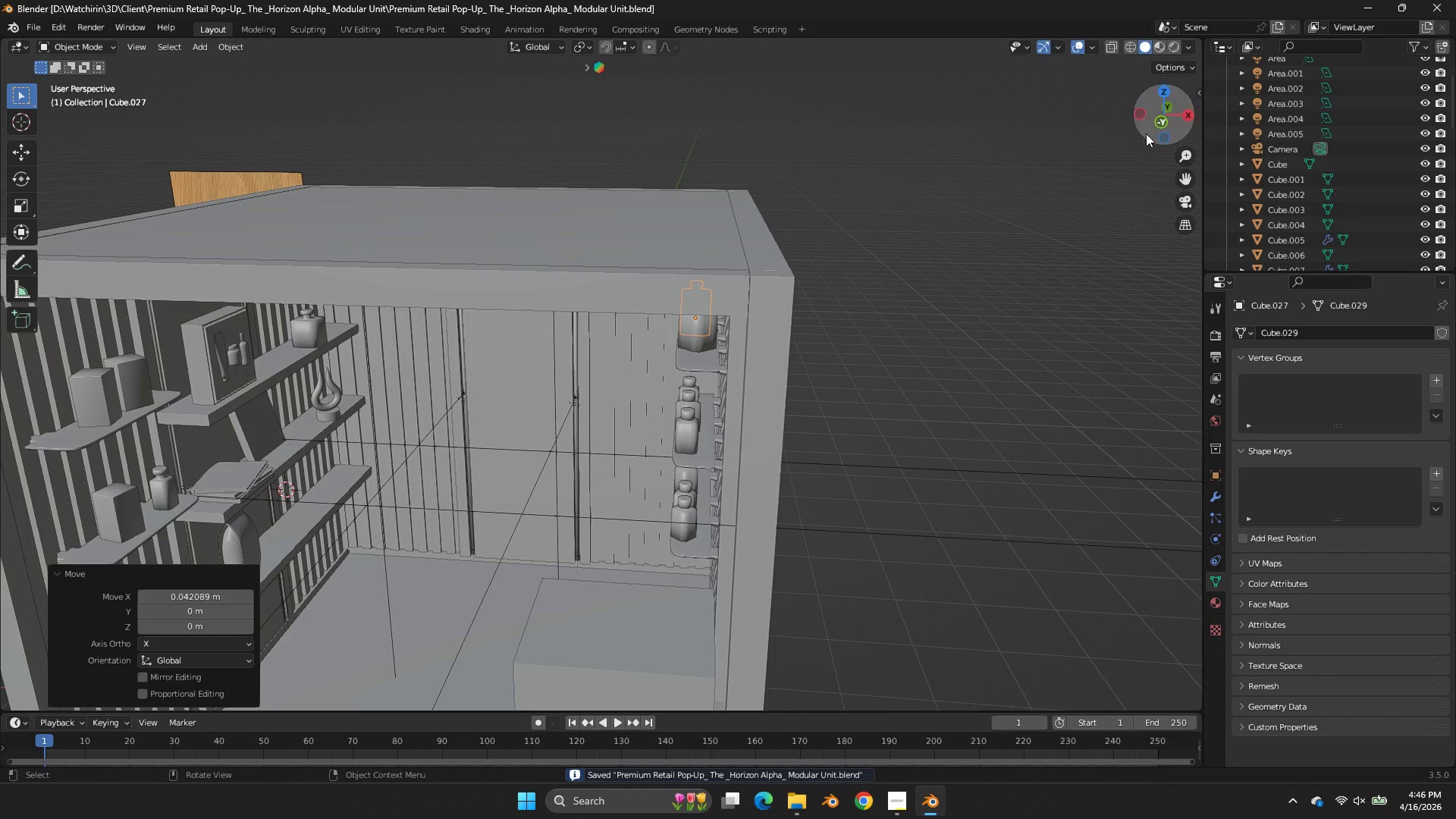 
left_click([1167, 118])
 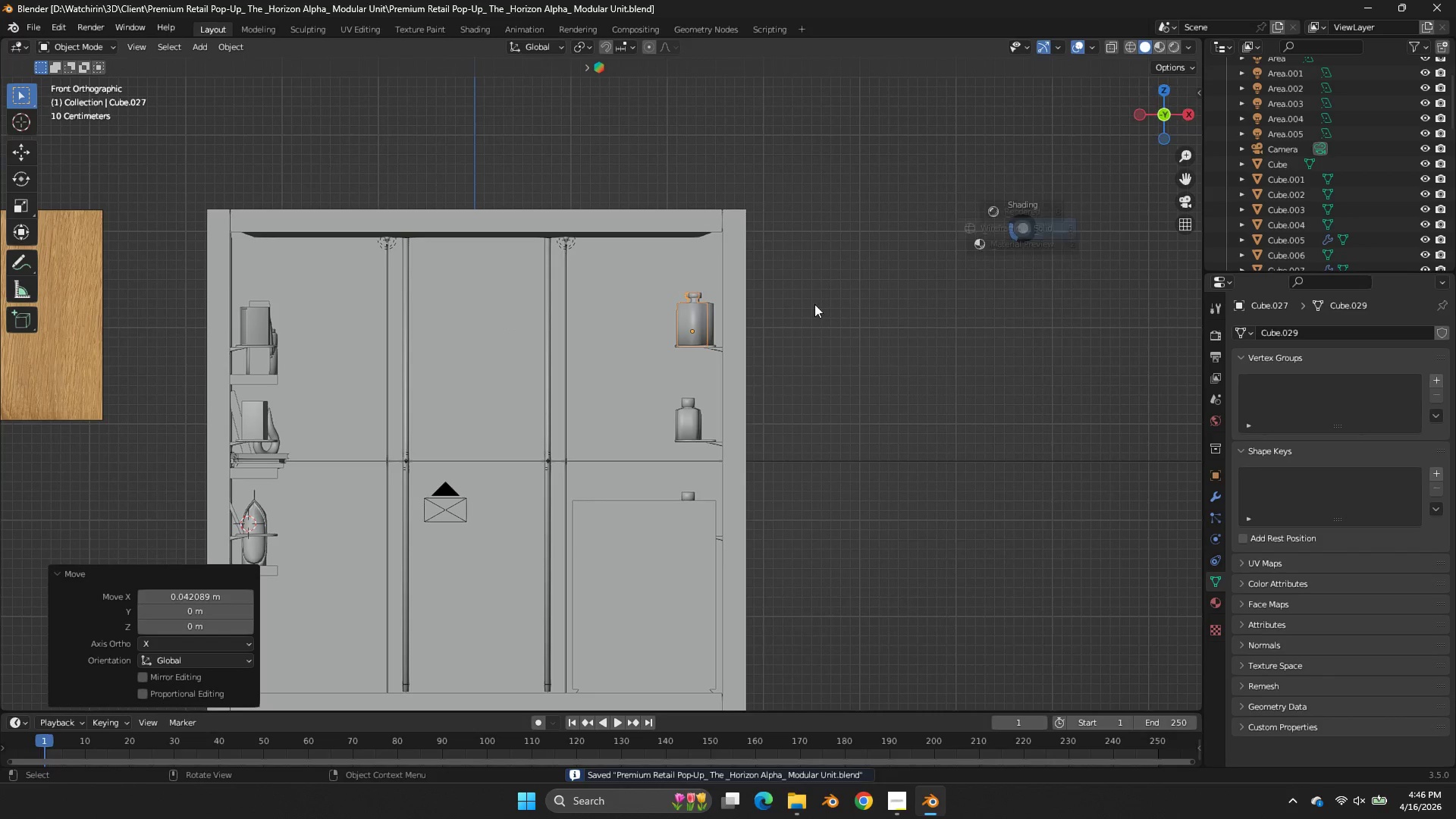 
key(Z)
 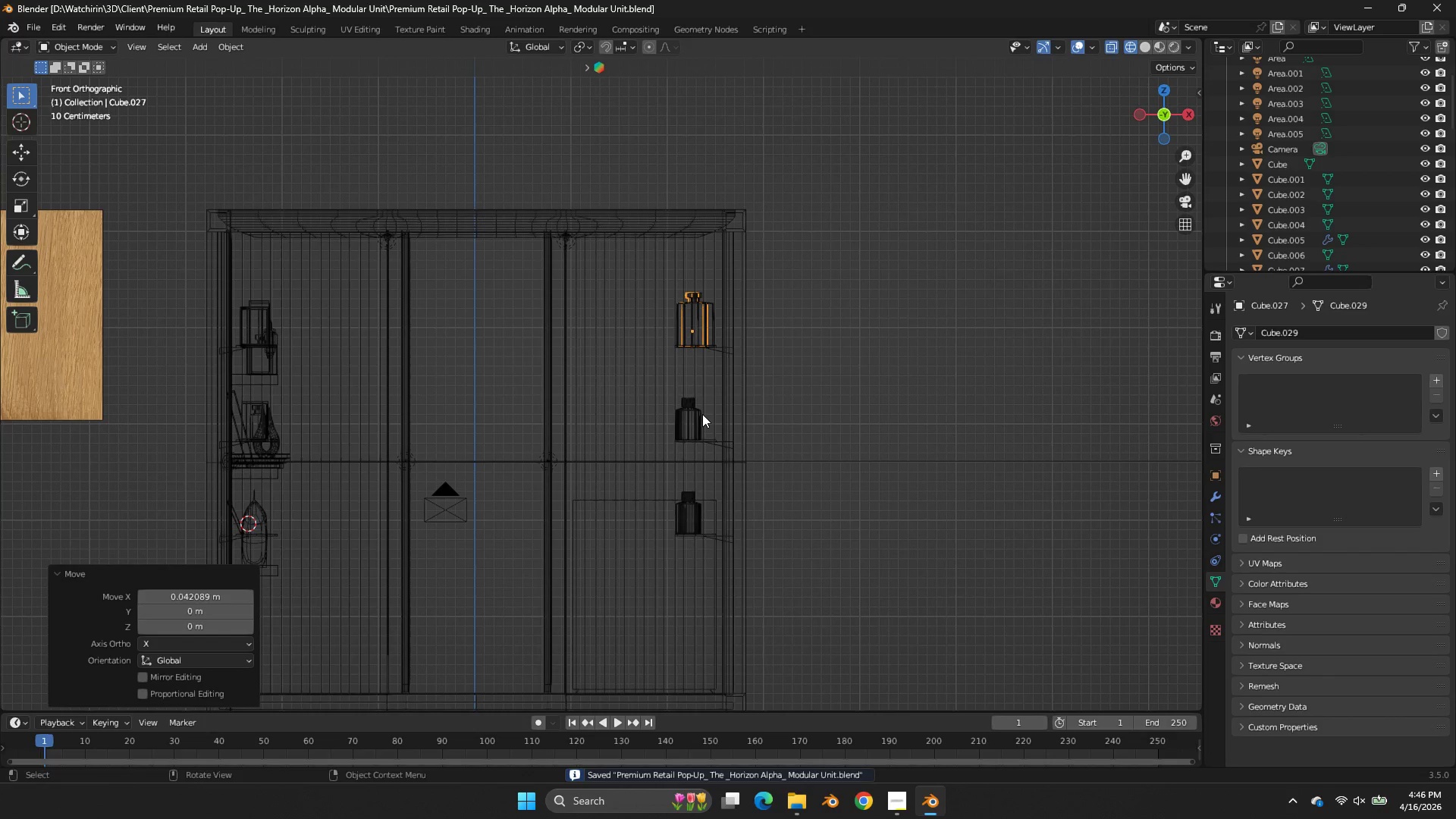 
left_click_drag(start_coordinate=[702, 414], to_coordinate=[672, 436])
 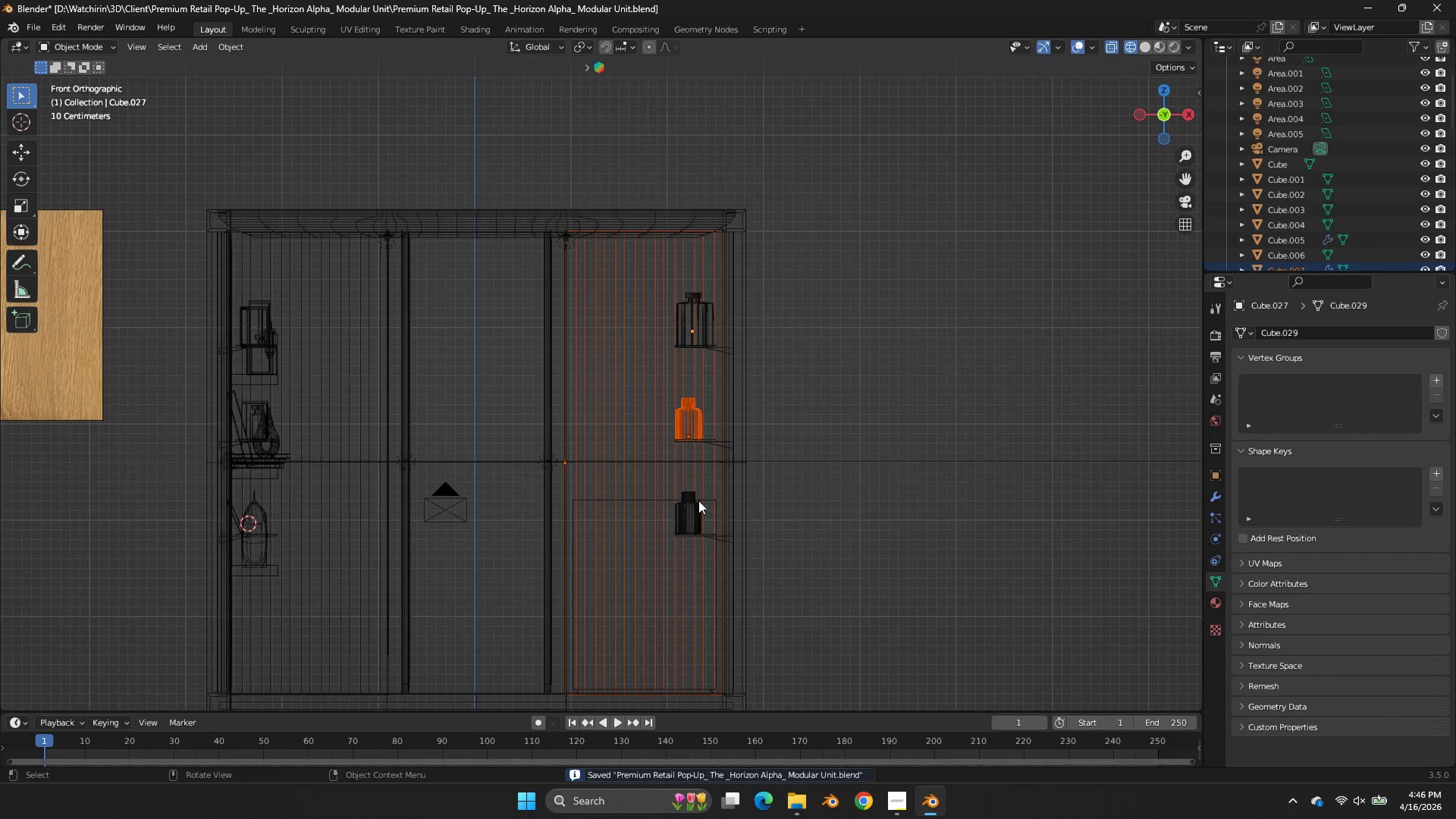 
hold_key(key=ShiftLeft, duration=0.88)
left_click_drag(start_coordinate=[704, 499], to_coordinate=[657, 516])
 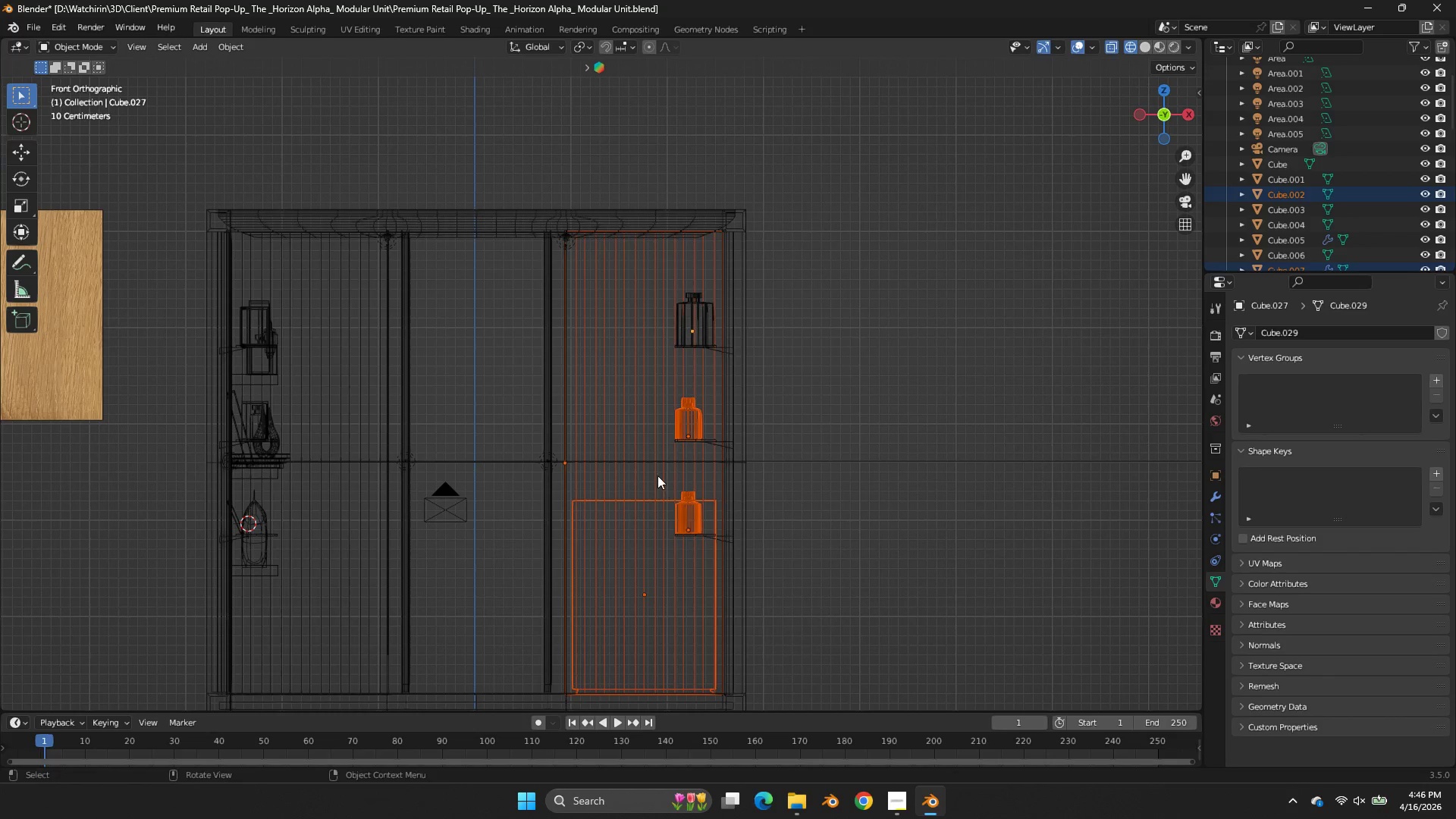 
hold_key(key=ControlLeft, duration=0.59)
left_click_drag(start_coordinate=[653, 469], to_coordinate=[600, 539])
 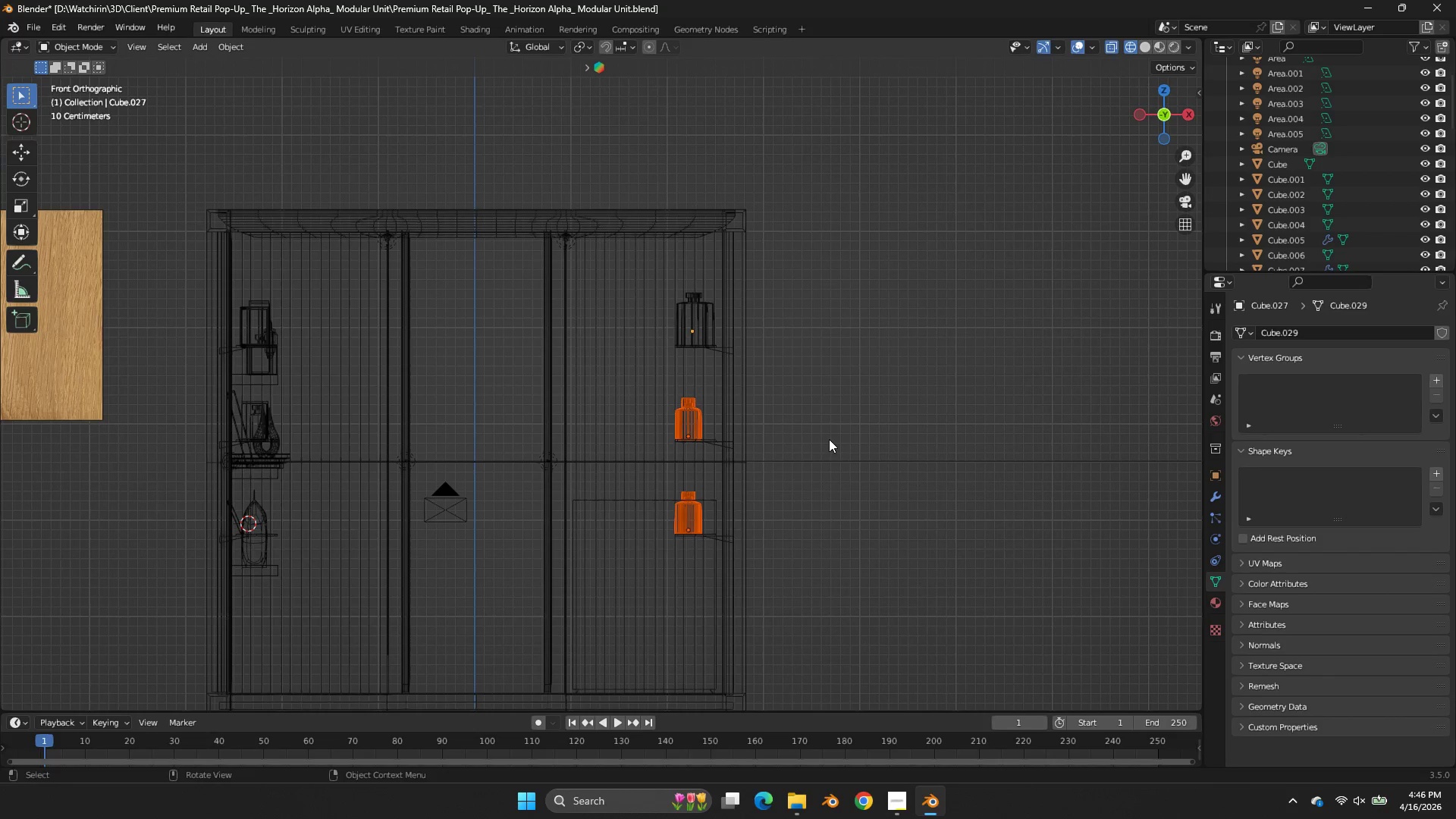 
type(zgx)
 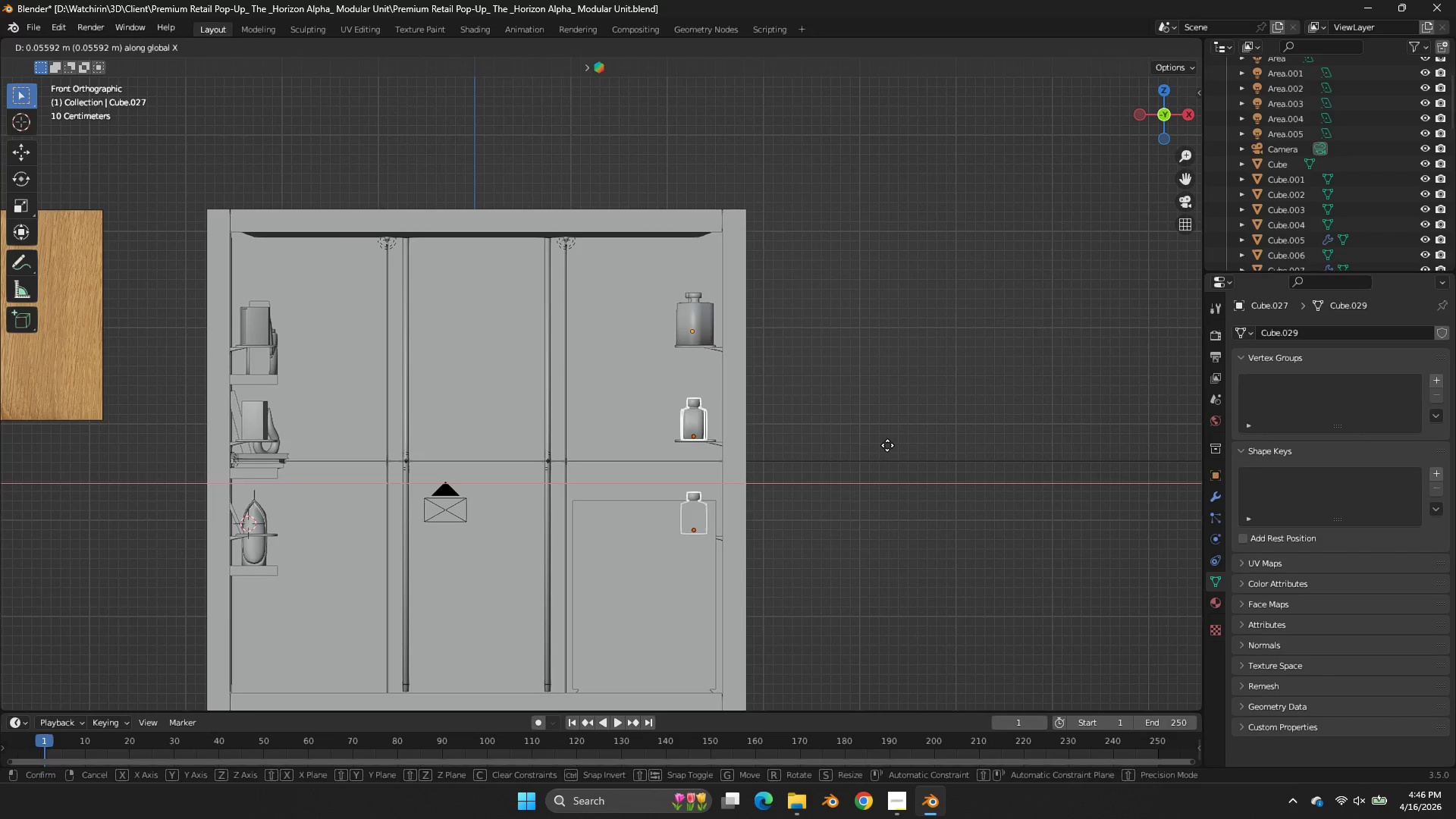 
left_click([887, 445])
 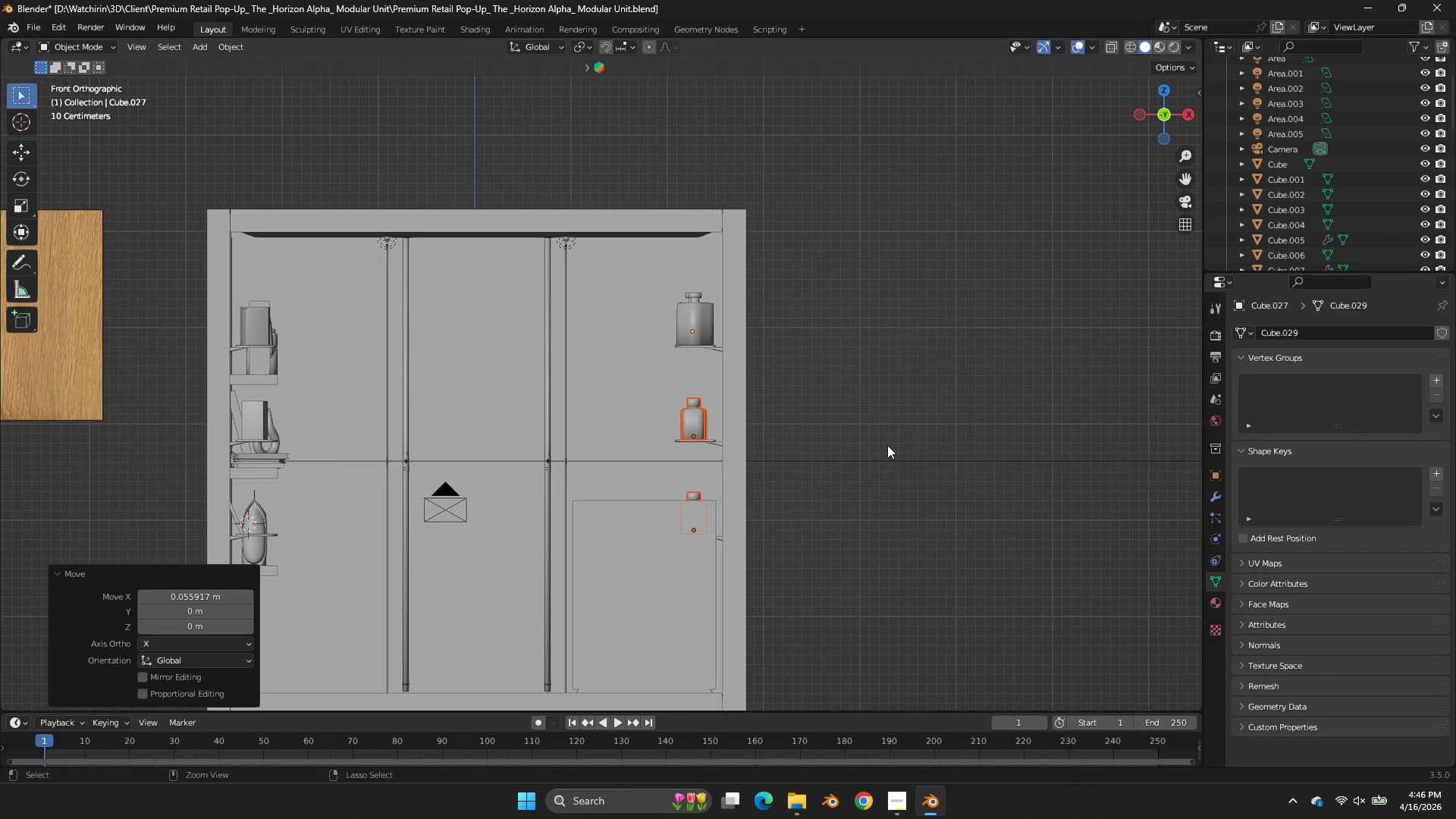 
key(Control+ControlLeft)
 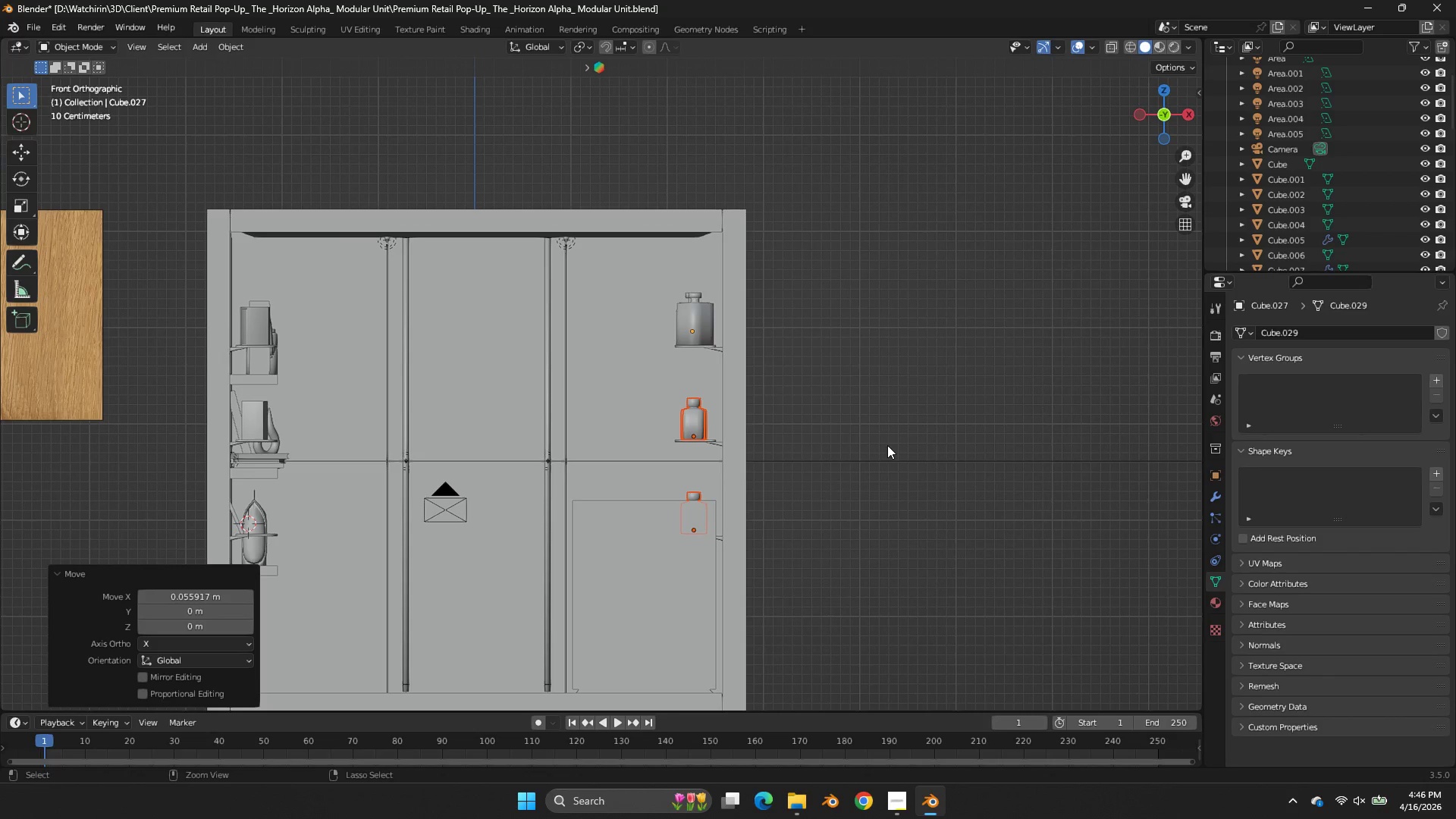 
key(Control+S)
 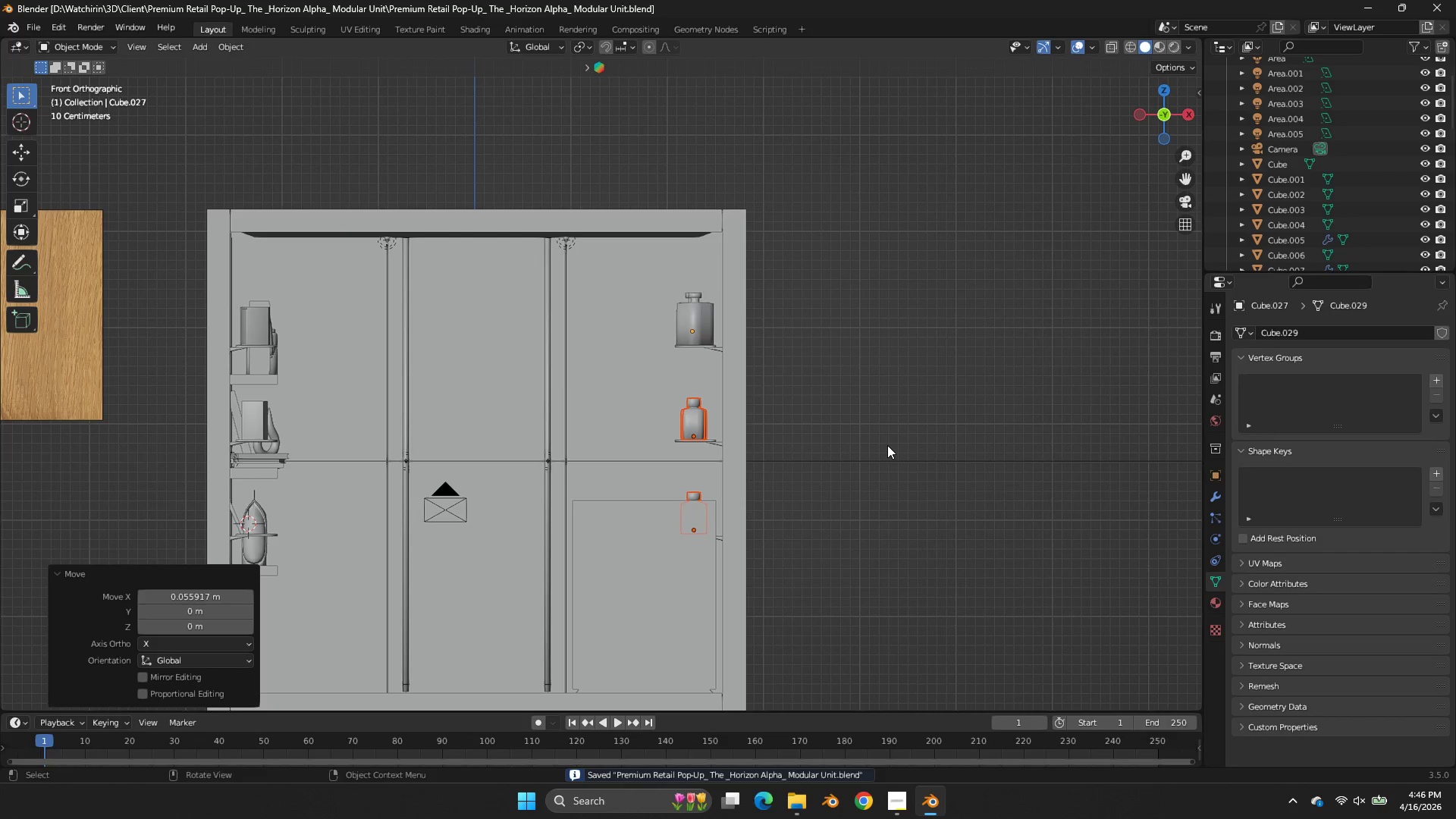 
key(Alt+AltLeft)
 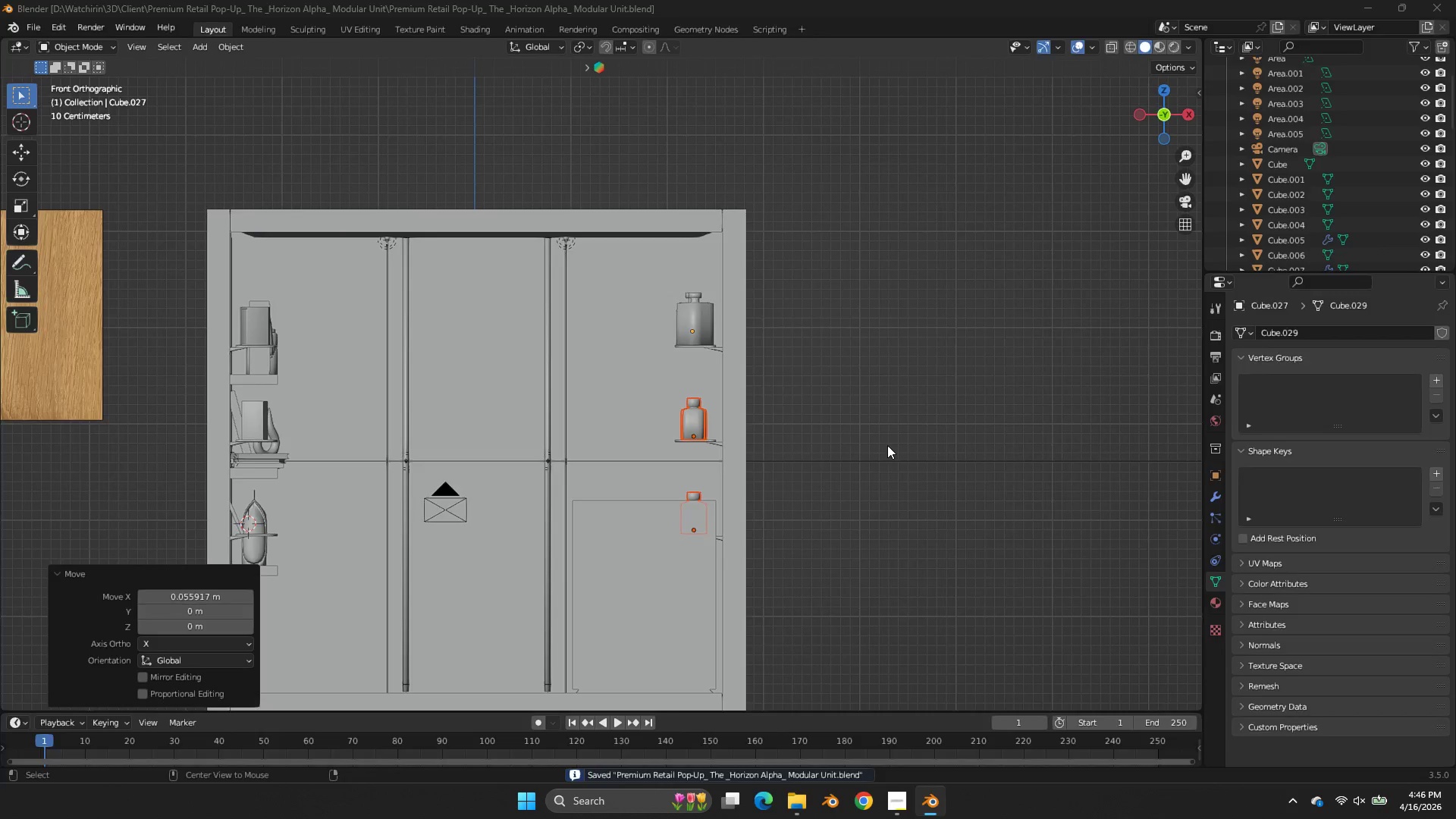 
key(Alt+Tab)